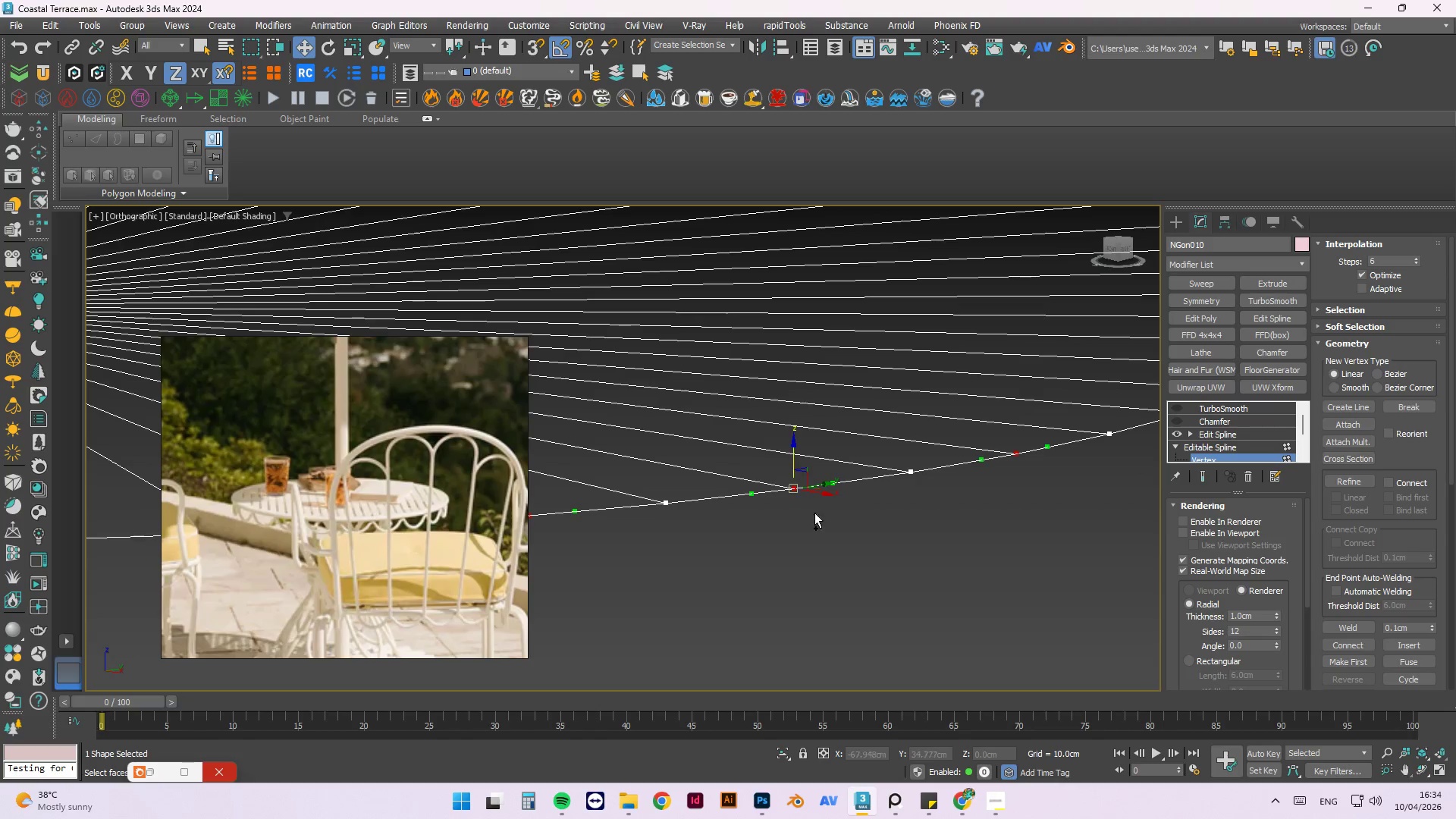 
hold_key(key=AltLeft, duration=1.25)
 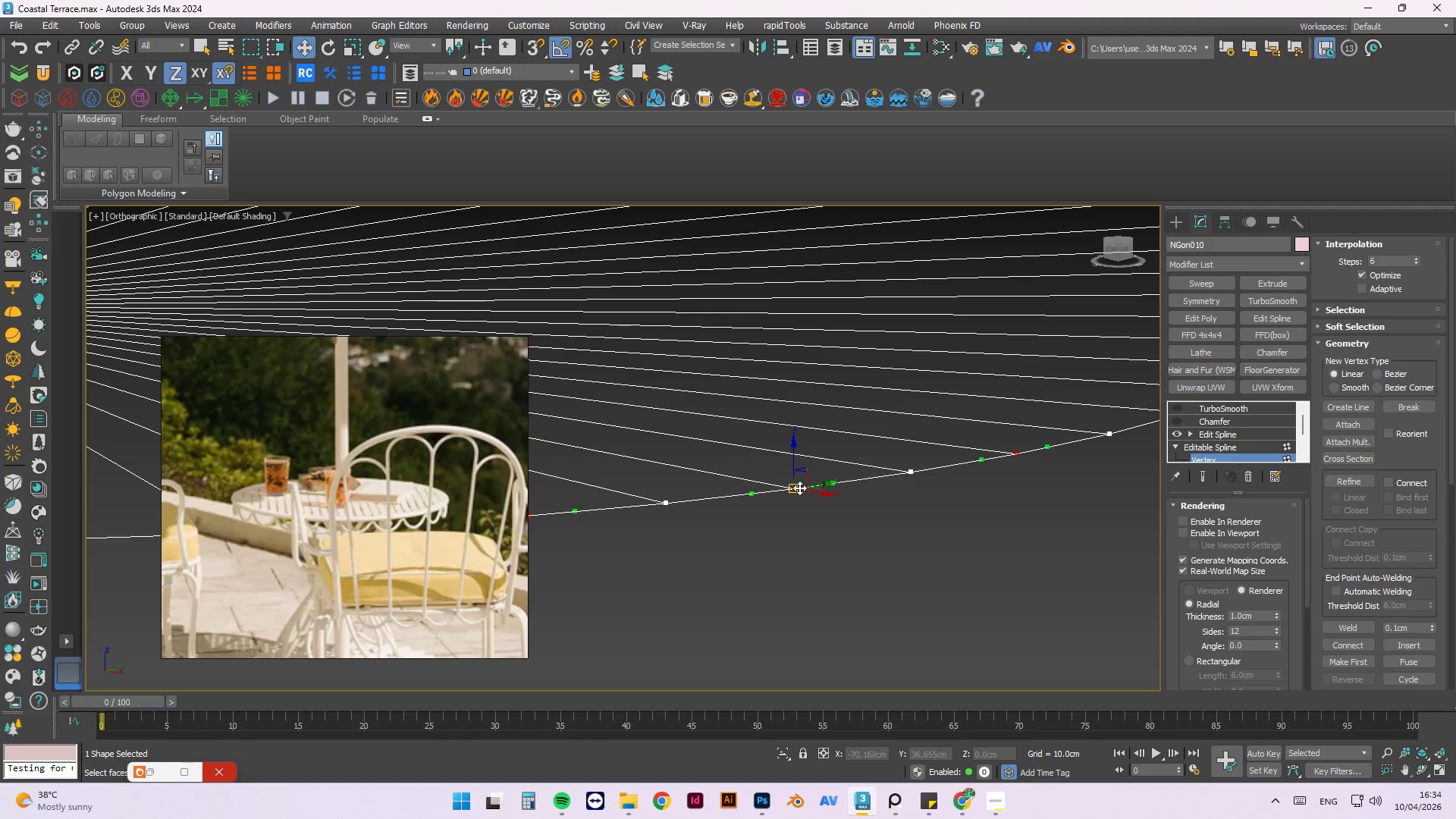 
hold_key(key=ControlLeft, duration=1.5)
left_click([792, 488])
 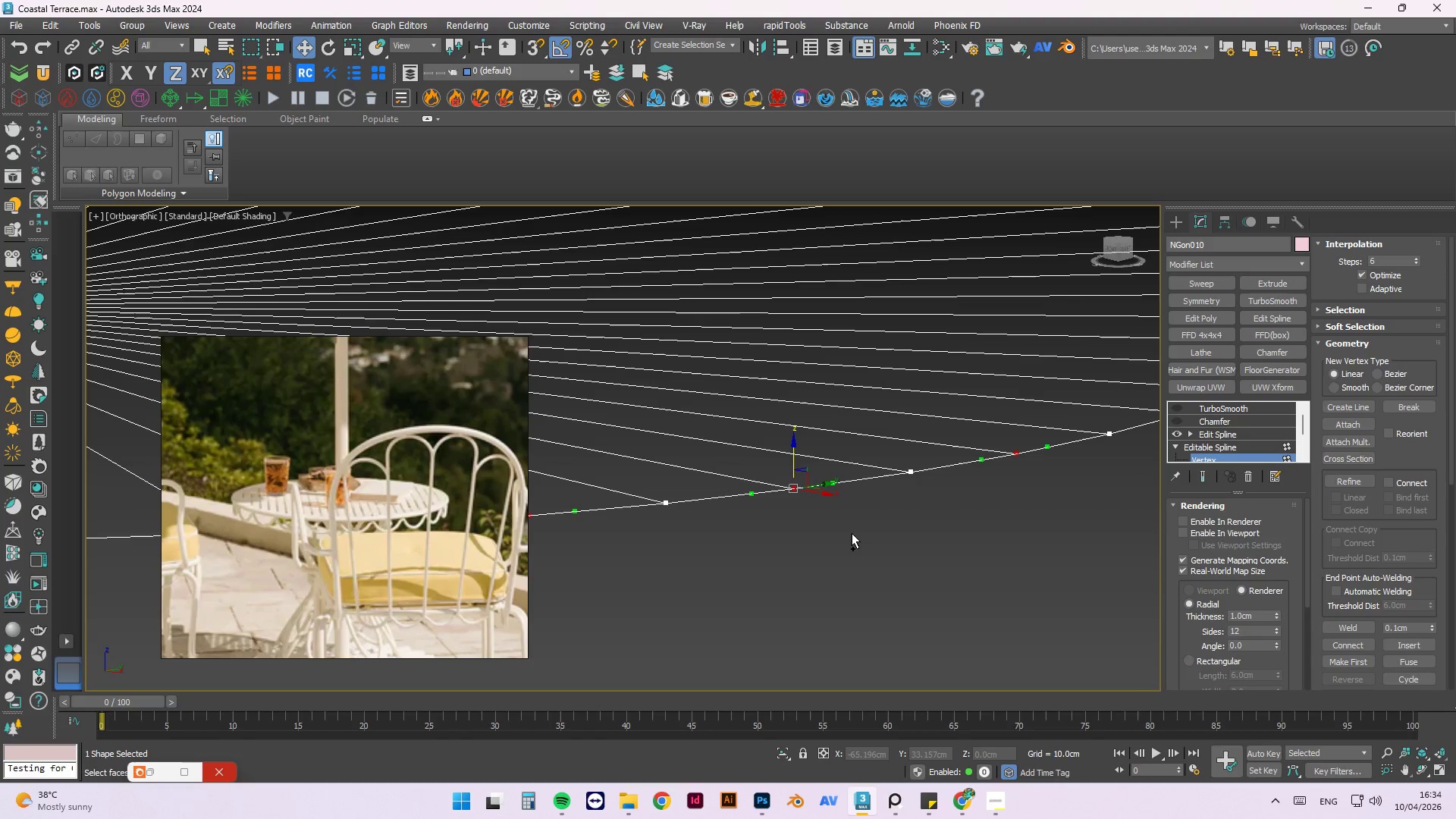 
hold_key(key=ControlLeft, duration=1.38)
 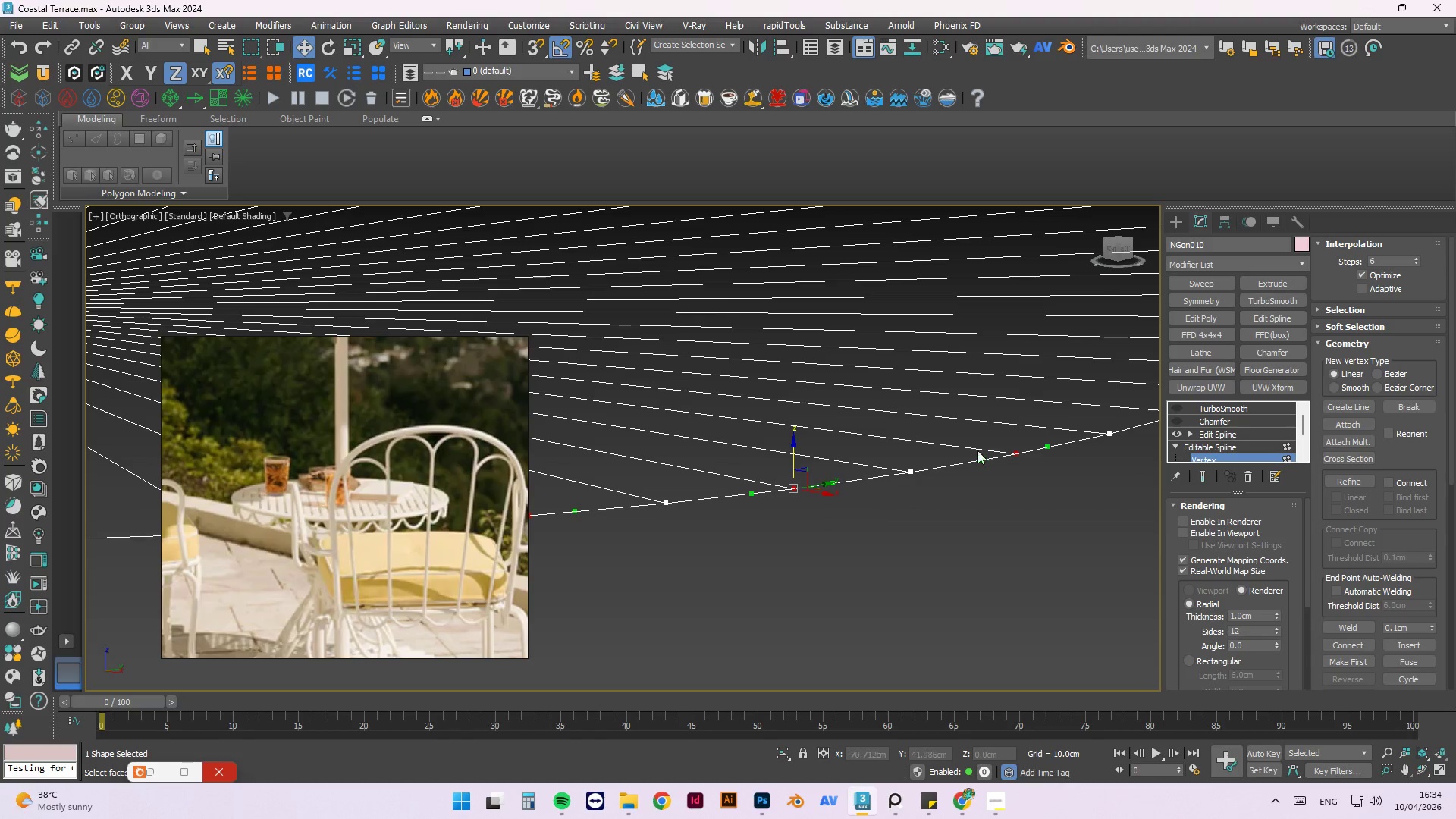 
scroll: coordinate [1015, 448], scroll_direction: up, amount: 2.0
 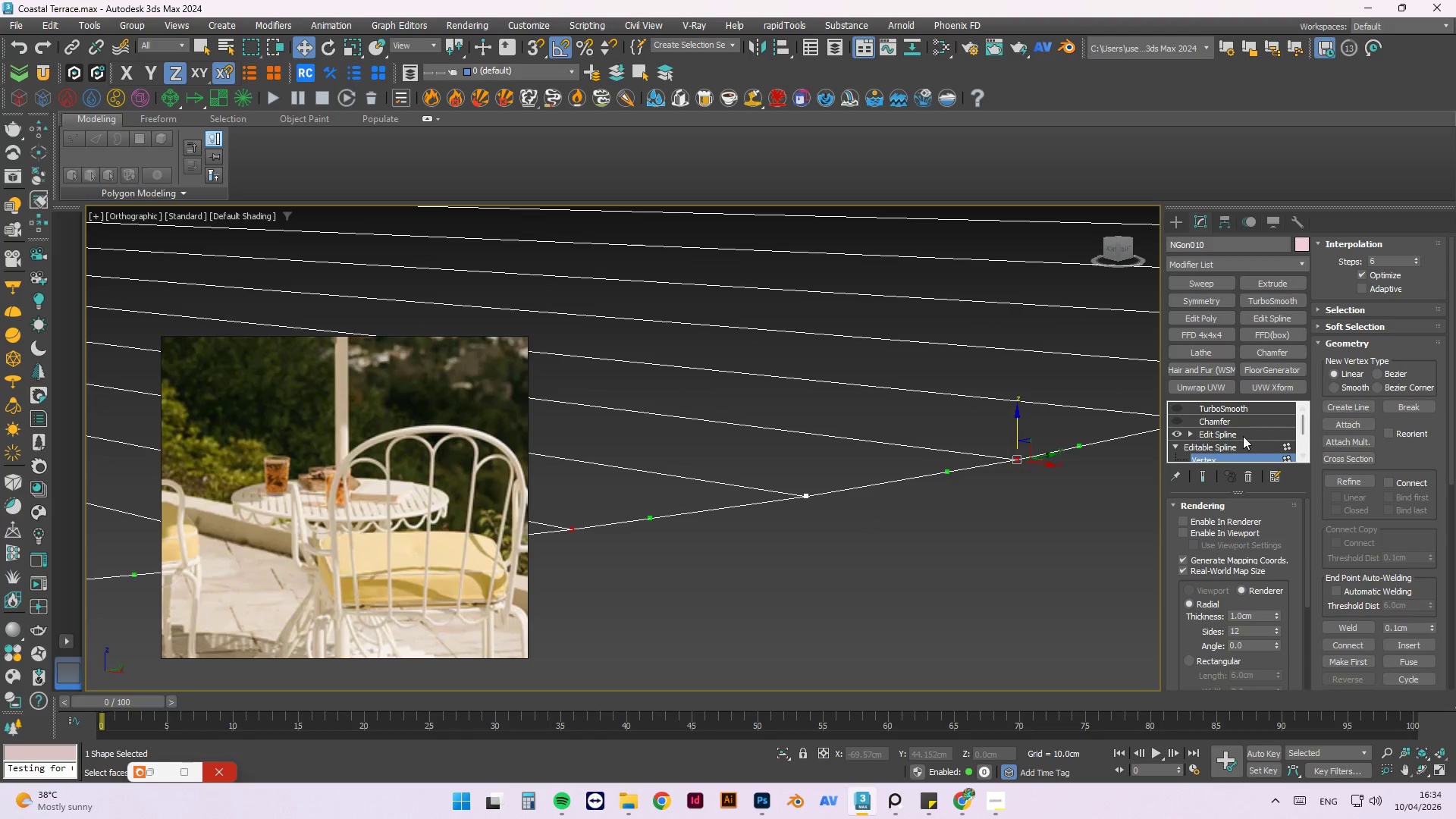 
left_click([1228, 431])
 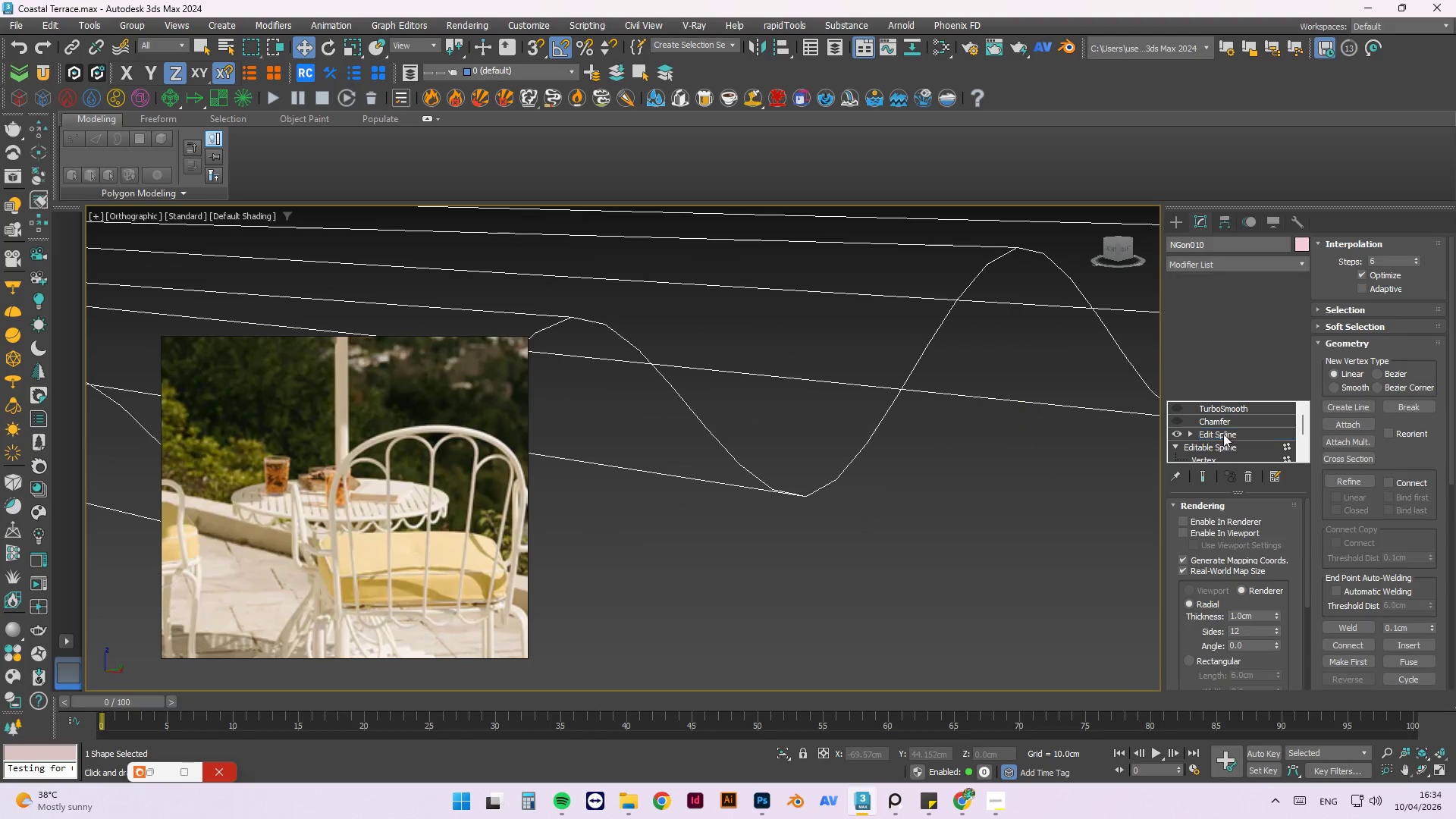 
mouse_move([1197, 438])
 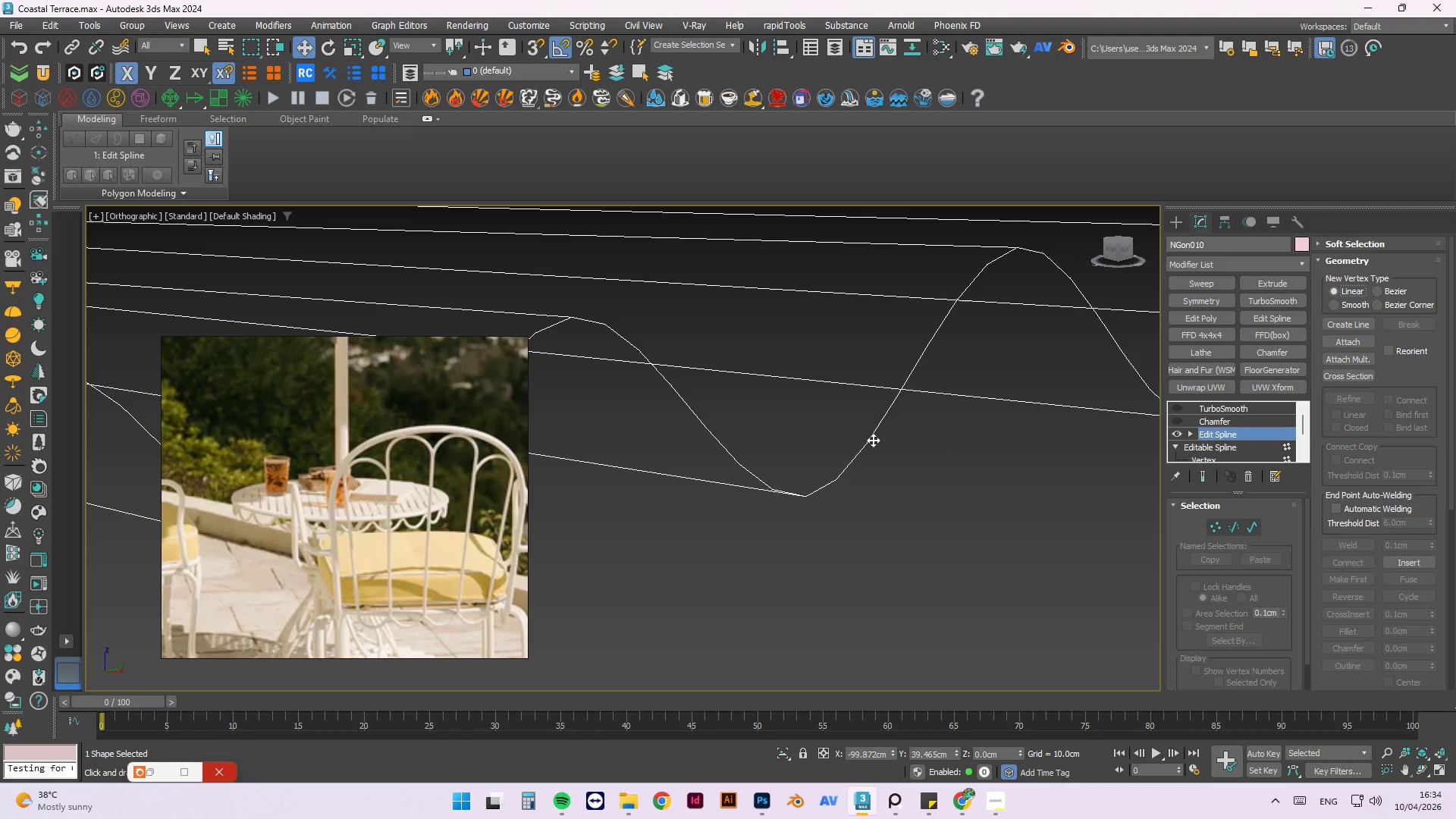 
scroll: coordinate [872, 440], scroll_direction: down, amount: 3.0
 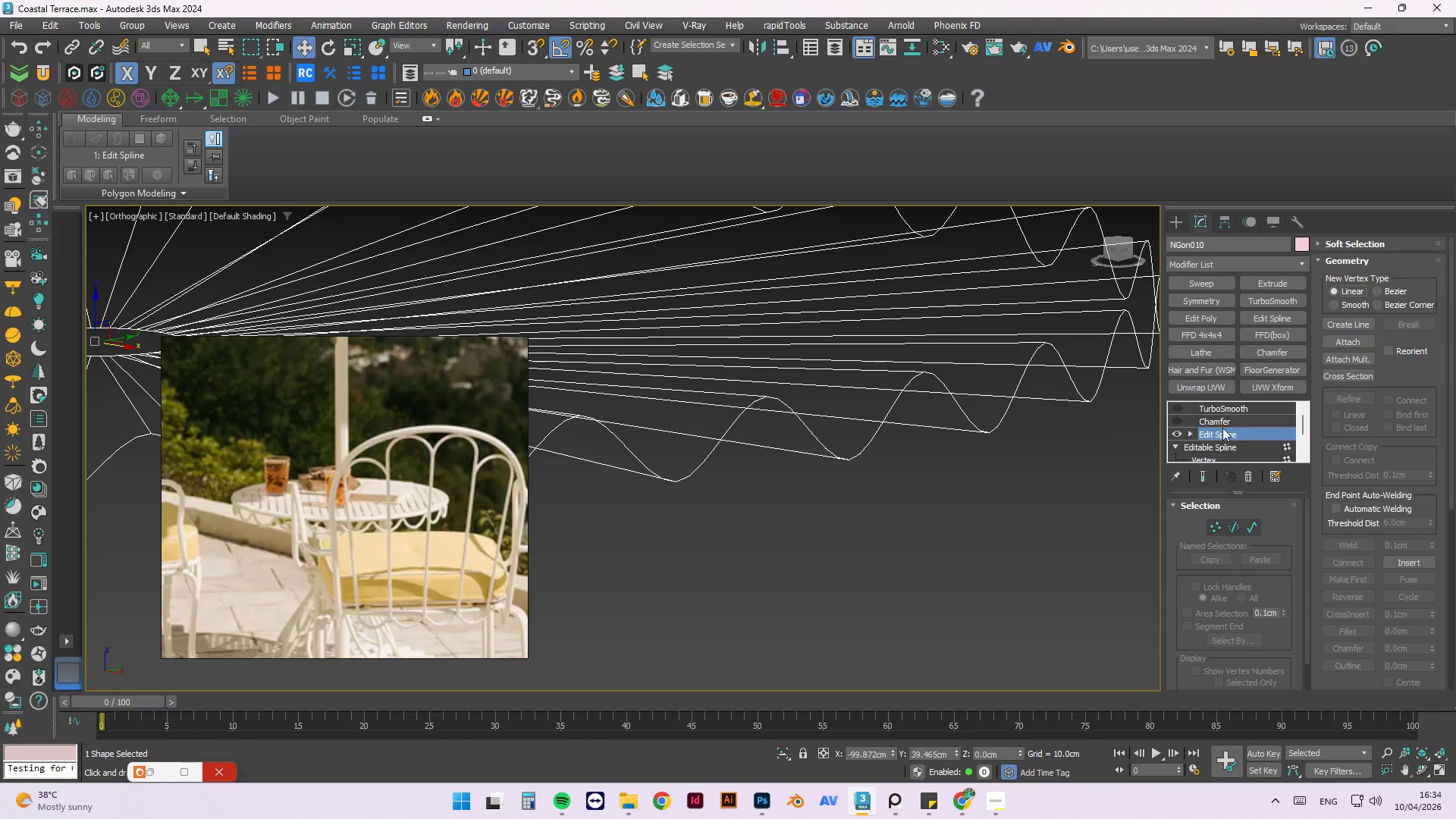 
left_click([1174, 421])
 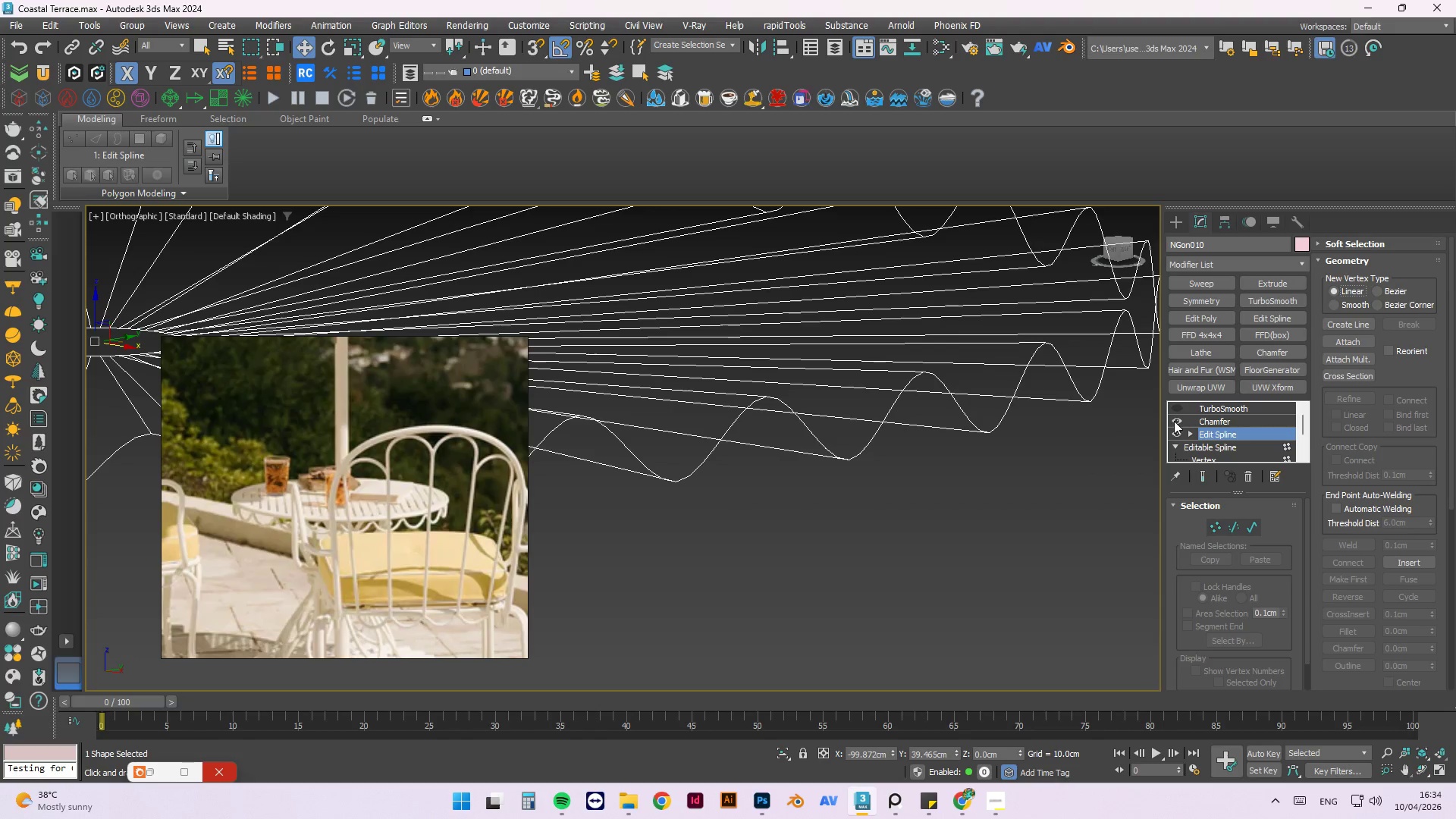 
mouse_move([1179, 426])
 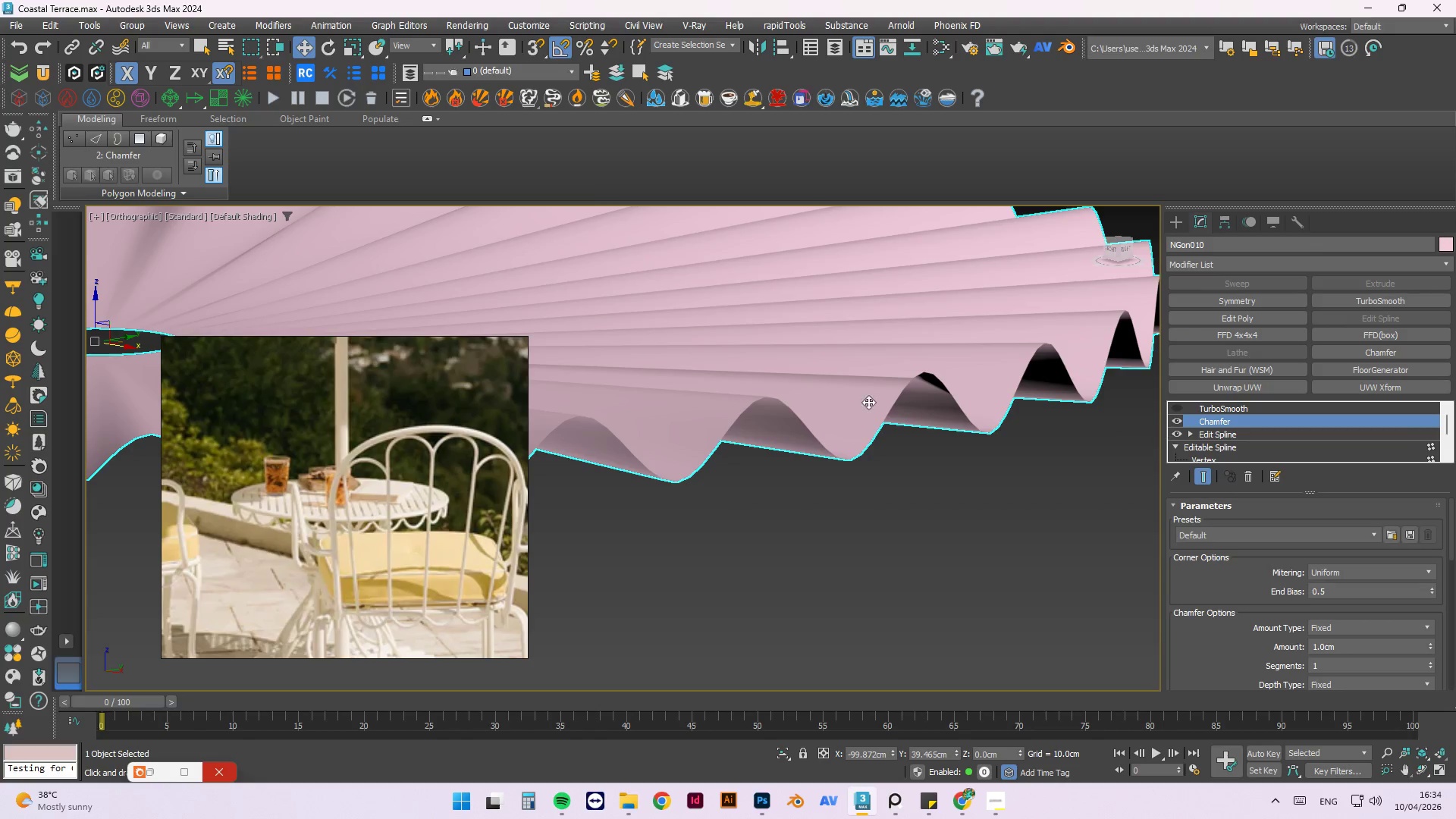 
hold_key(key=AltLeft, duration=1.5)
 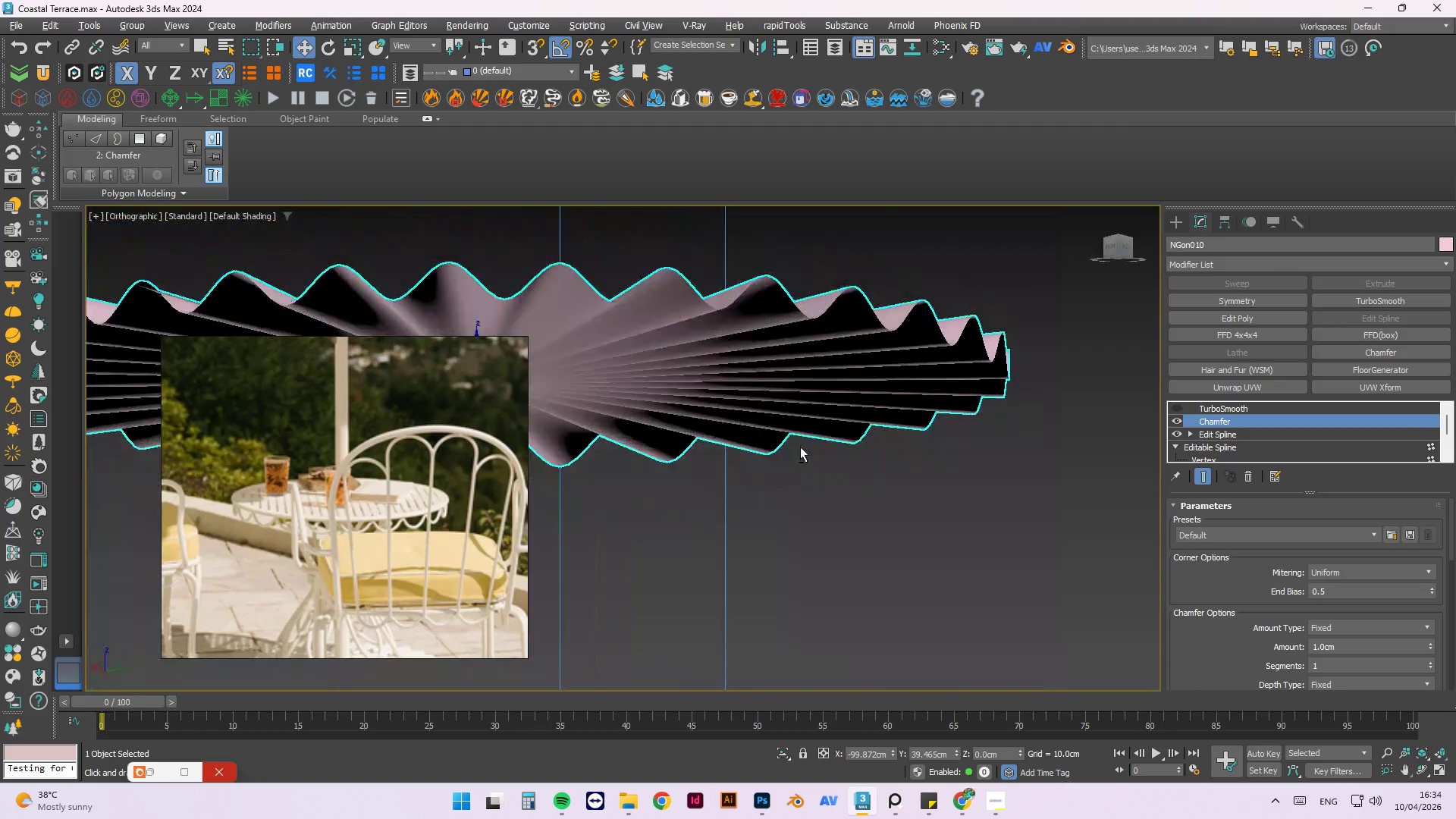 
scroll: coordinate [852, 436], scroll_direction: down, amount: 2.0
 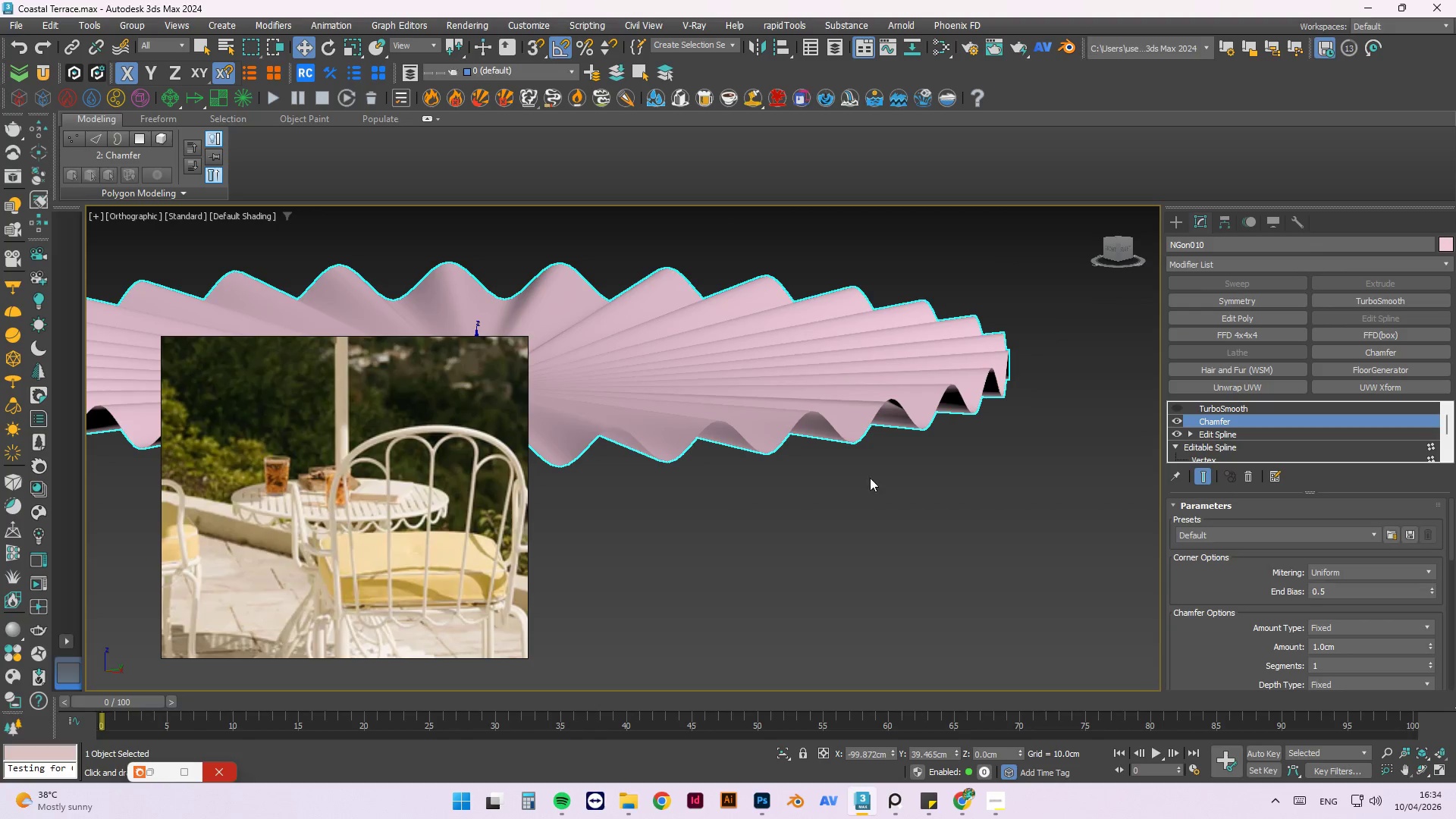 
hold_key(key=AltLeft, duration=0.88)
 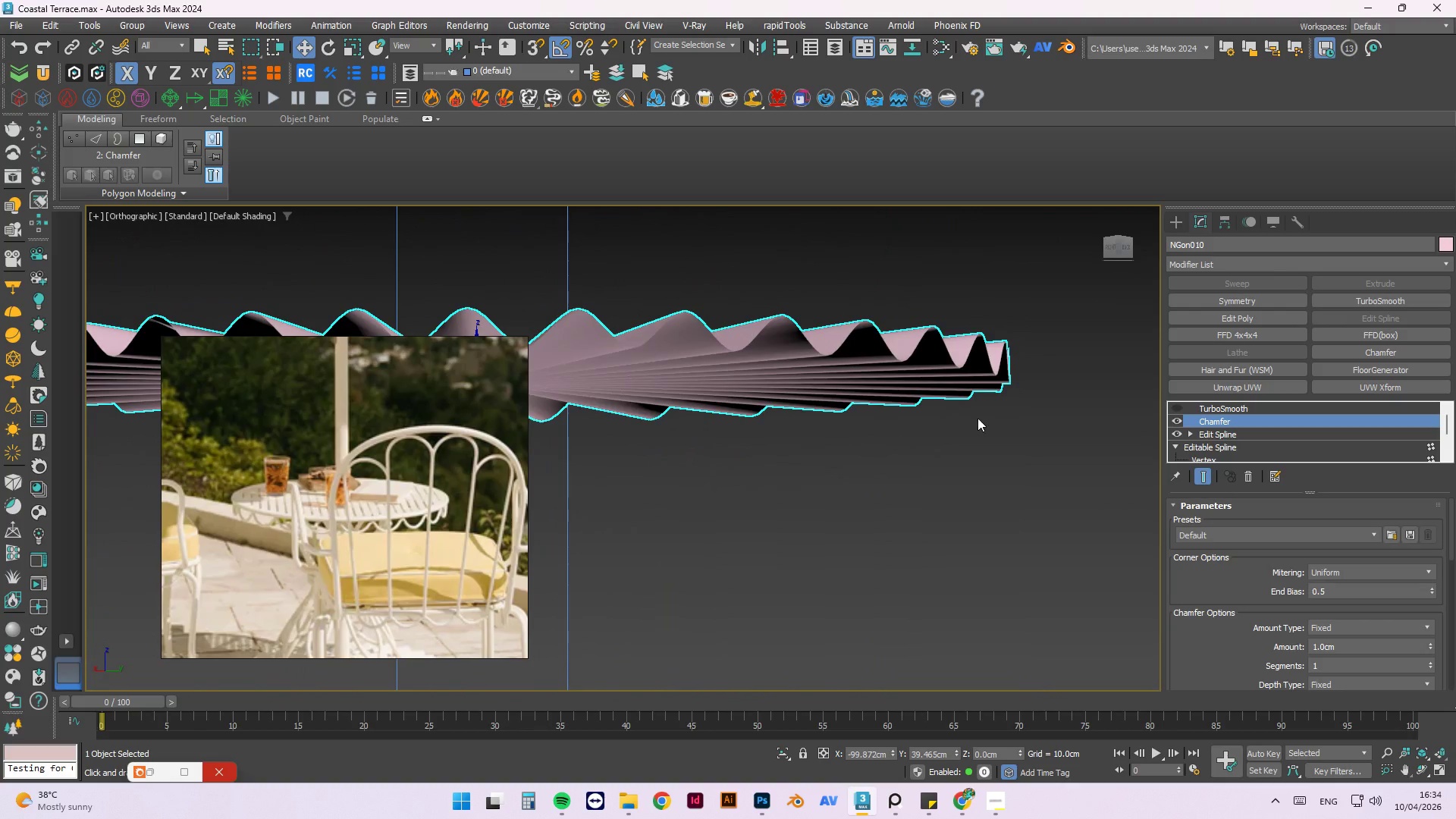 
scroll: coordinate [977, 418], scroll_direction: down, amount: 2.0
 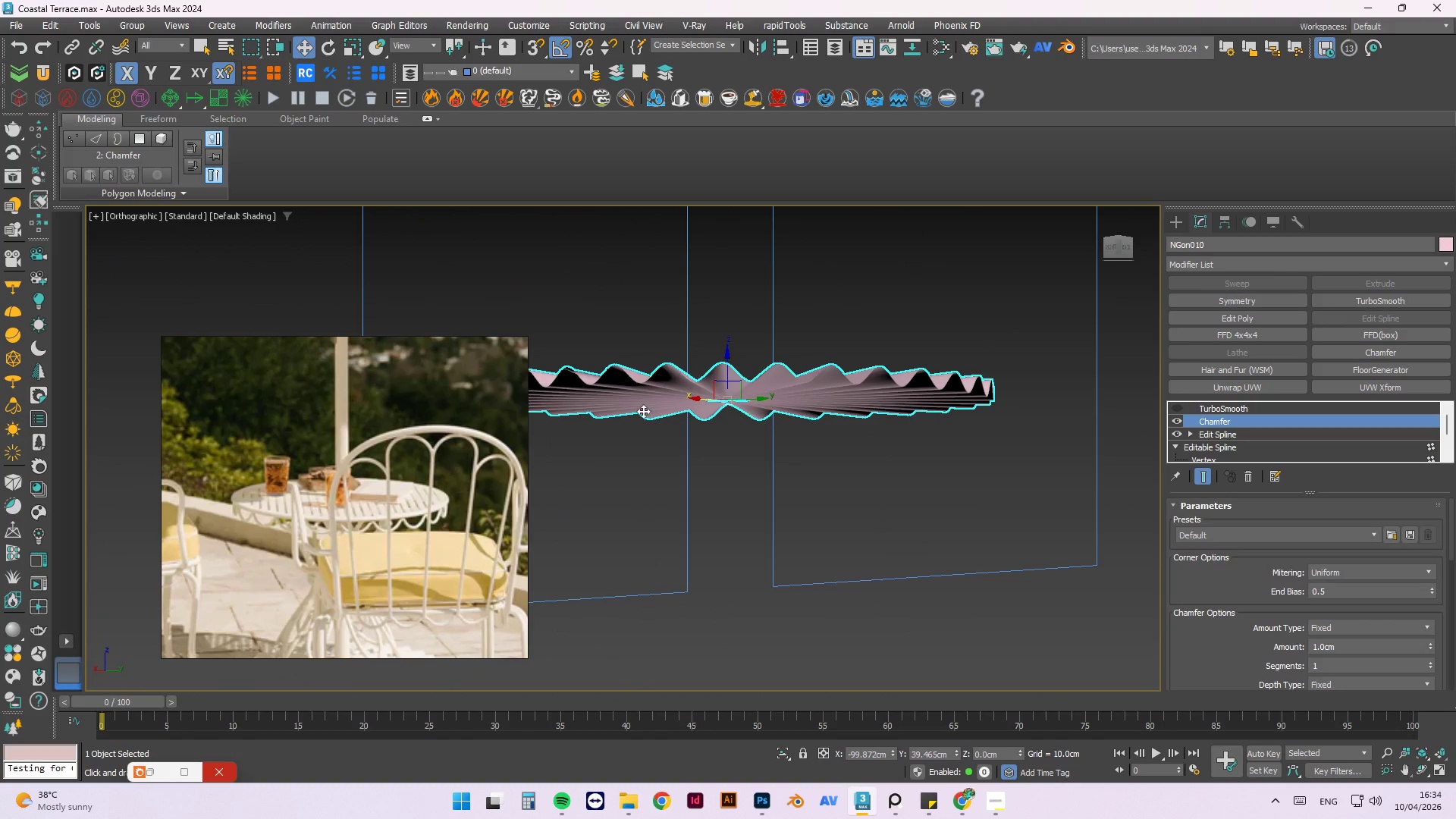 
hold_key(key=AltLeft, duration=1.0)
 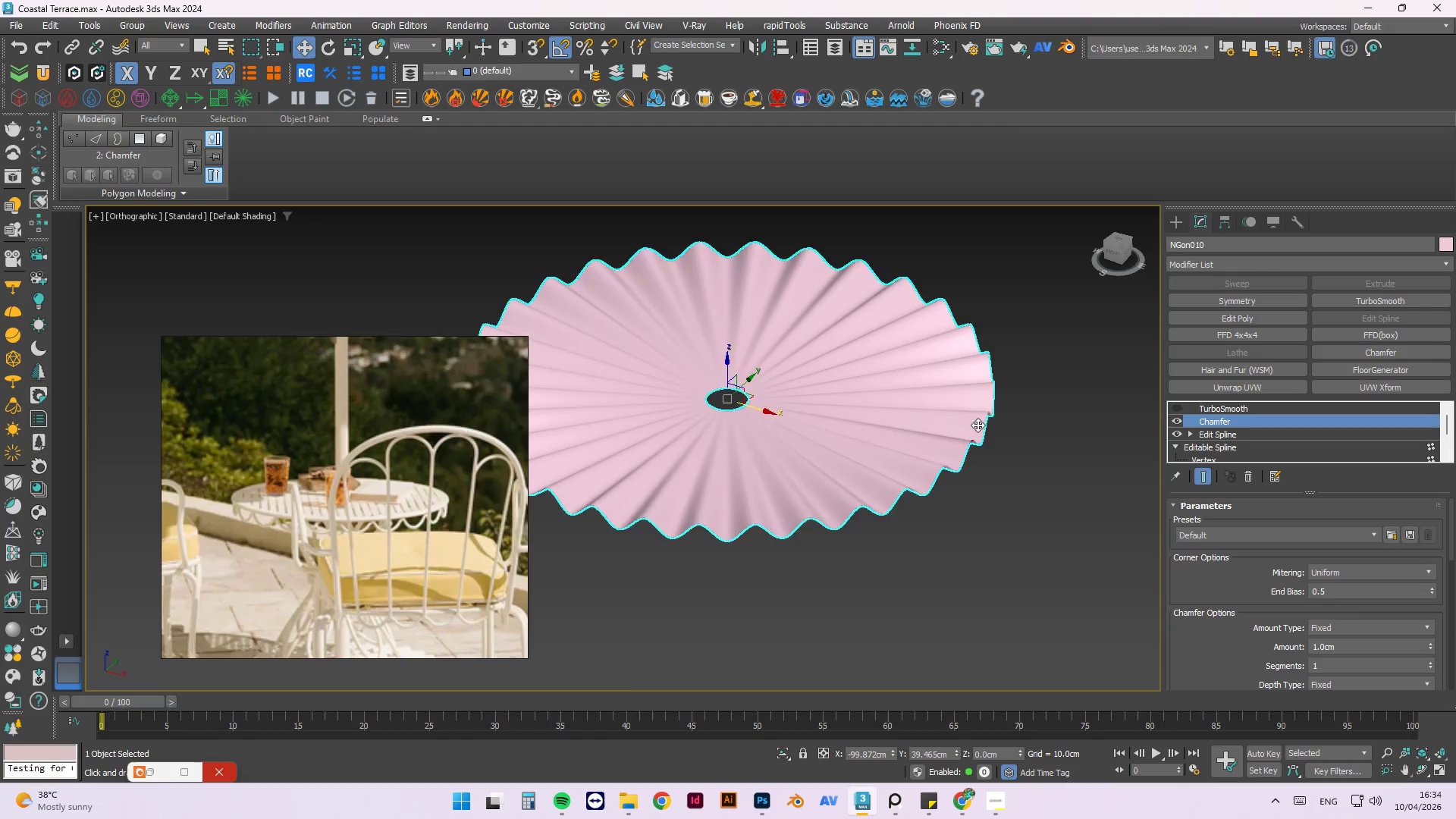 
hold_key(key=AltLeft, duration=0.89)
 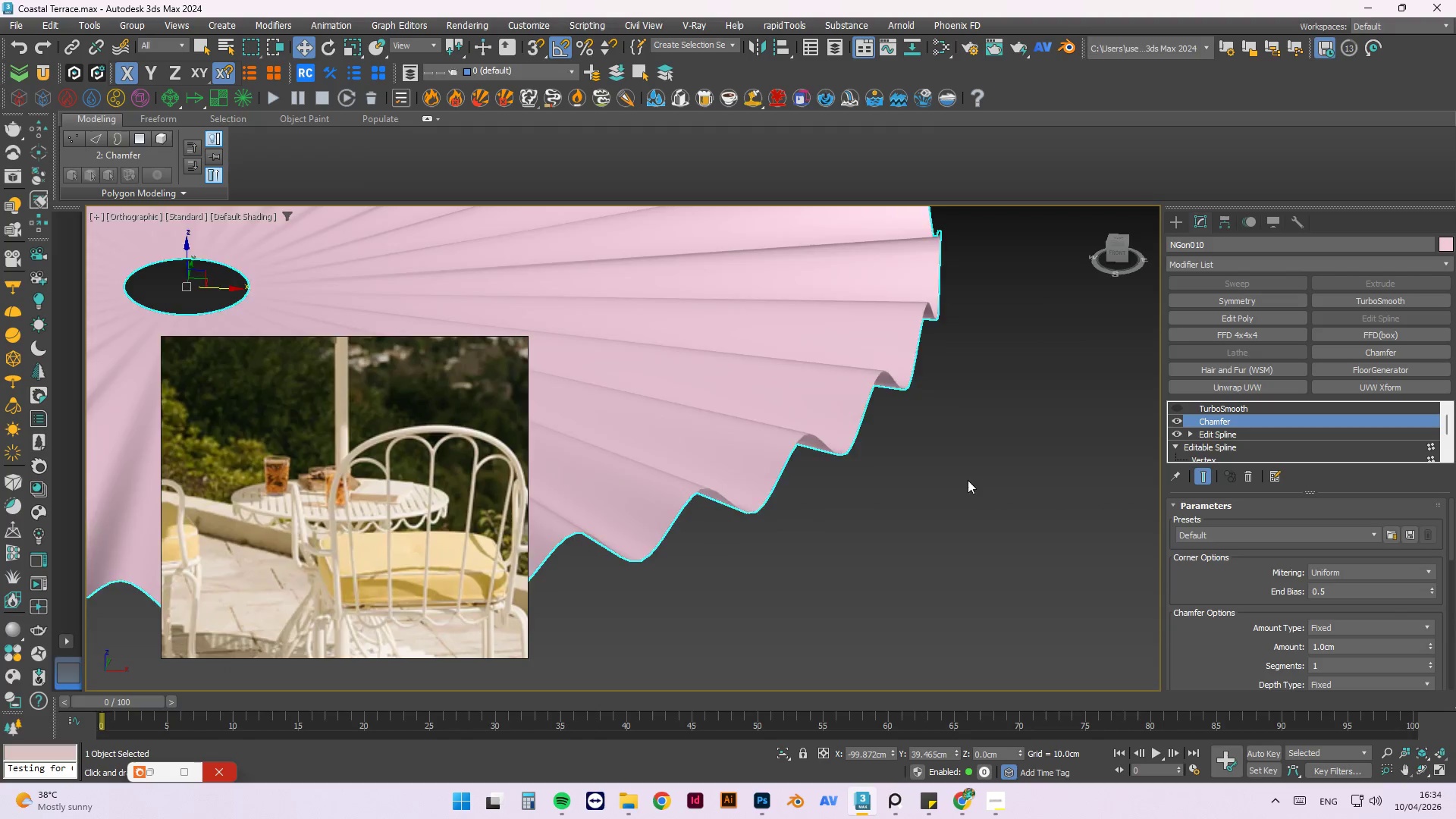 
scroll: coordinate [844, 417], scroll_direction: up, amount: 3.0
 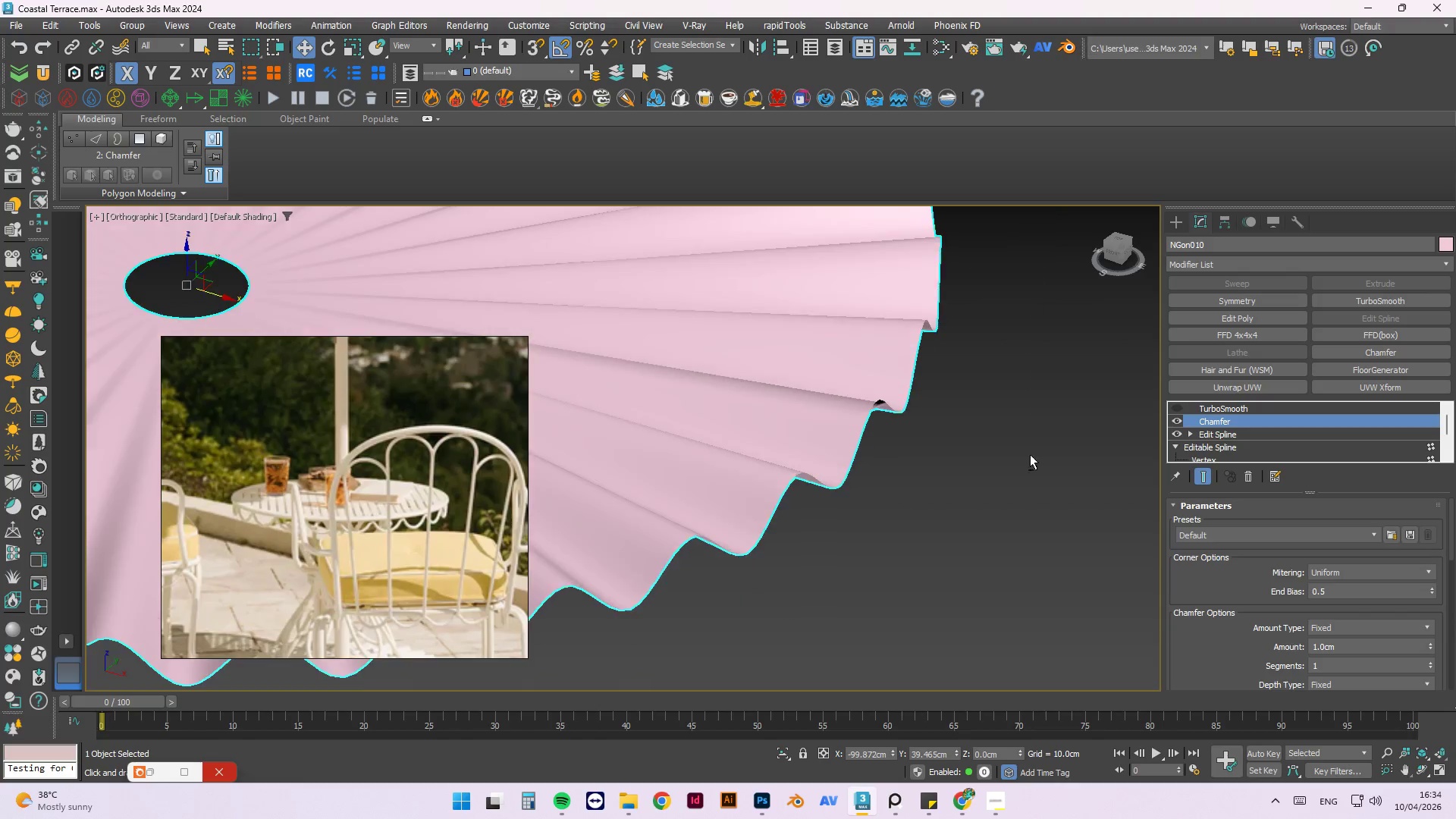 
hold_key(key=AltLeft, duration=0.69)
 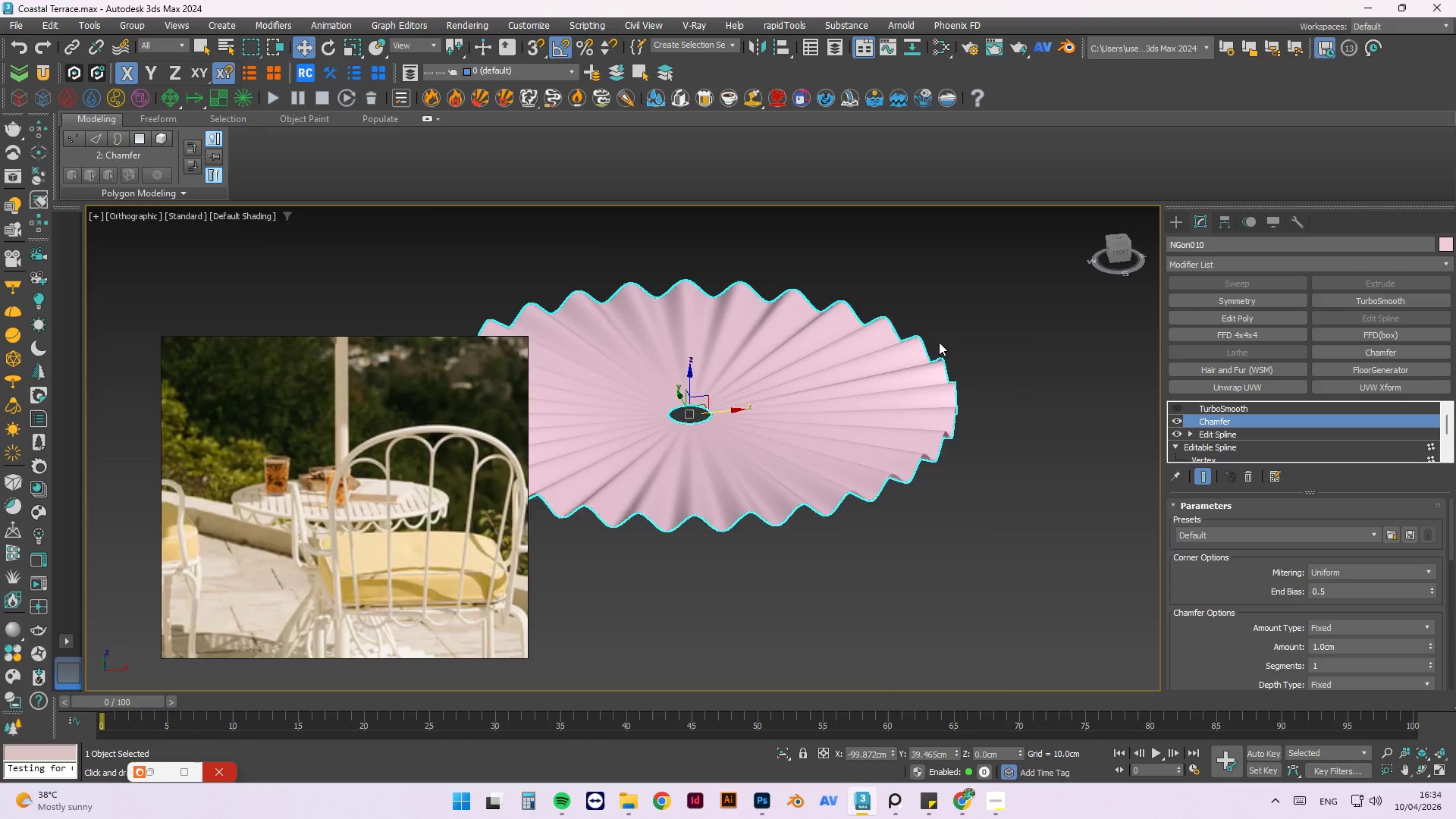 
scroll: coordinate [964, 487], scroll_direction: down, amount: 3.0
 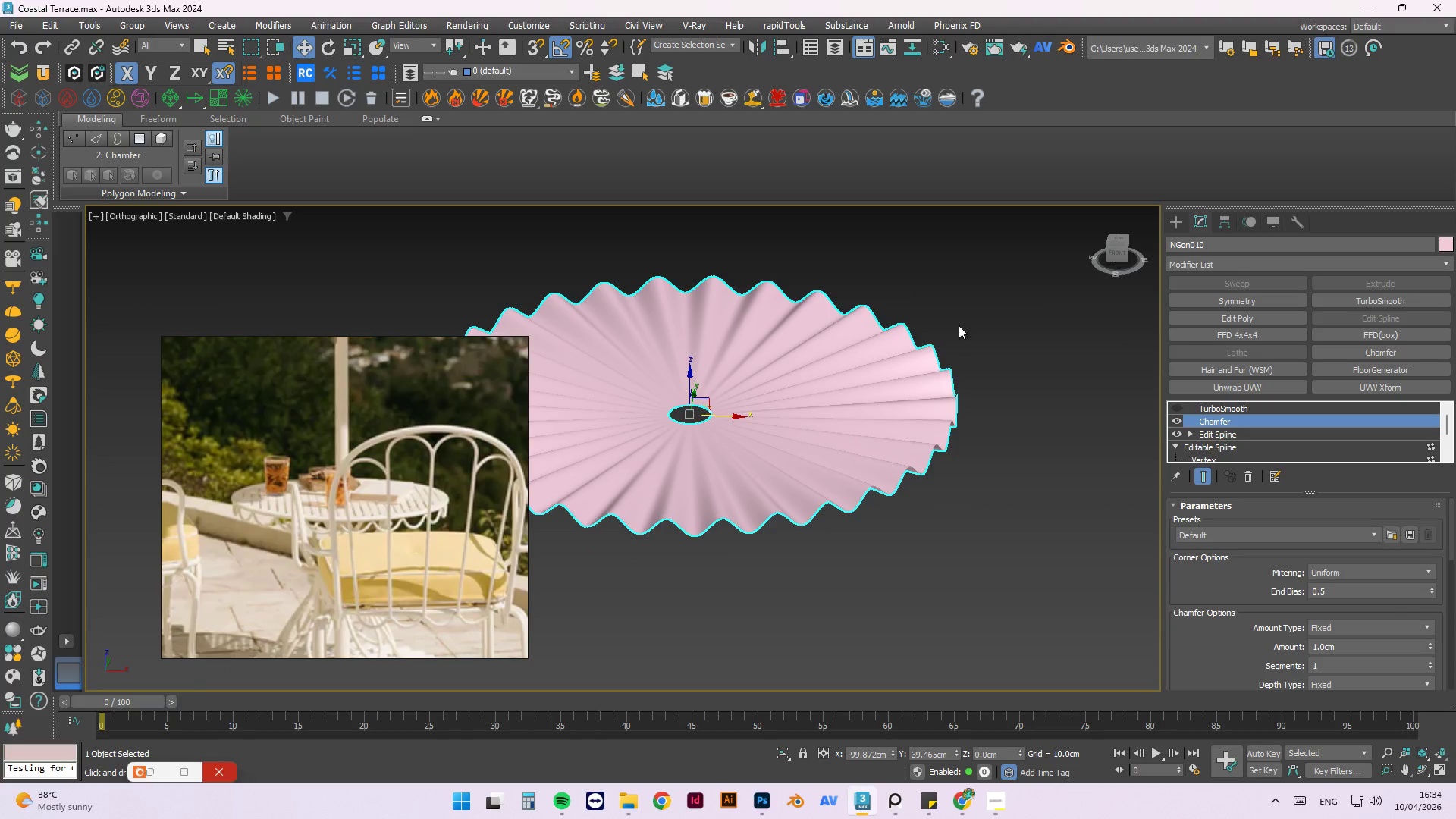 
scroll: coordinate [949, 401], scroll_direction: up, amount: 5.0
 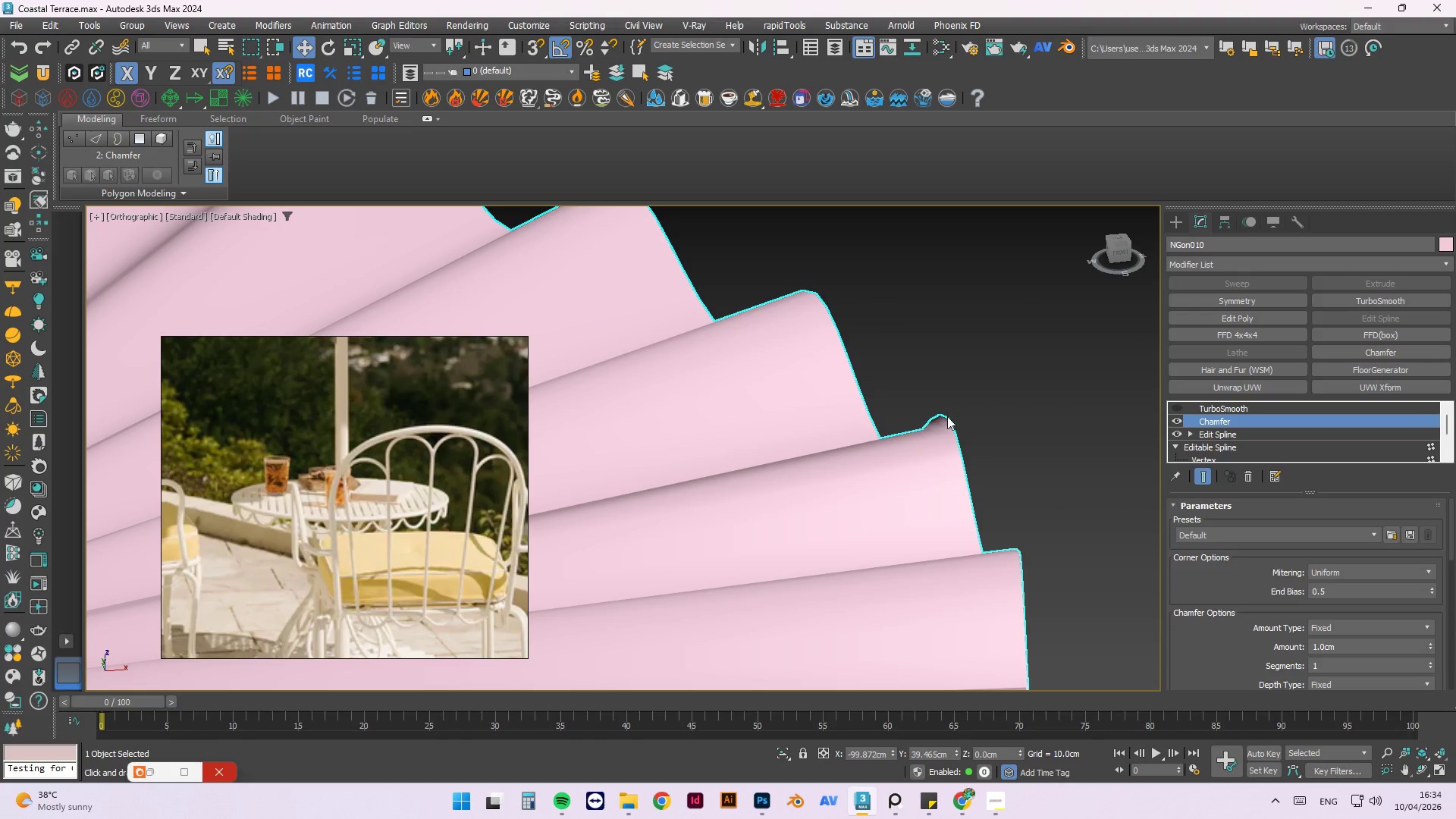 
scroll: coordinate [956, 393], scroll_direction: down, amount: 3.0
 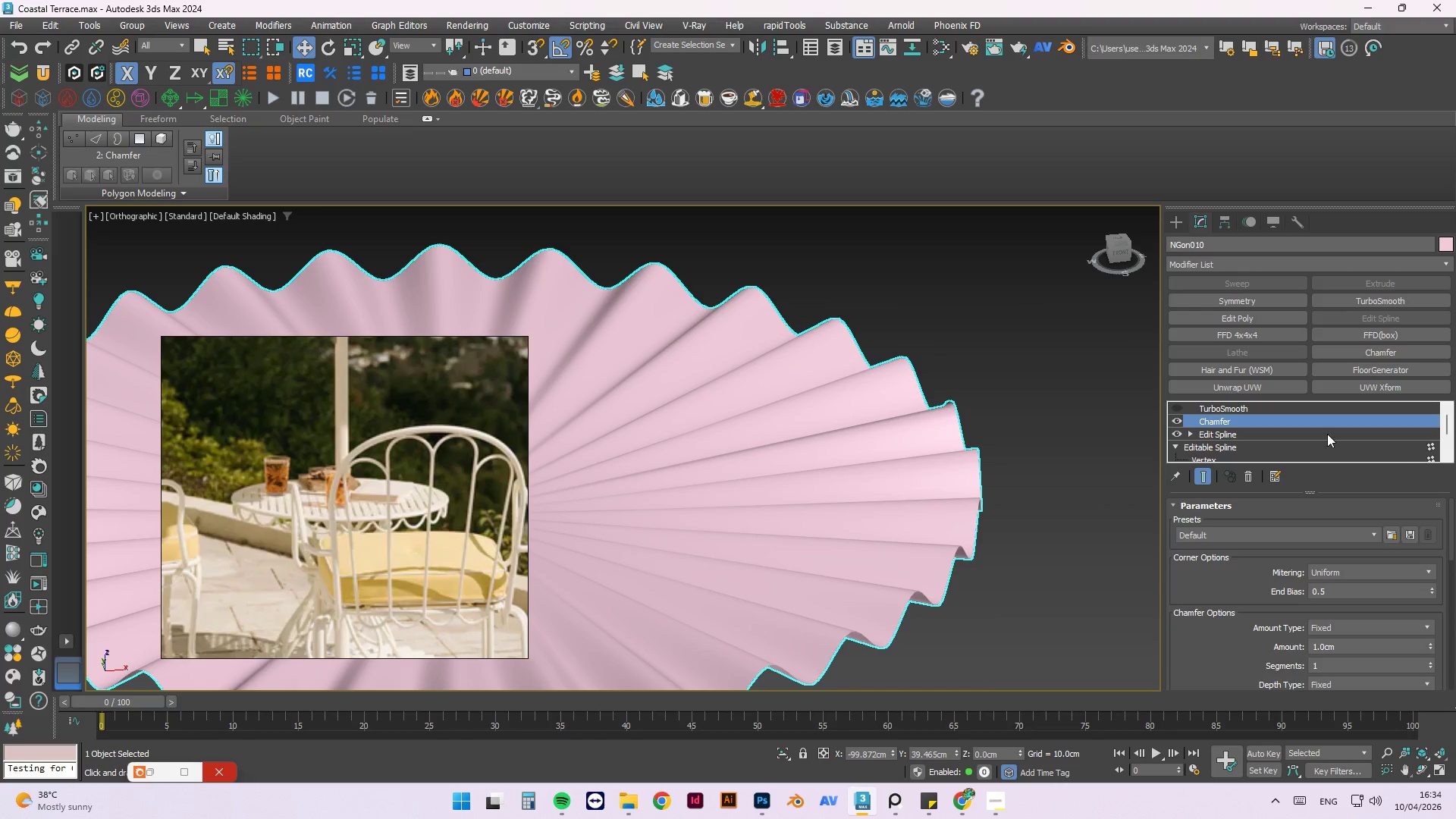 
scroll: coordinate [970, 400], scroll_direction: up, amount: 2.0
 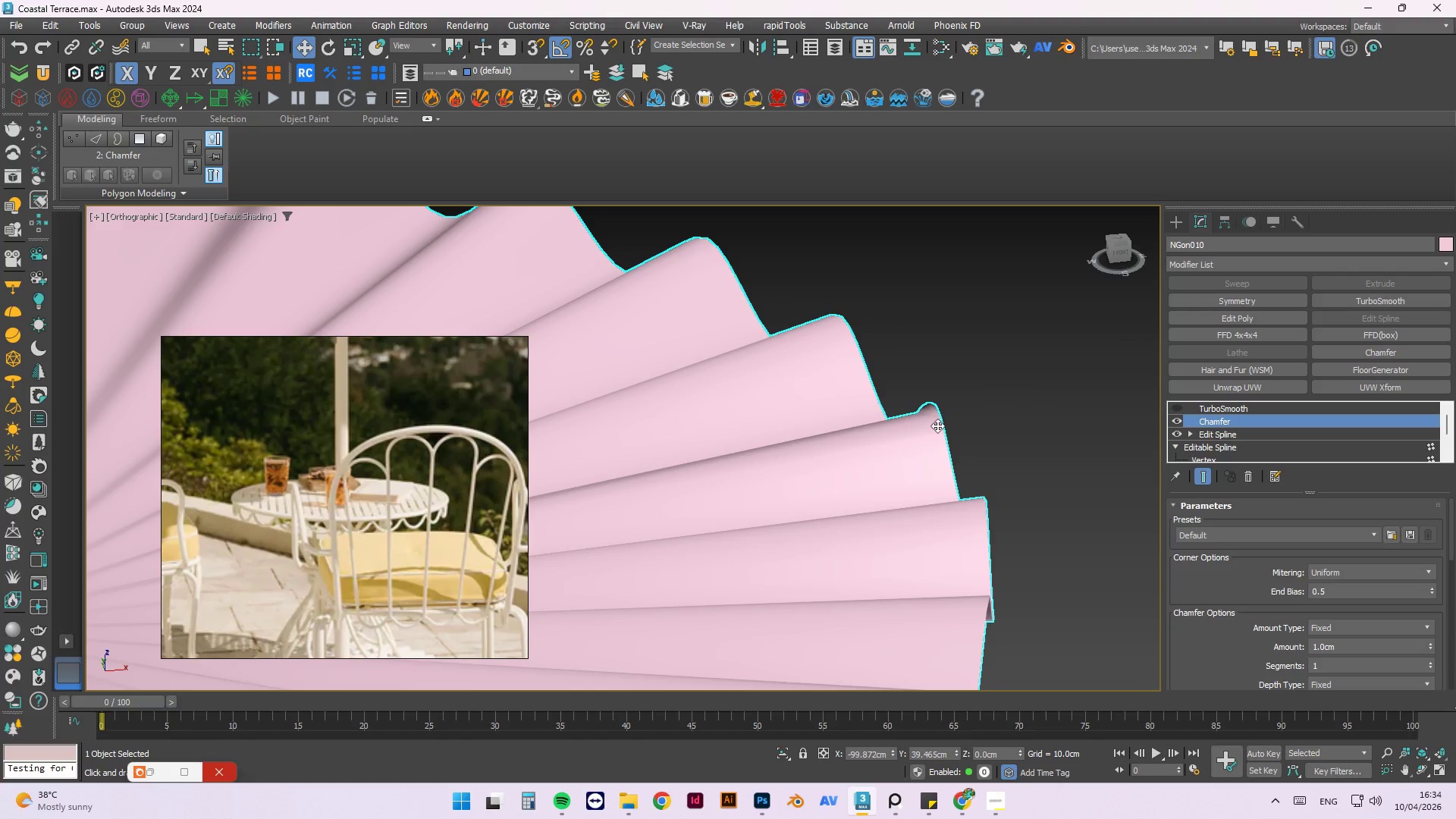 
hold_key(key=AltLeft, duration=0.61)
 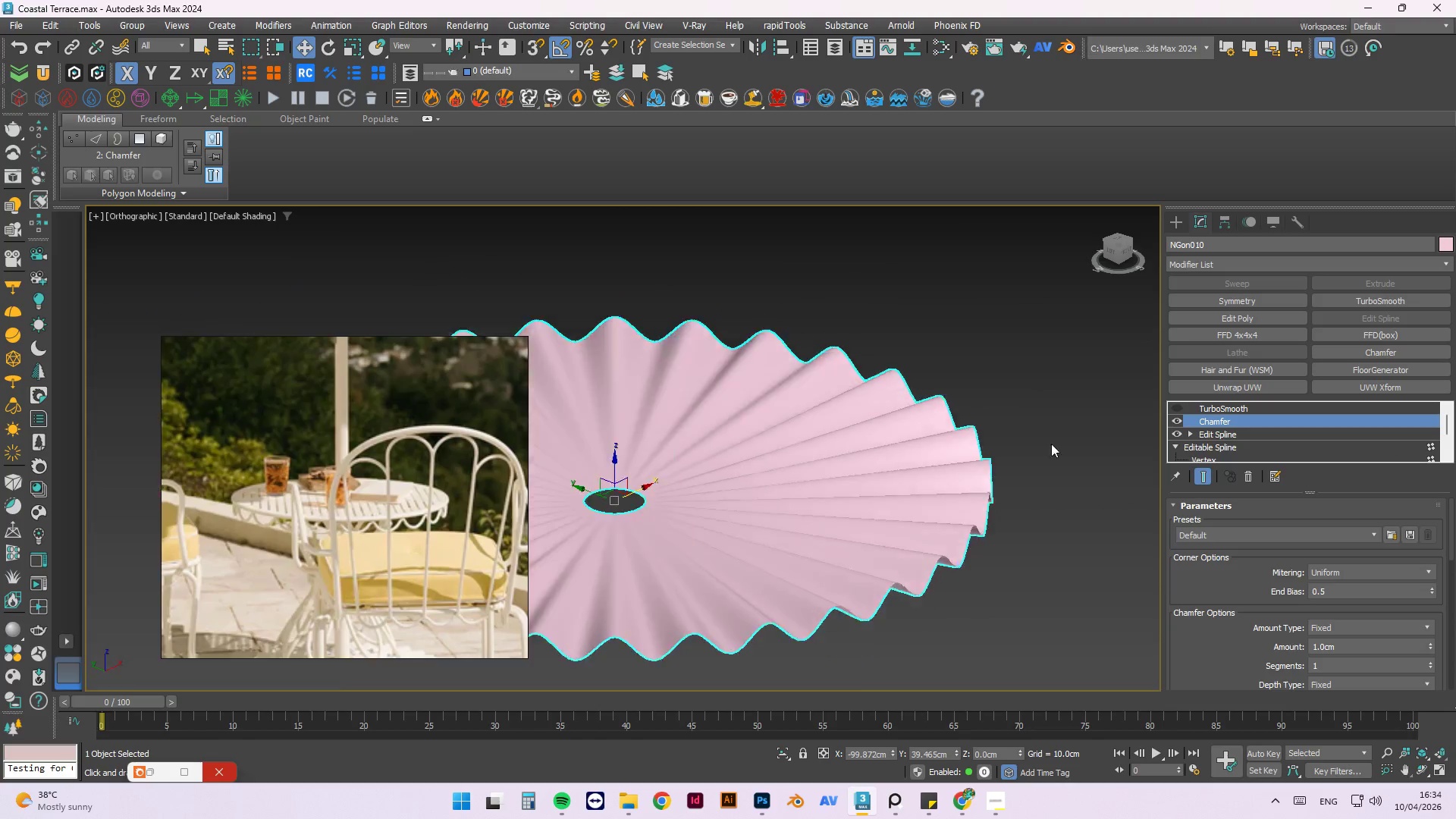 
scroll: coordinate [1051, 451], scroll_direction: down, amount: 6.0
 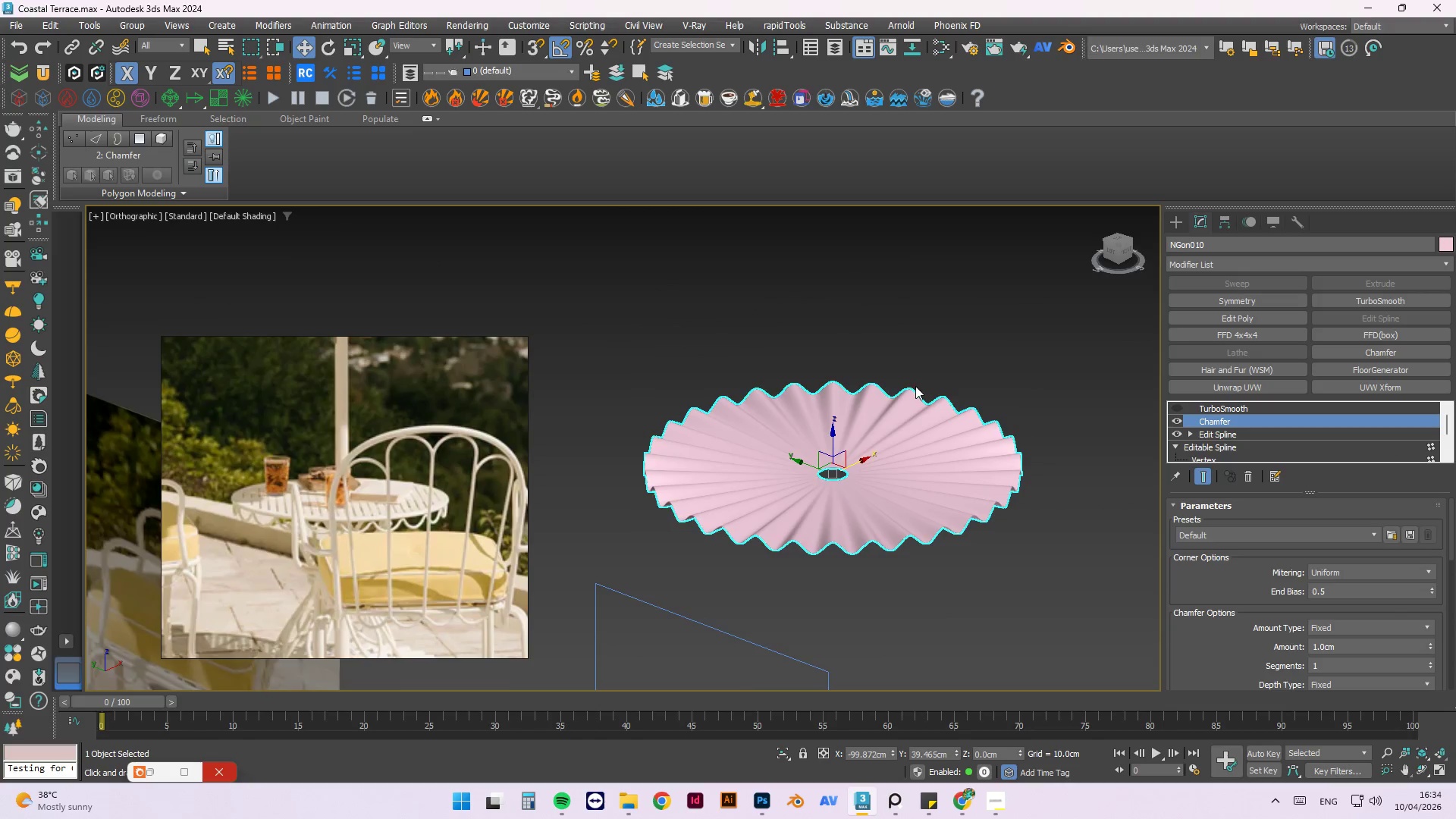 
scroll: coordinate [915, 386], scroll_direction: up, amount: 2.0
 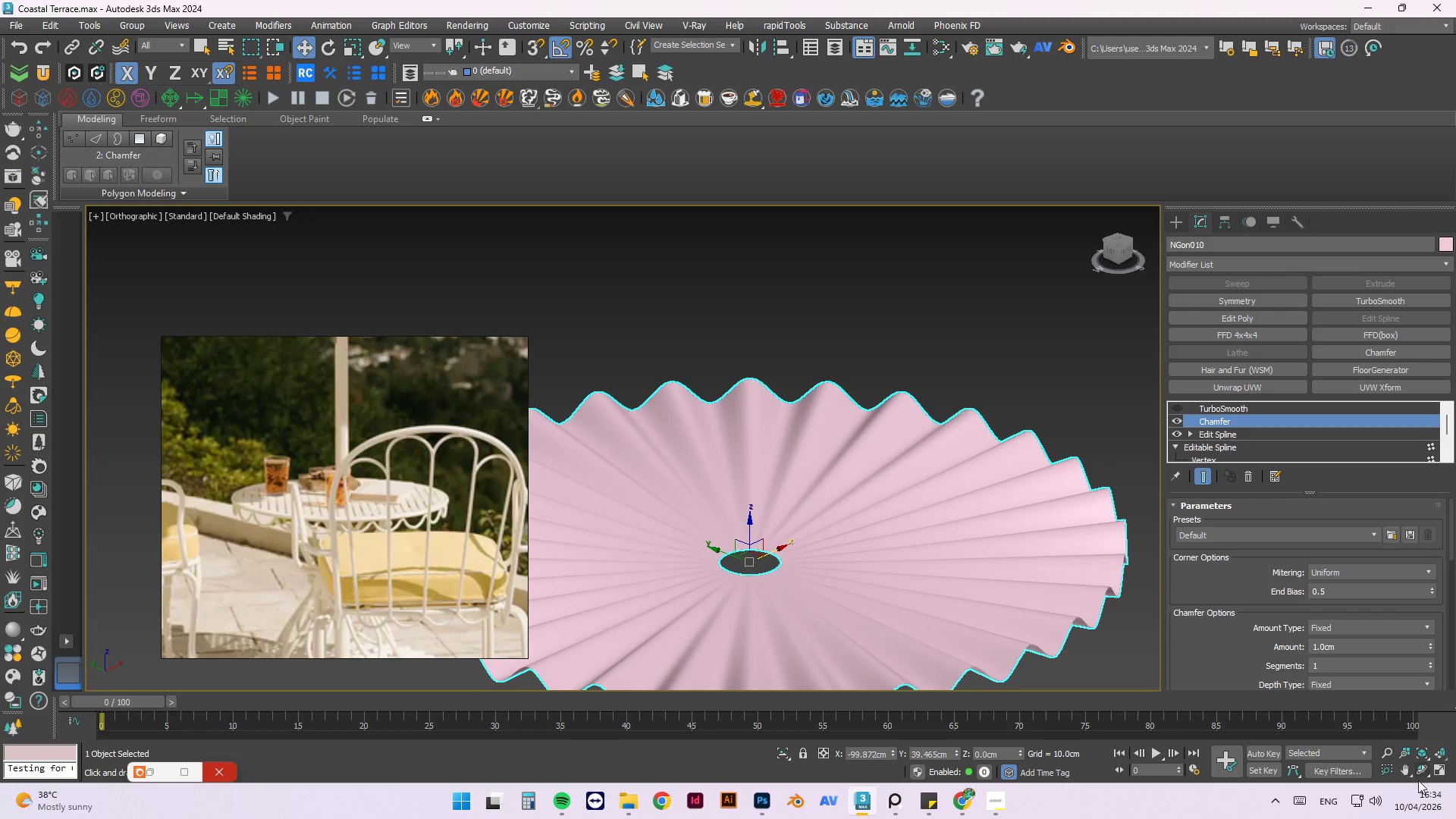 
left_click([1420, 787])
 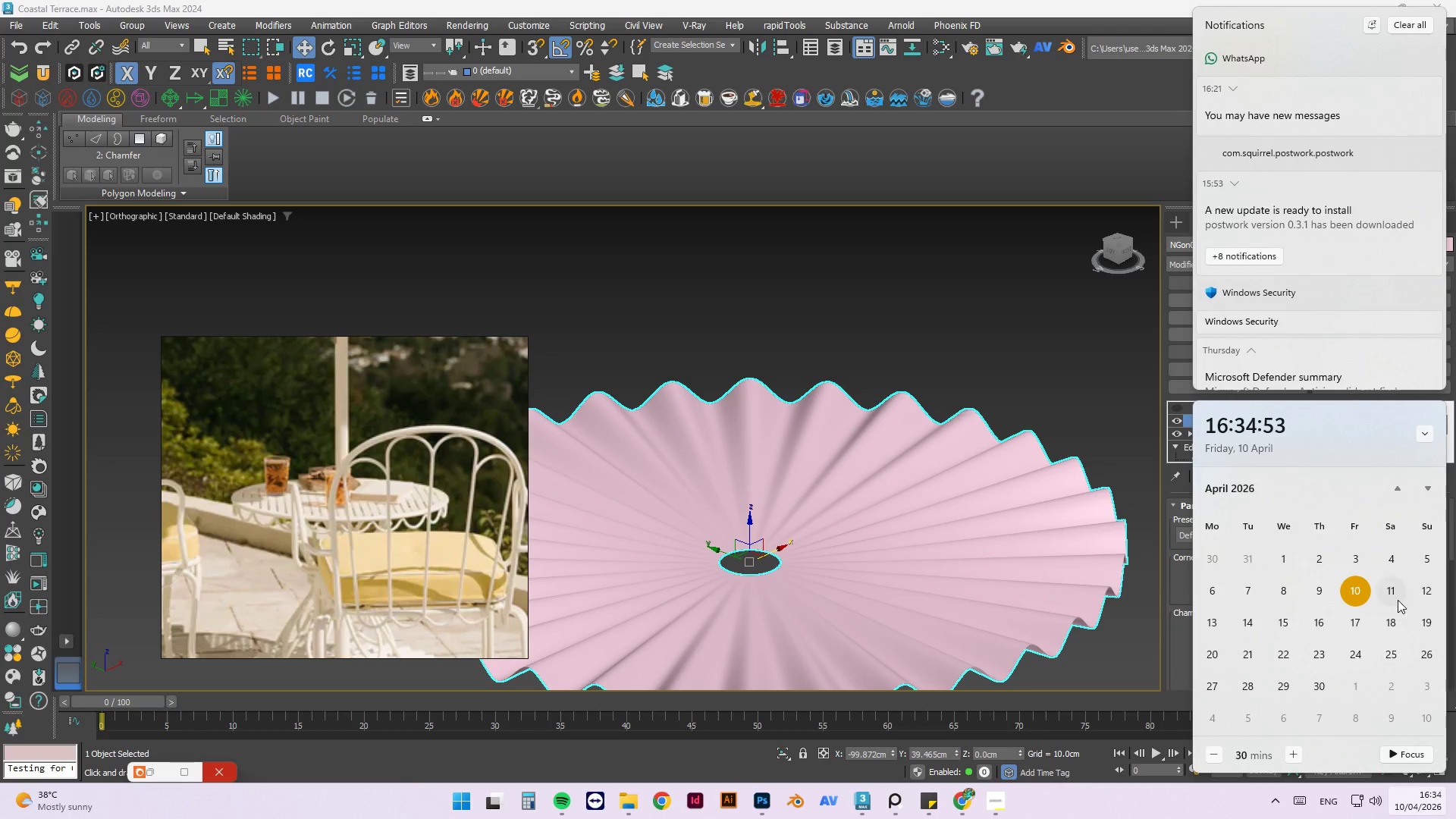 
wait(6.05)
 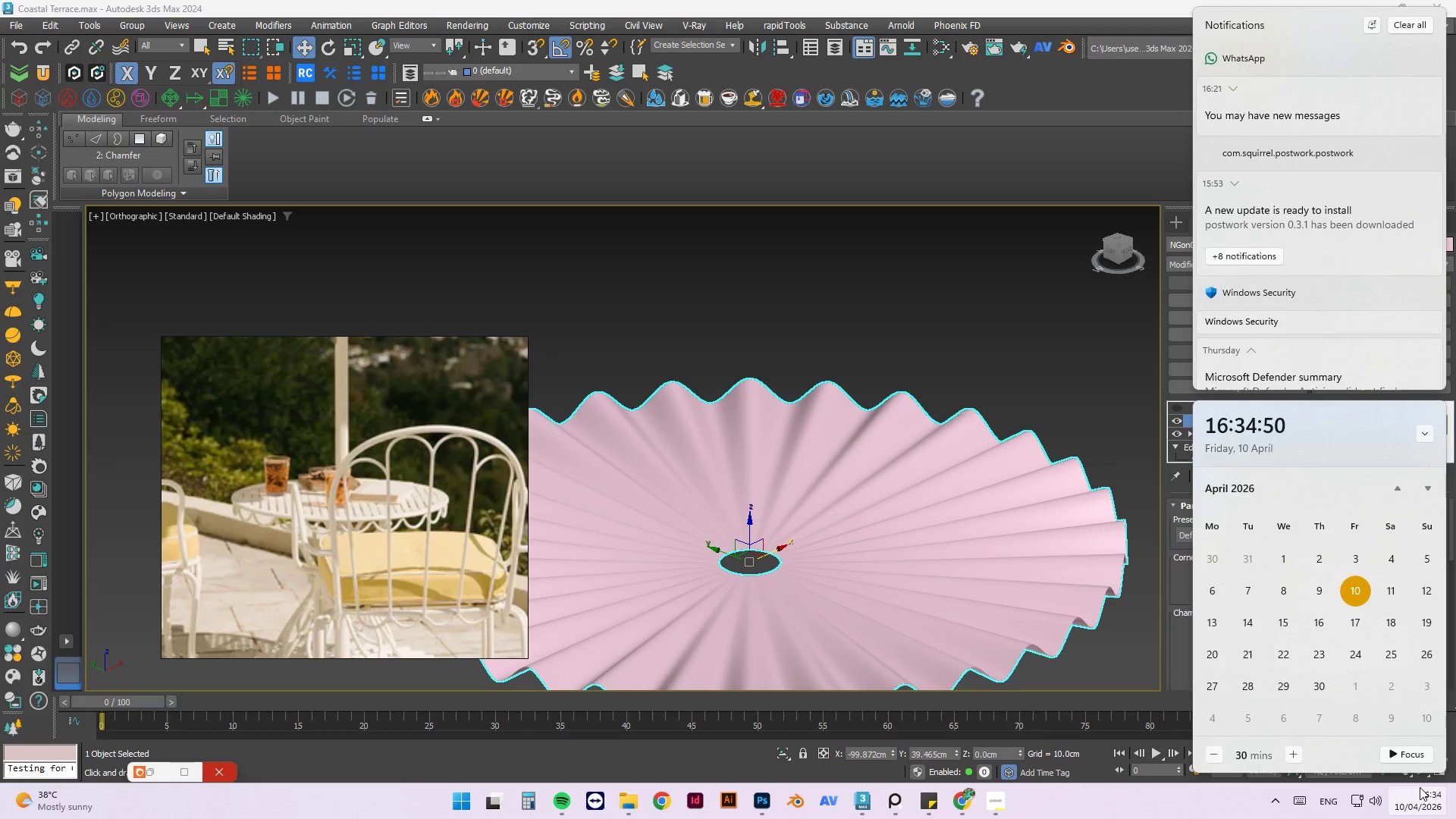 
left_click([1436, 805])
 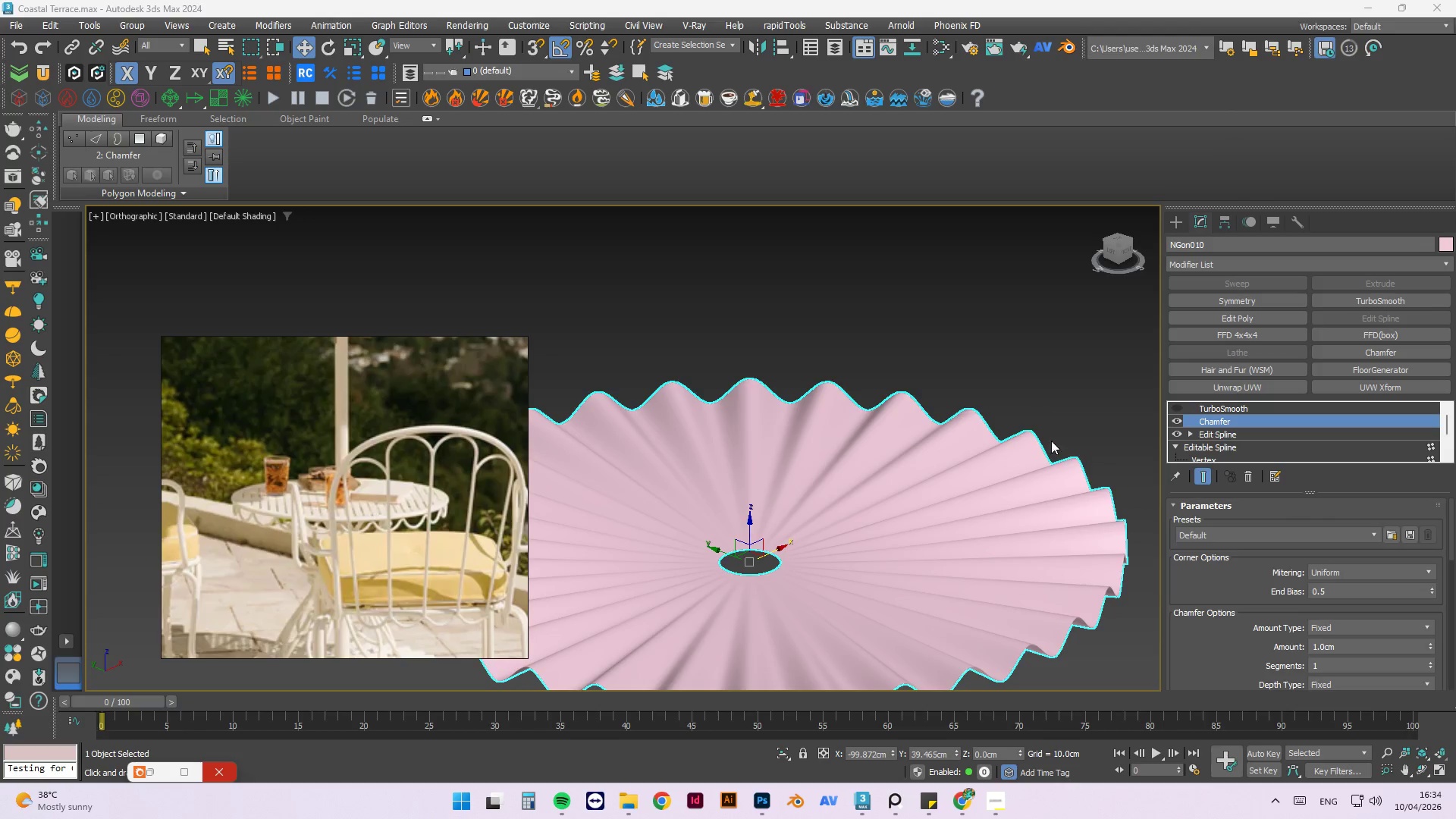 
scroll: coordinate [1053, 448], scroll_direction: up, amount: 3.0
 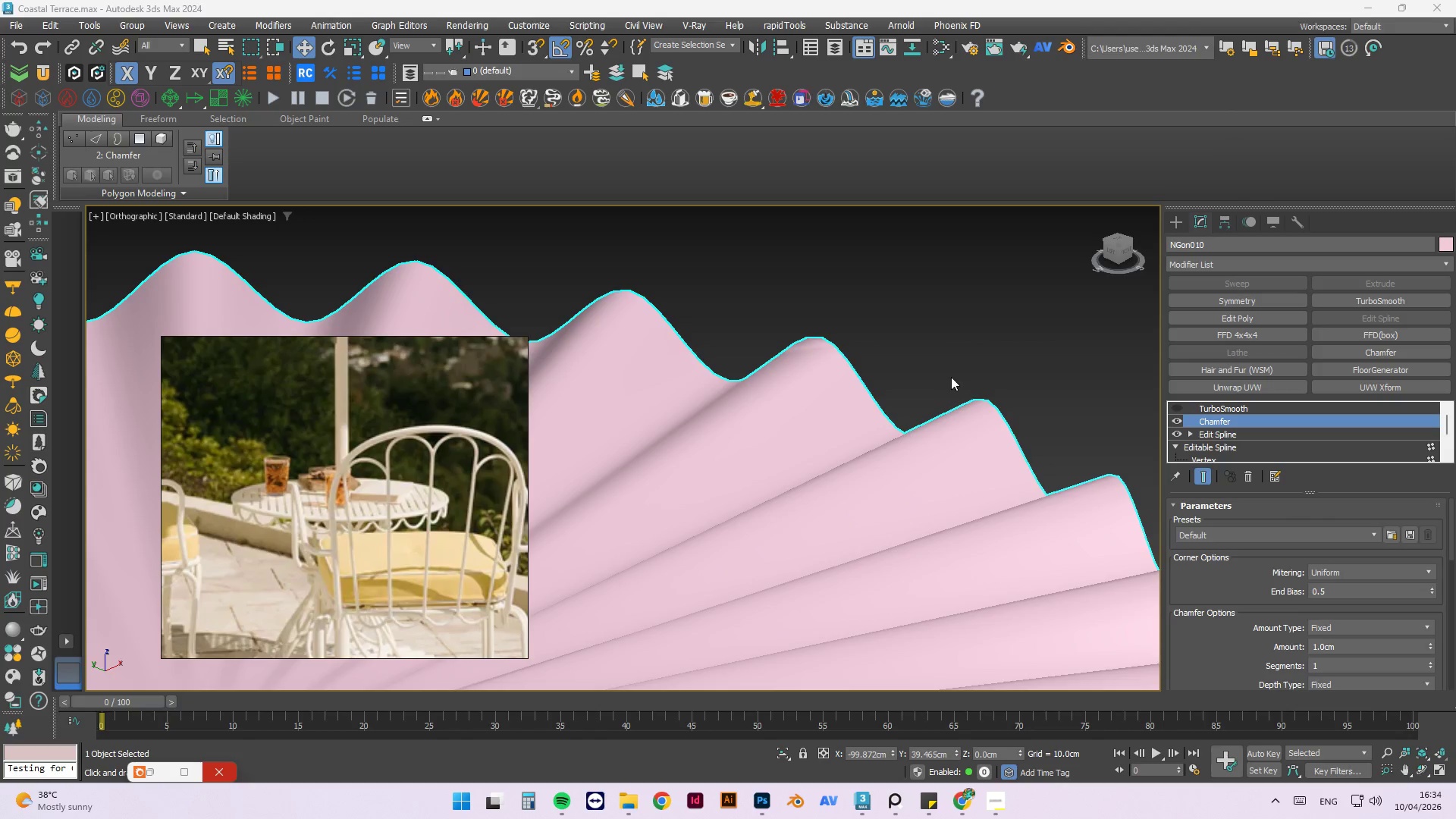 
hold_key(key=AltLeft, duration=1.5)
 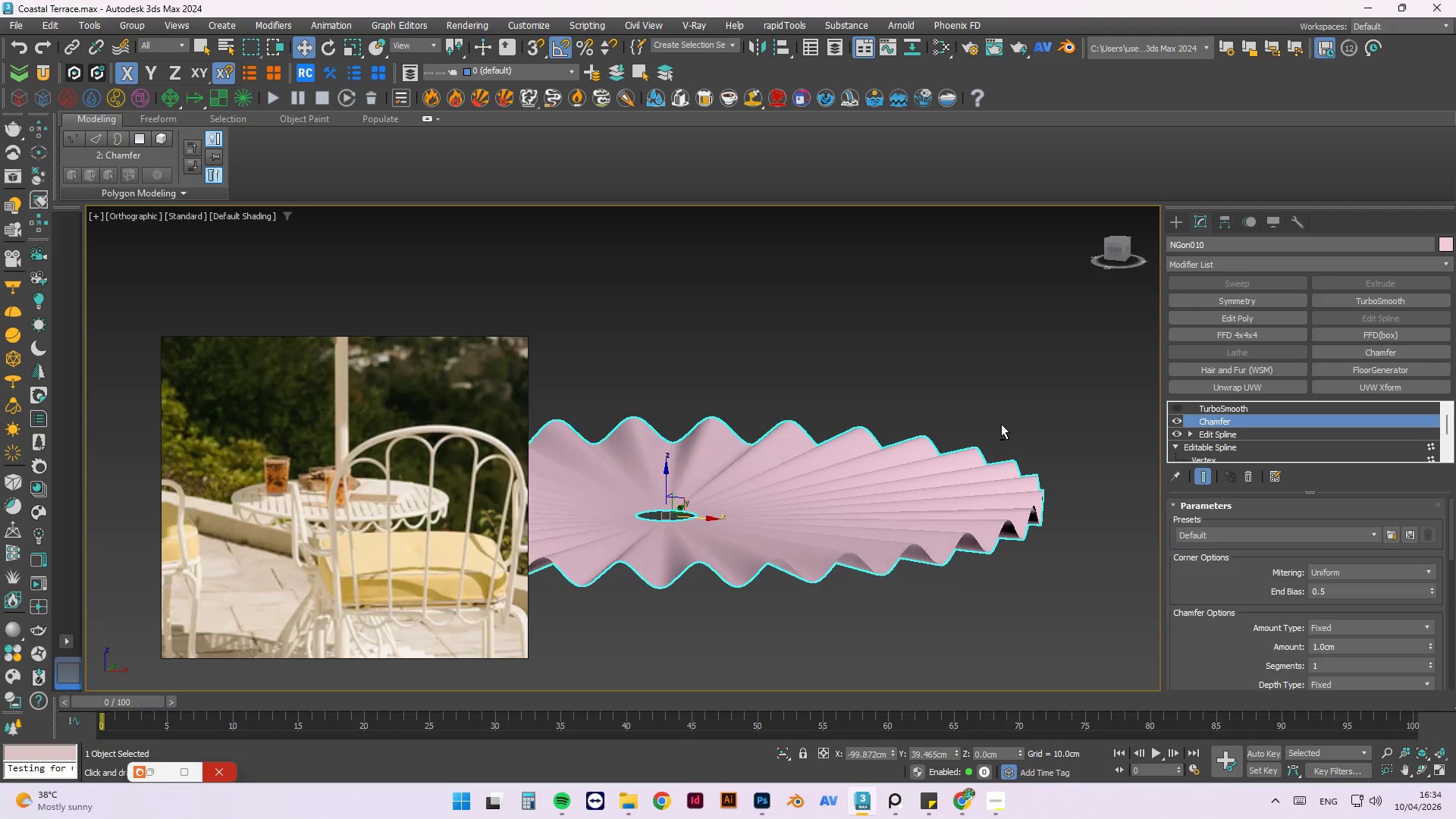 
scroll: coordinate [924, 375], scroll_direction: down, amount: 3.0
 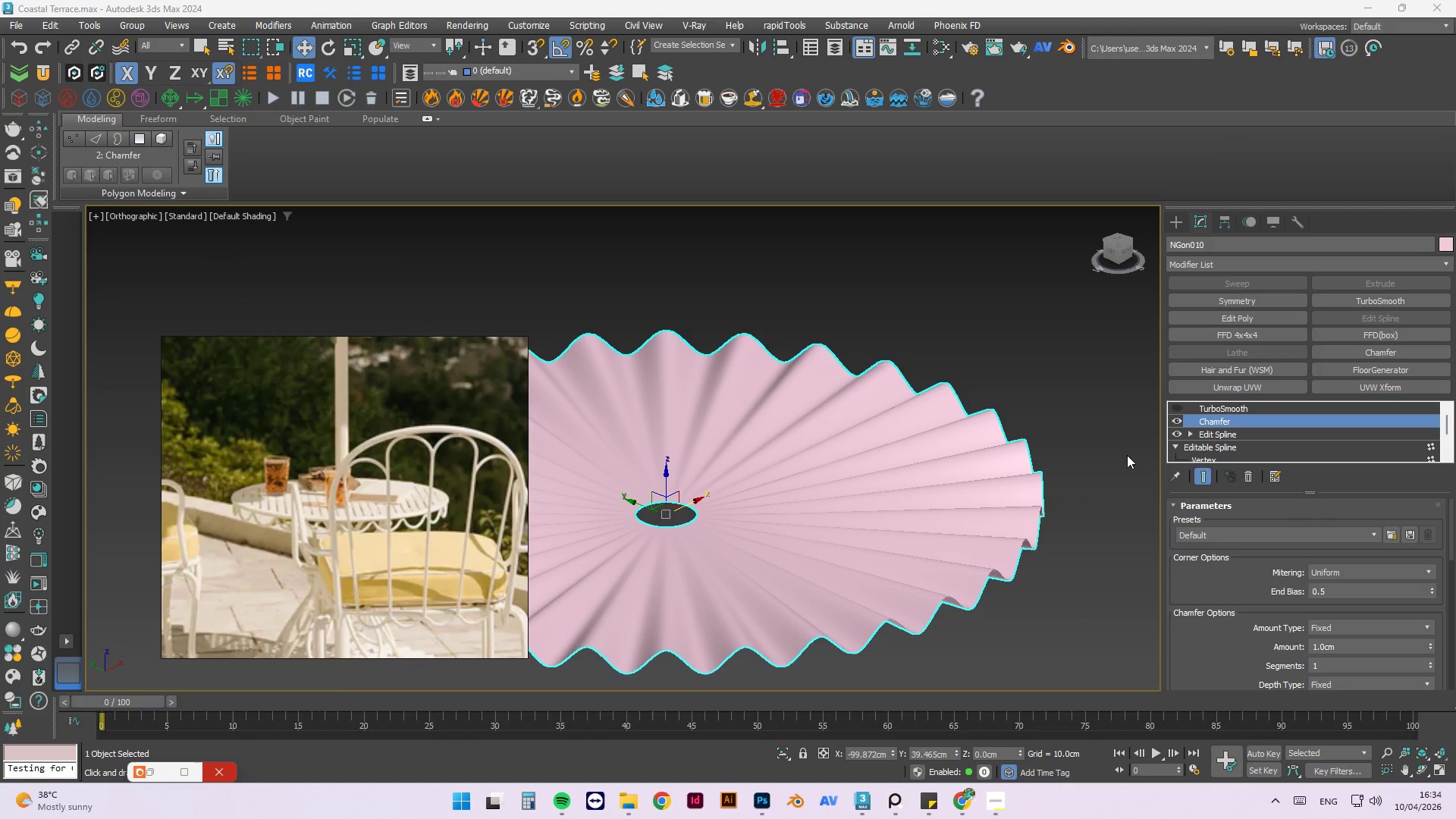 
hold_key(key=AltLeft, duration=1.53)
 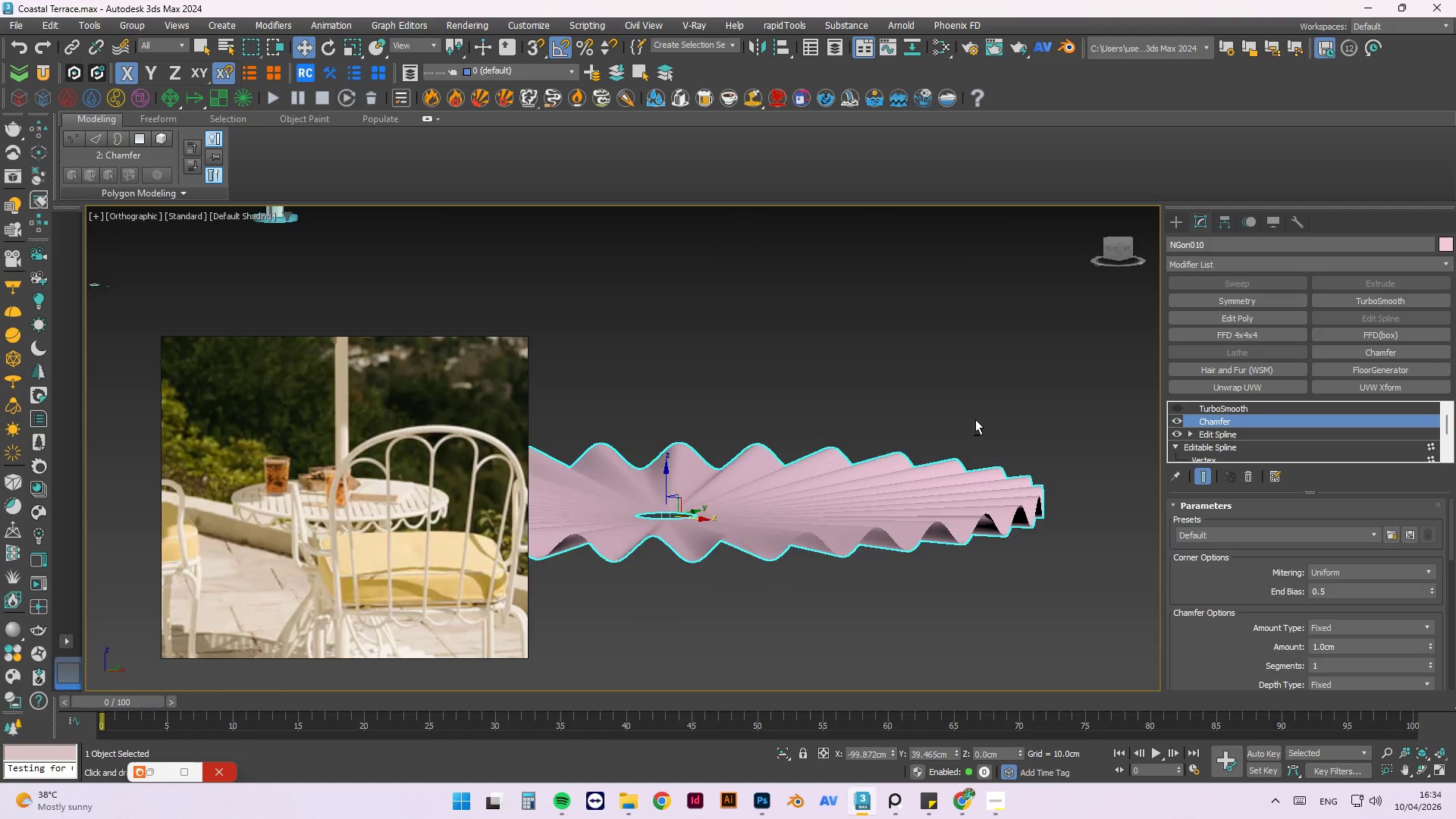 
hold_key(key=AltLeft, duration=1.5)
 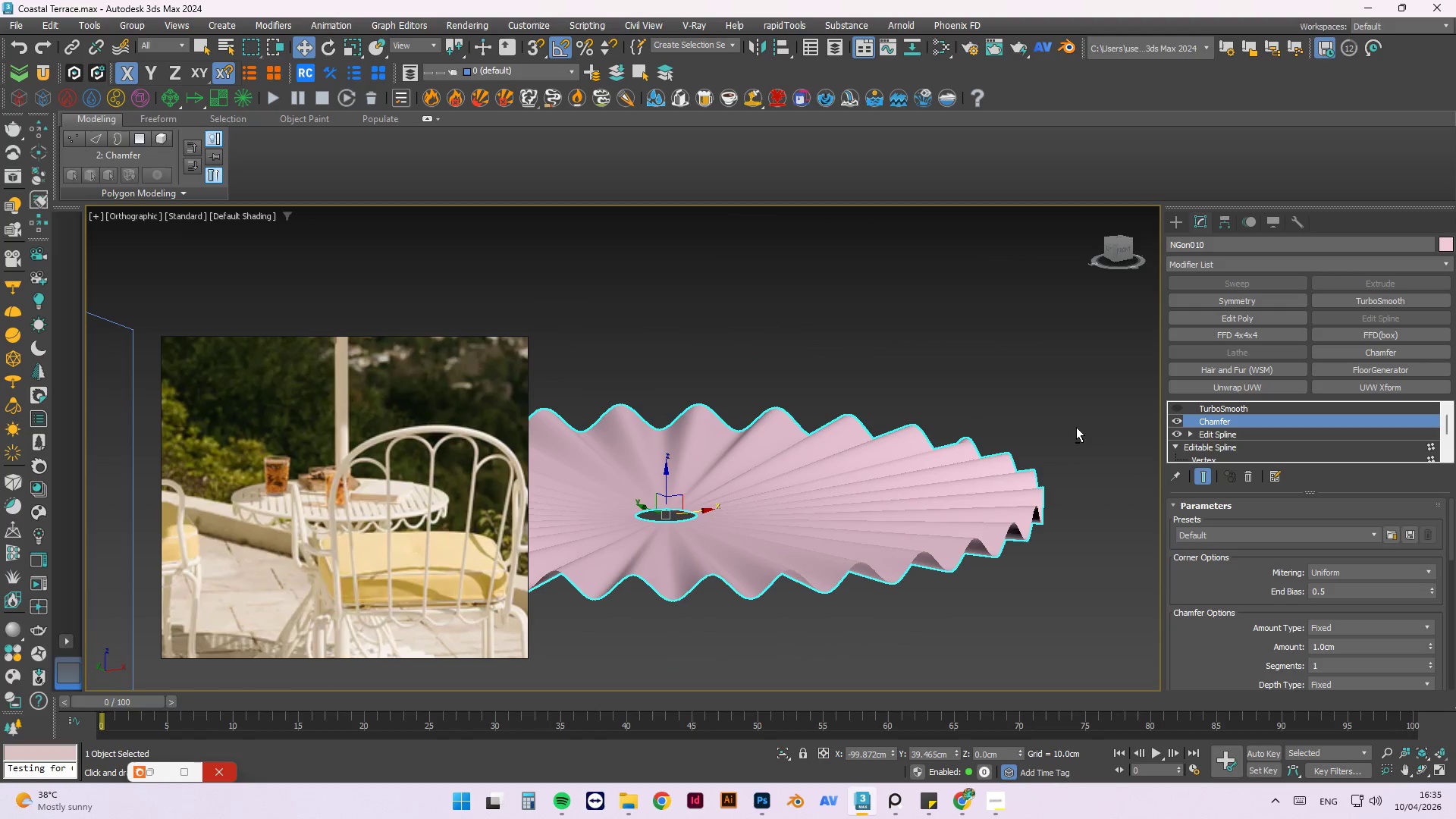 
key(Alt+AltLeft)
 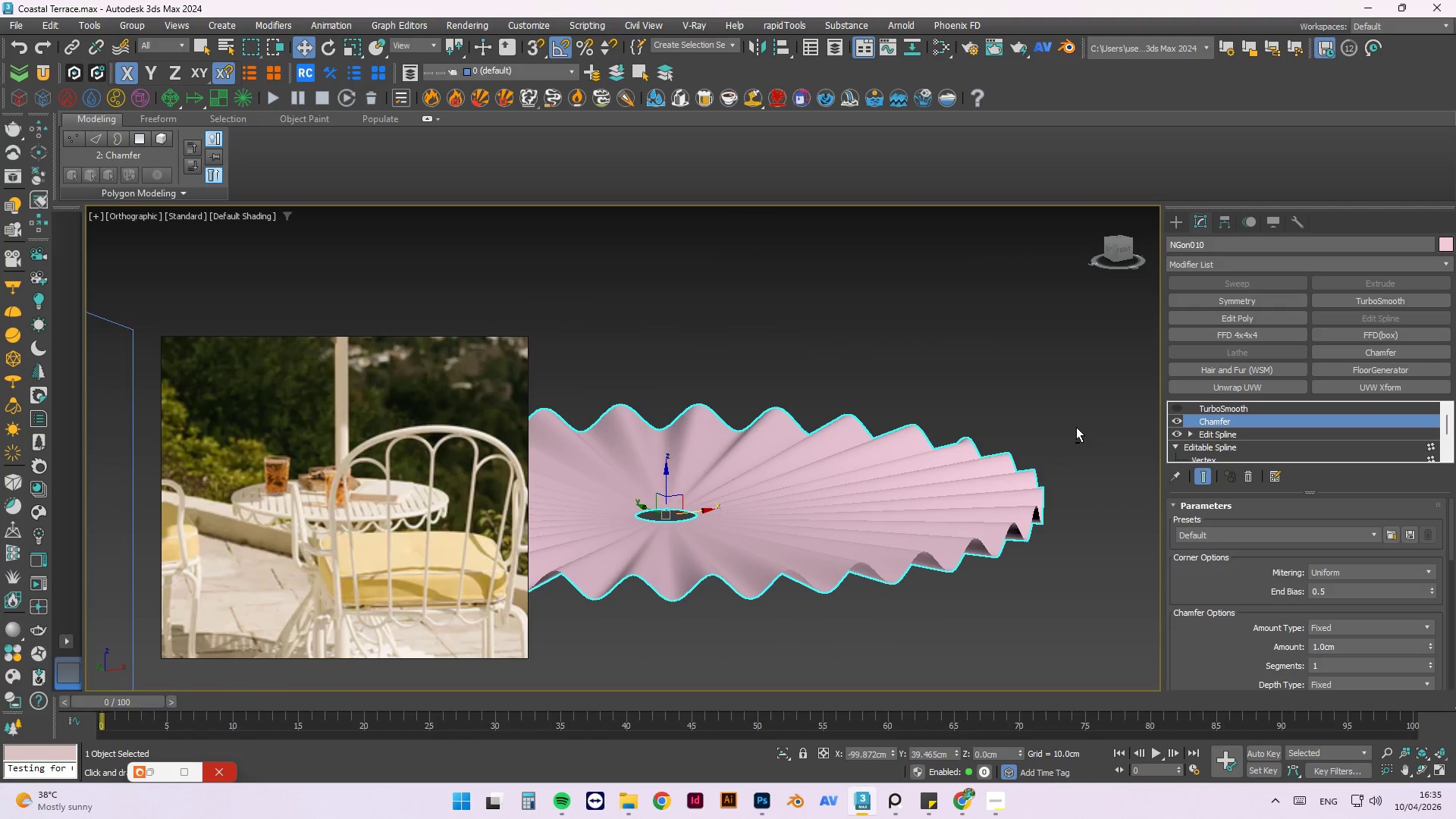 
key(Alt+AltLeft)
 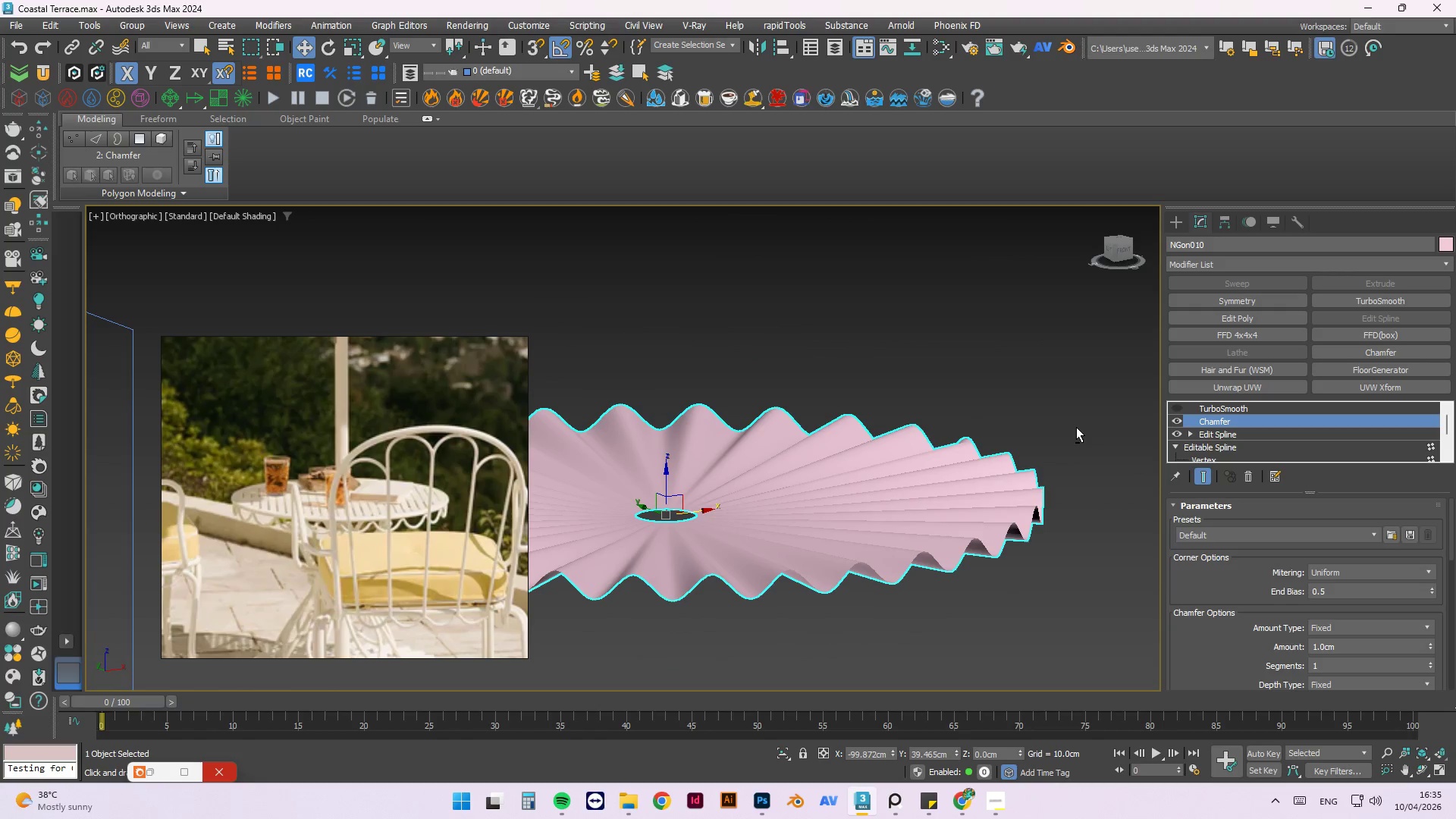 
key(Alt+AltLeft)
 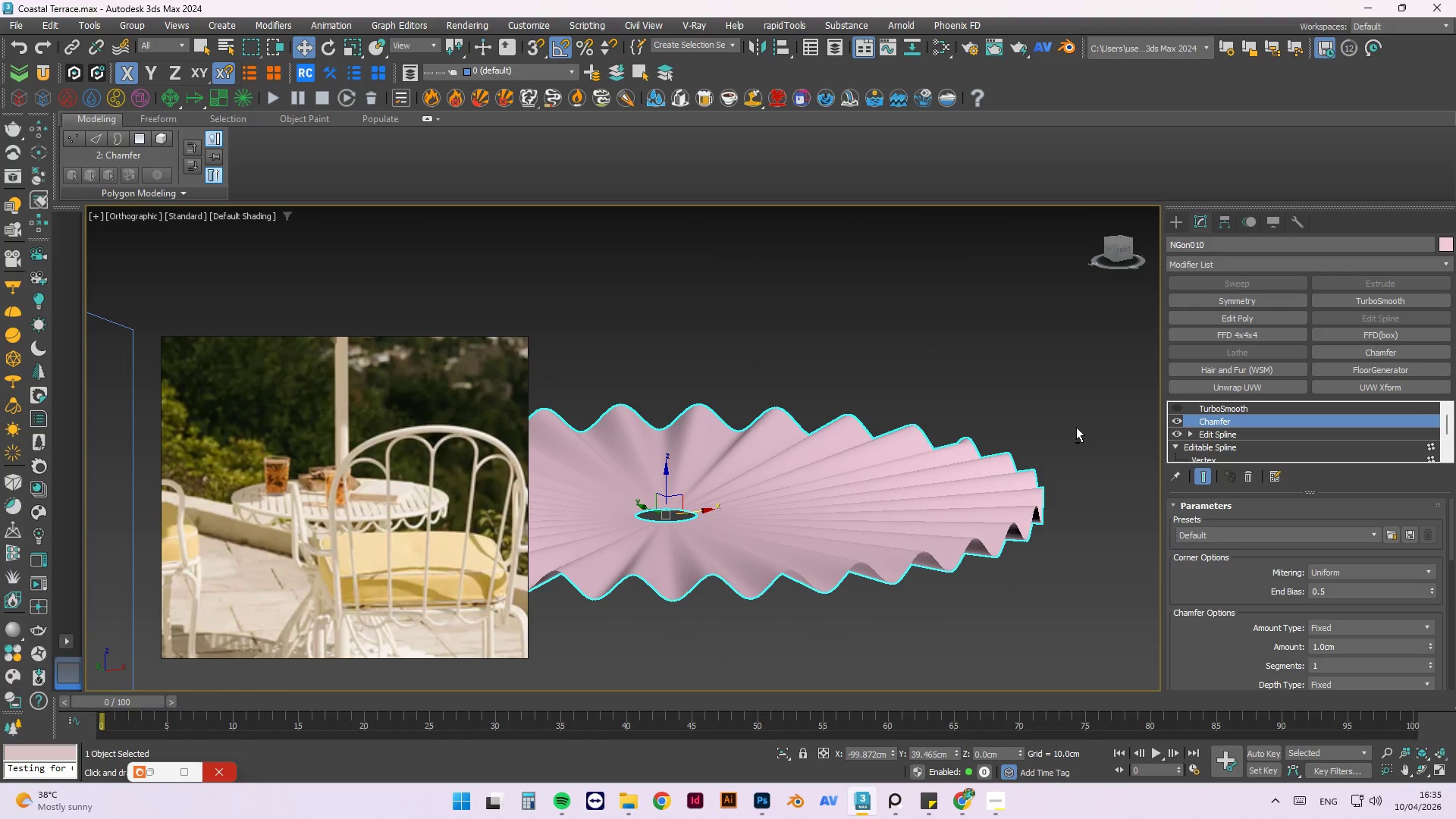 
key(Alt+AltLeft)
 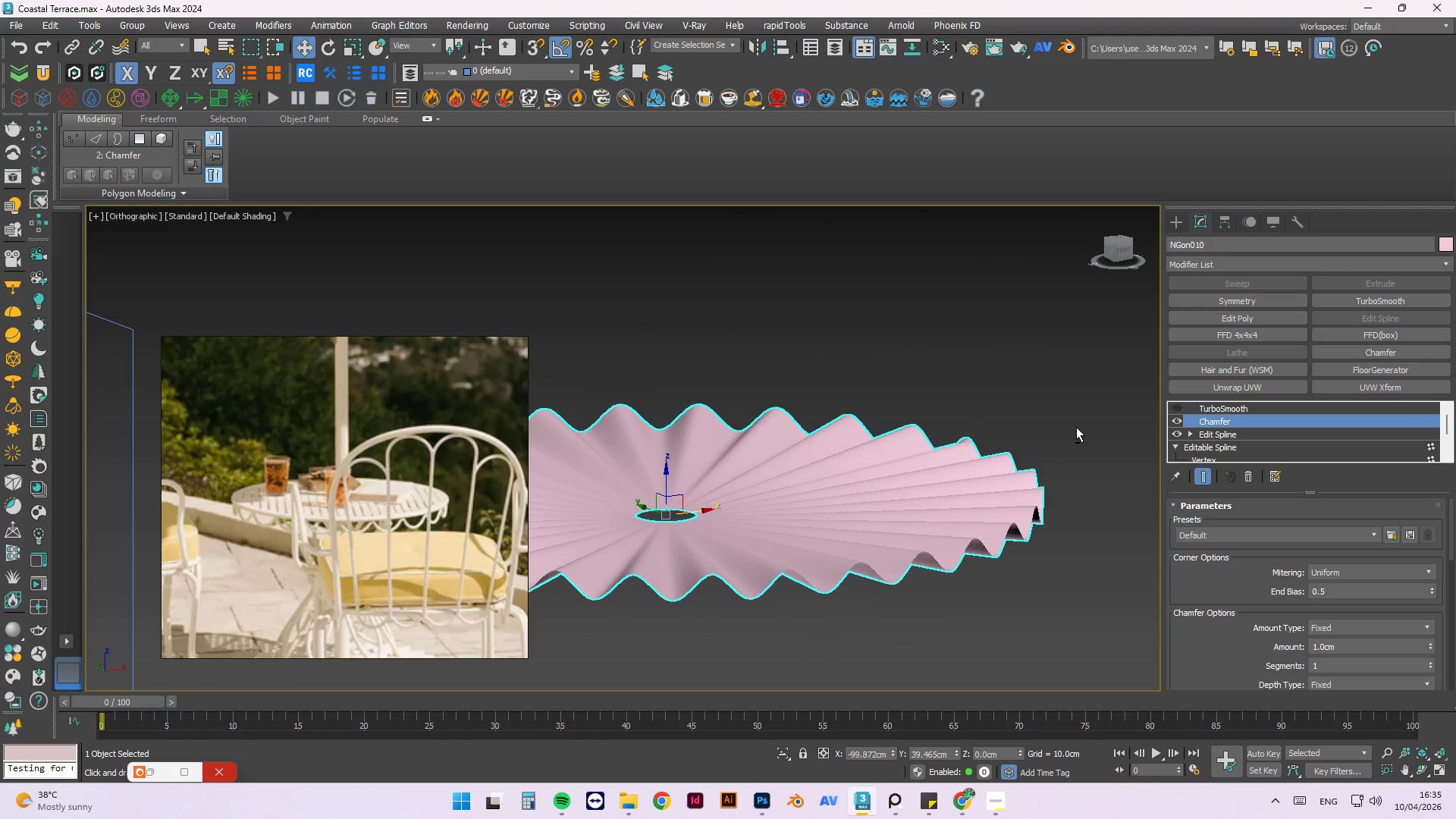 
key(Alt+AltLeft)
 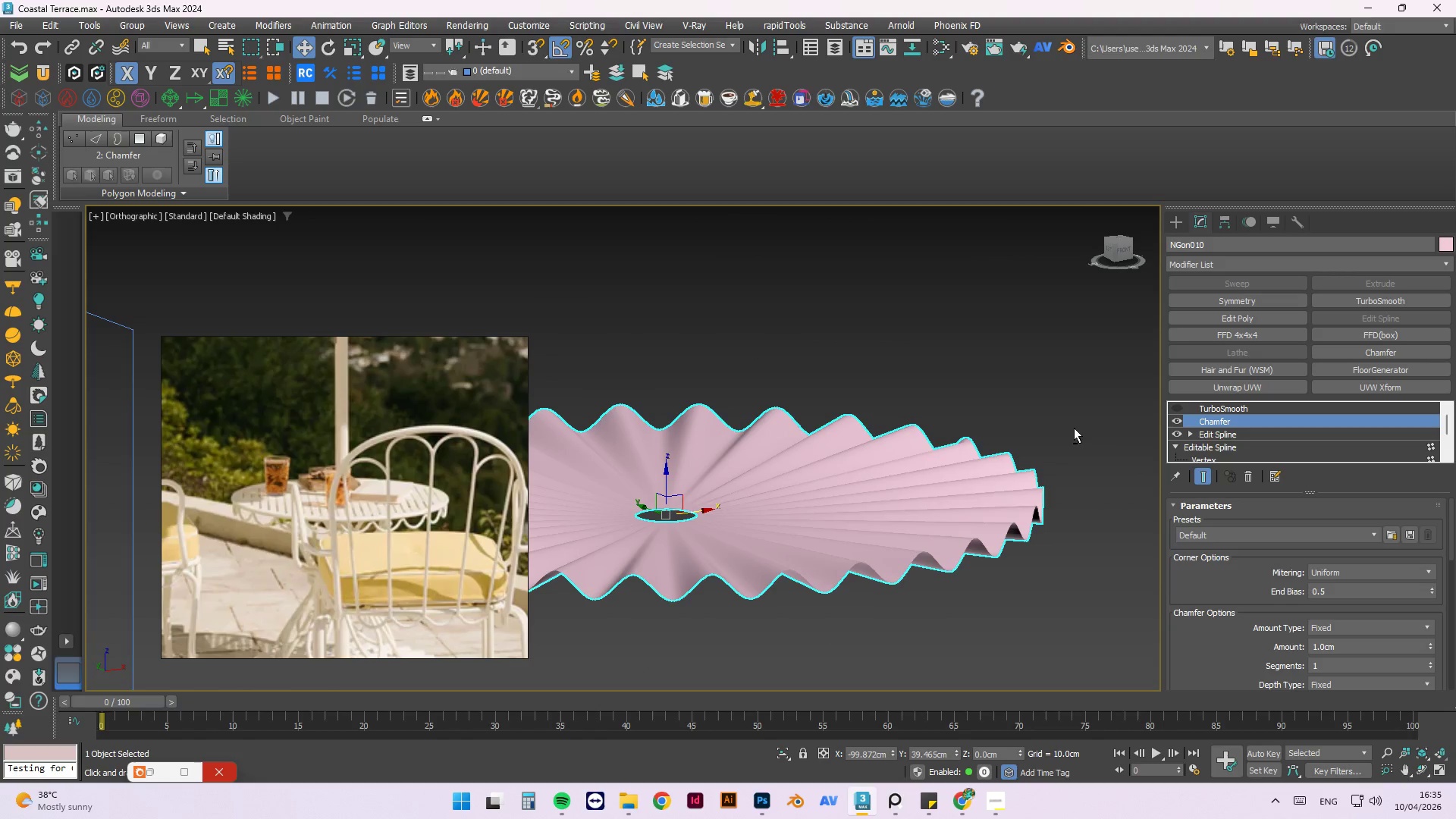 
key(Alt+AltLeft)
 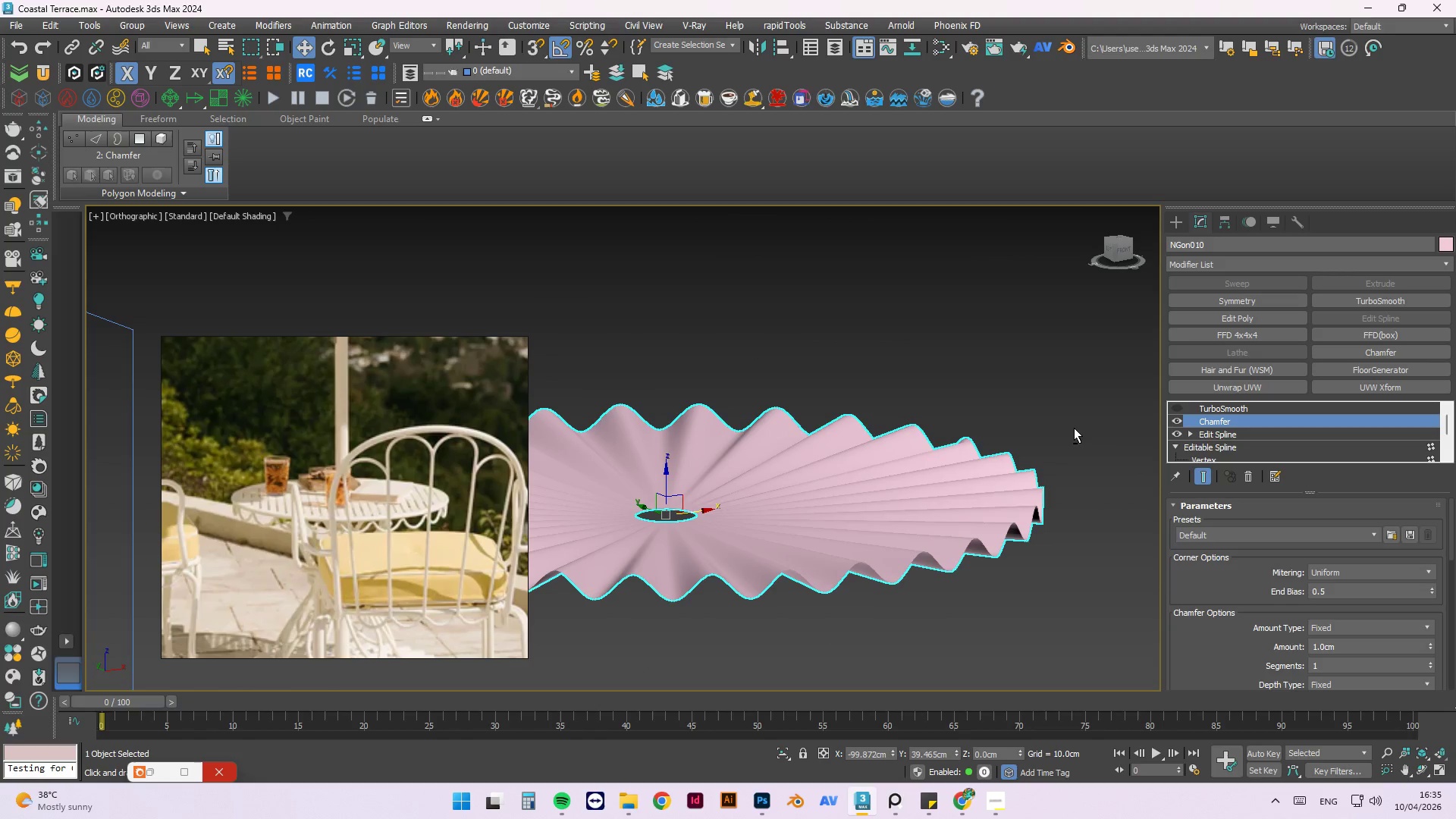 
key(Alt+AltLeft)
 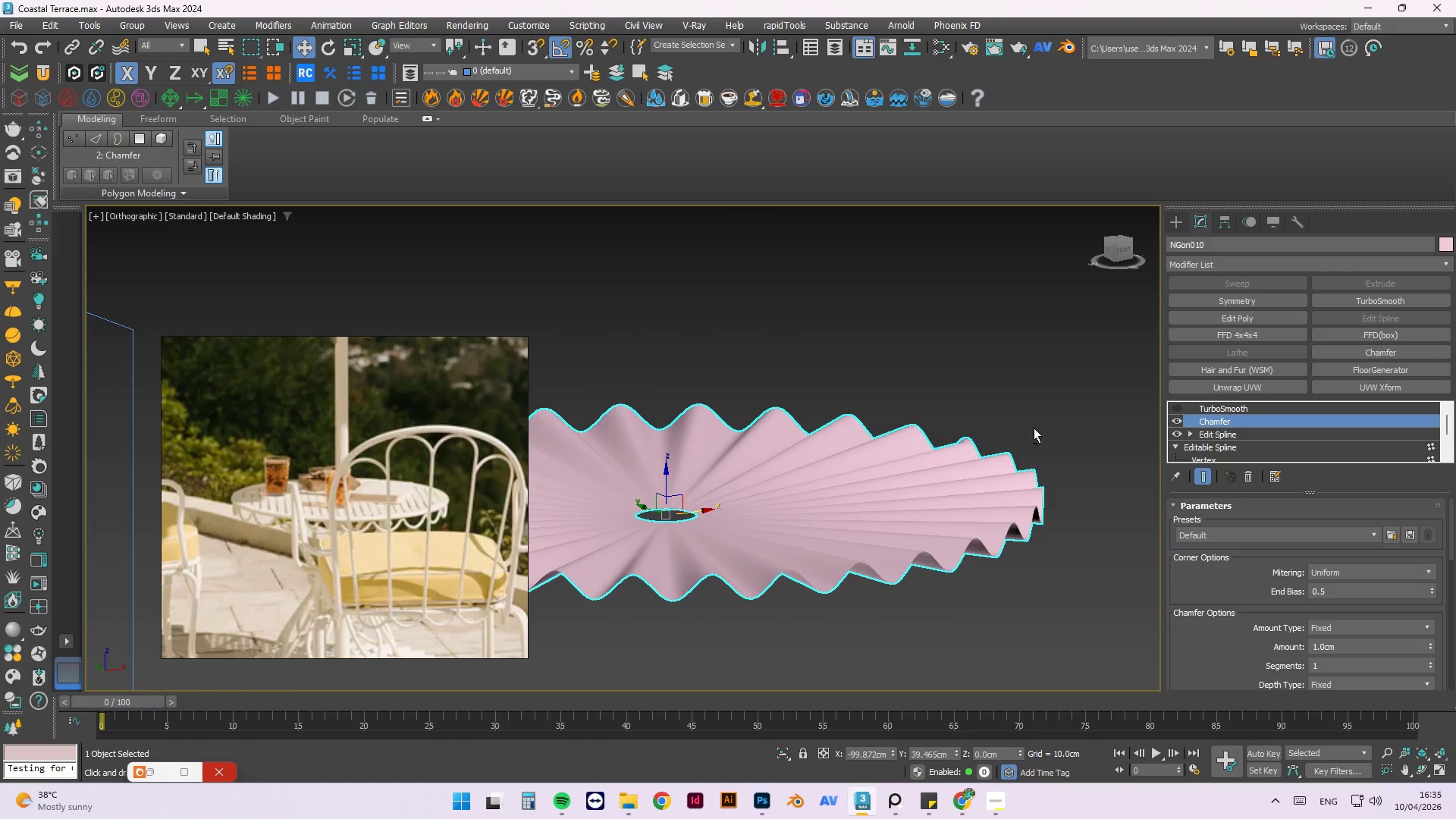 
key(Alt+AltLeft)
 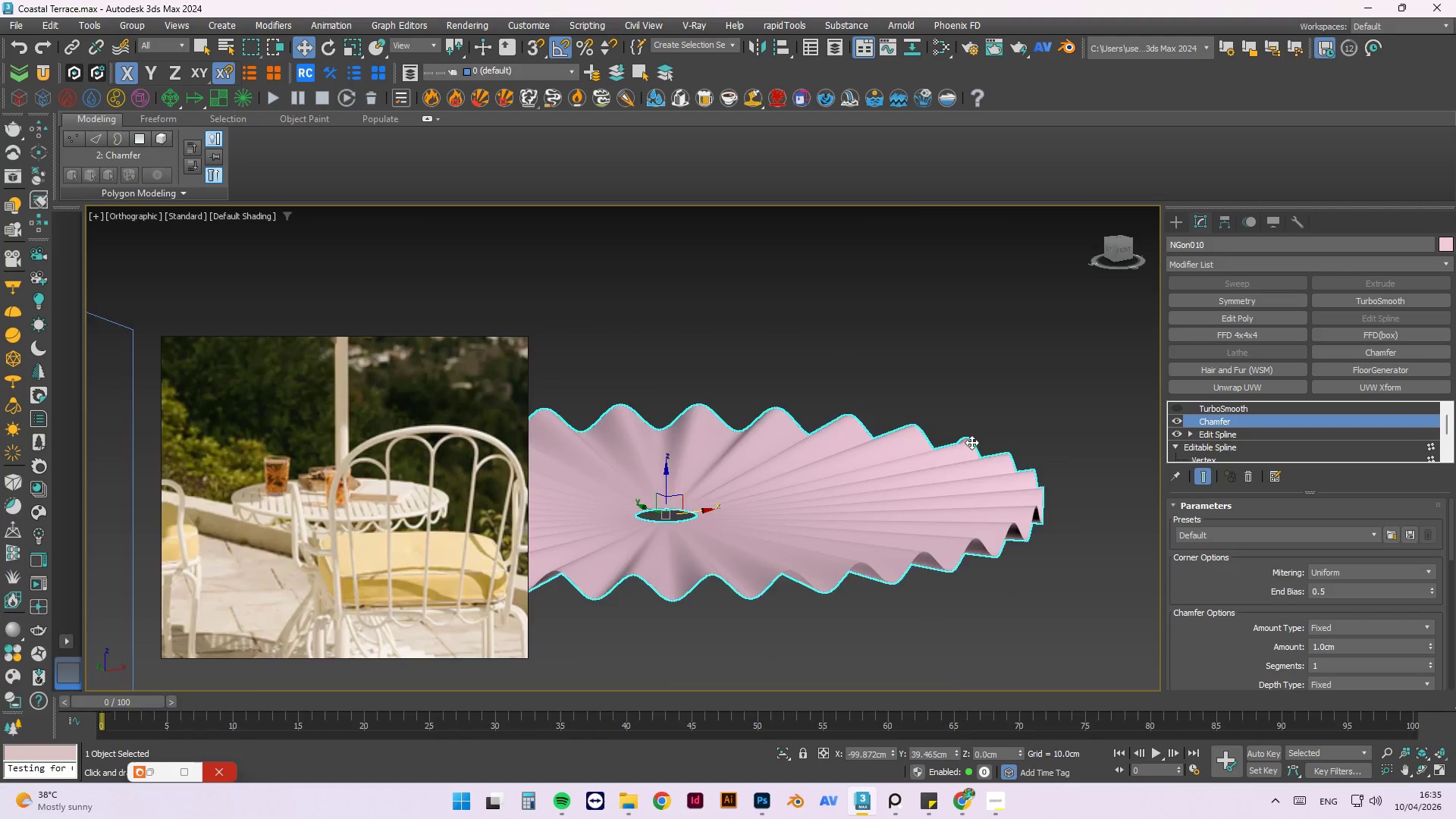 
scroll: coordinate [955, 448], scroll_direction: up, amount: 3.0
 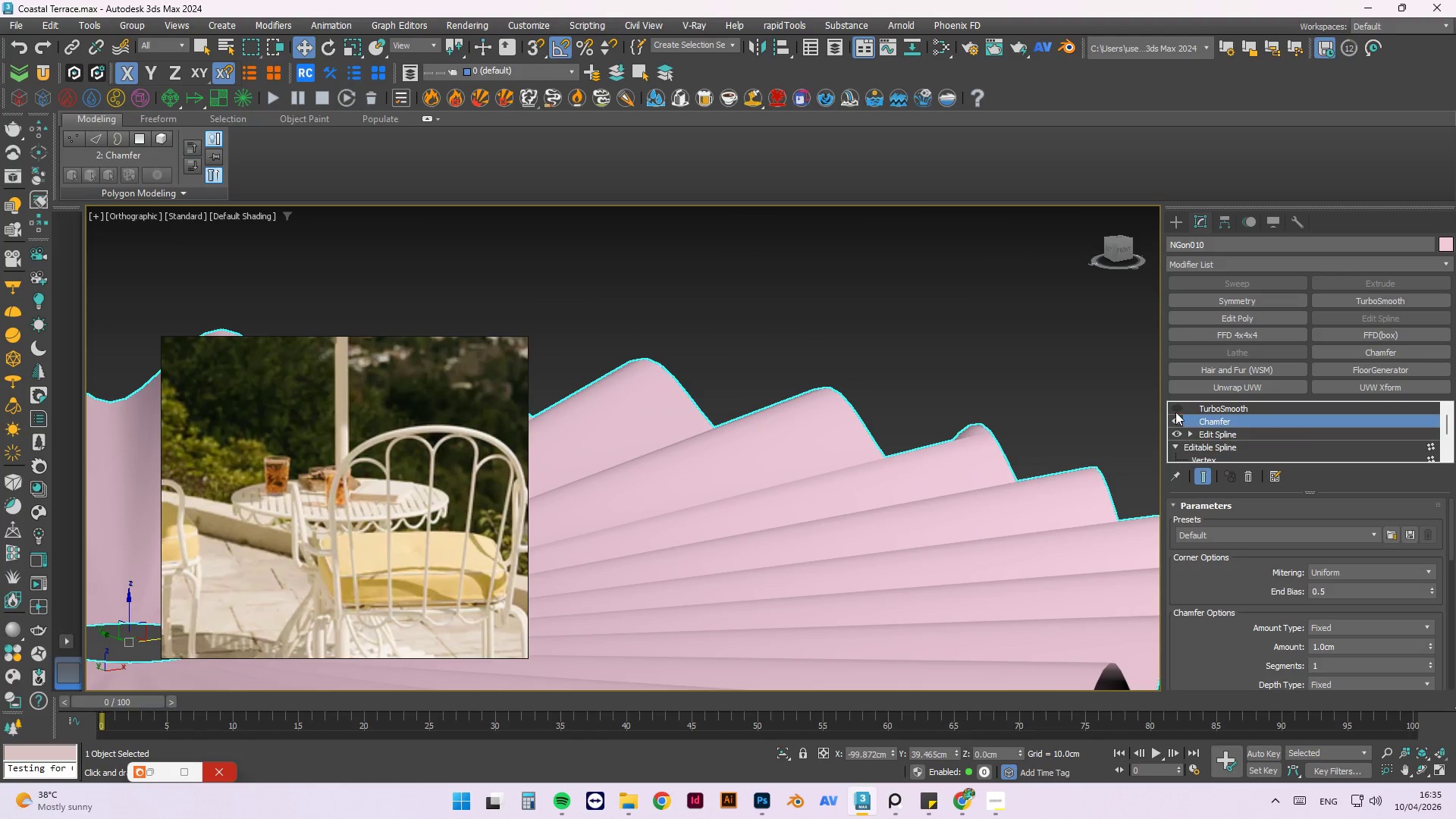 
left_click([1175, 411])
 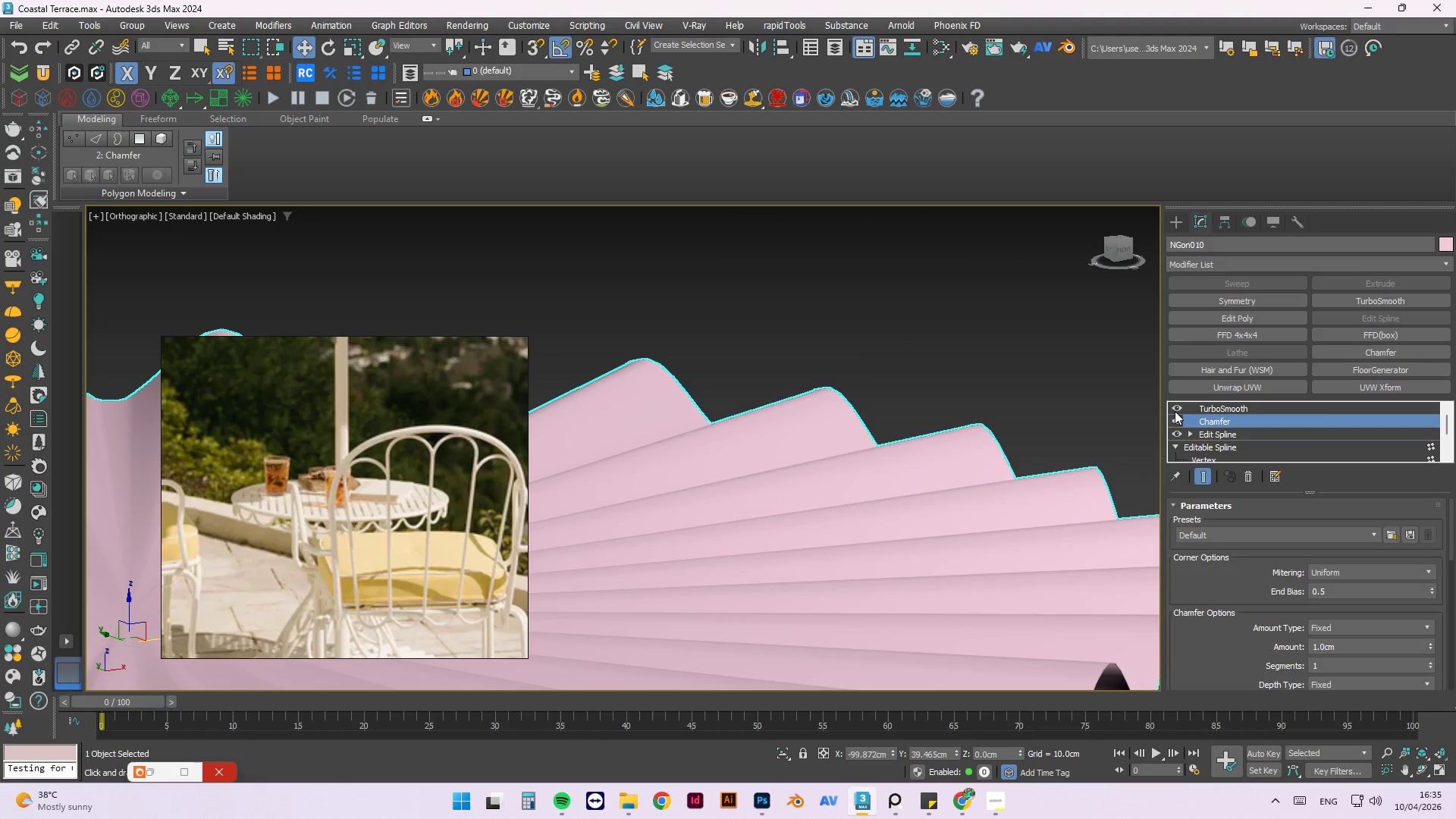 
hold_key(key=AltLeft, duration=1.5)
 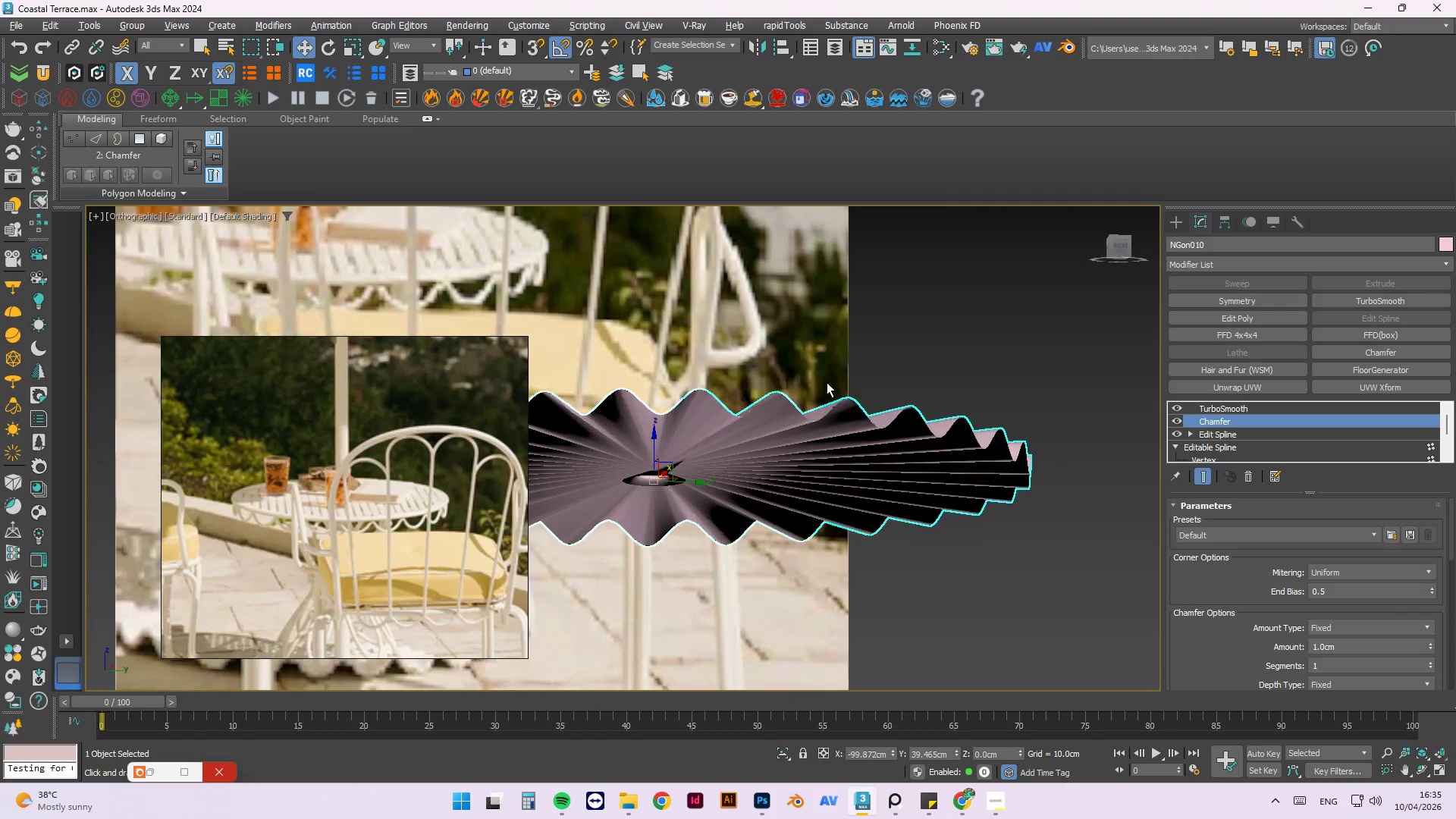 
scroll: coordinate [941, 391], scroll_direction: down, amount: 3.0
 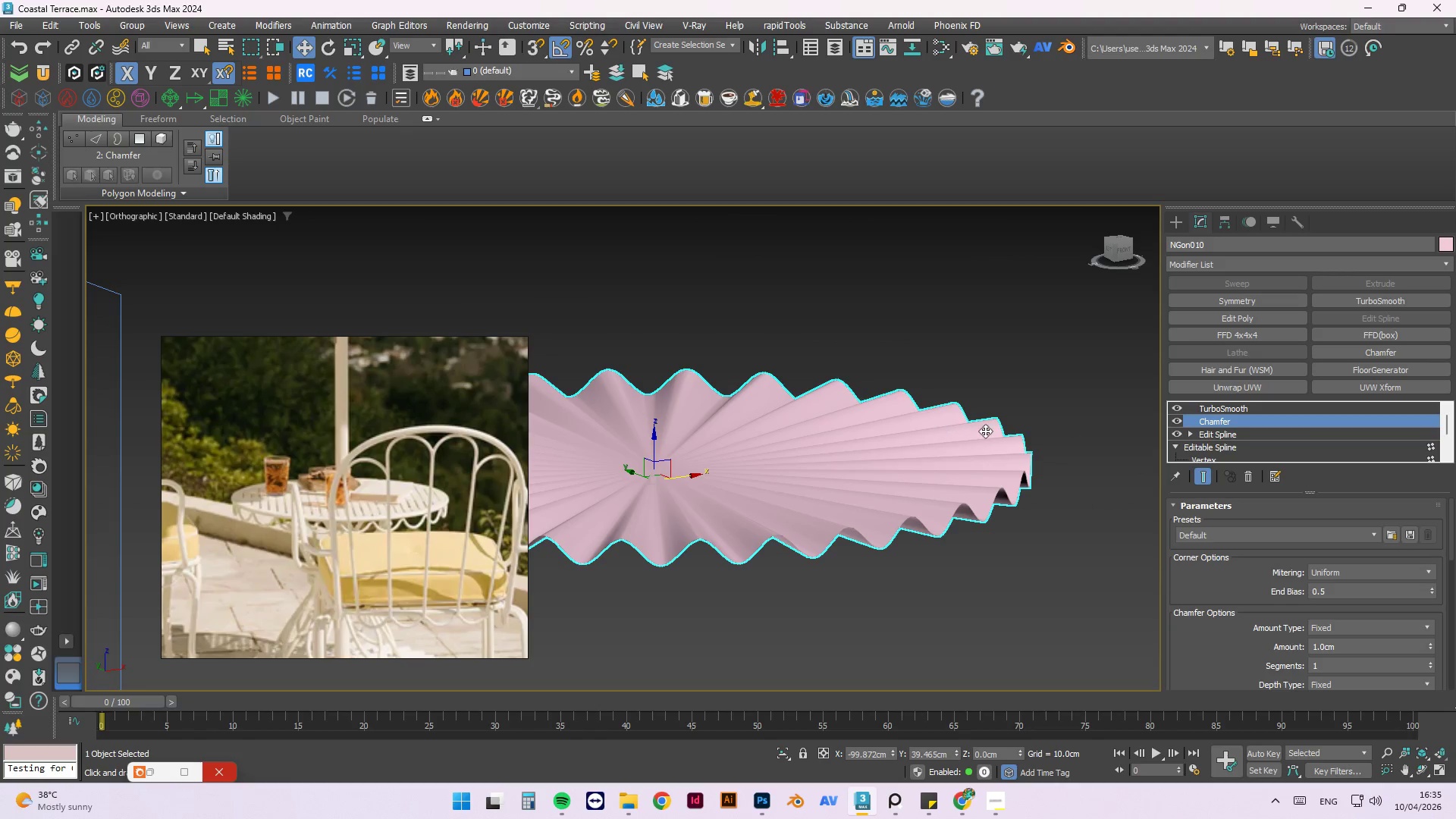 
hold_key(key=AltLeft, duration=1.52)
 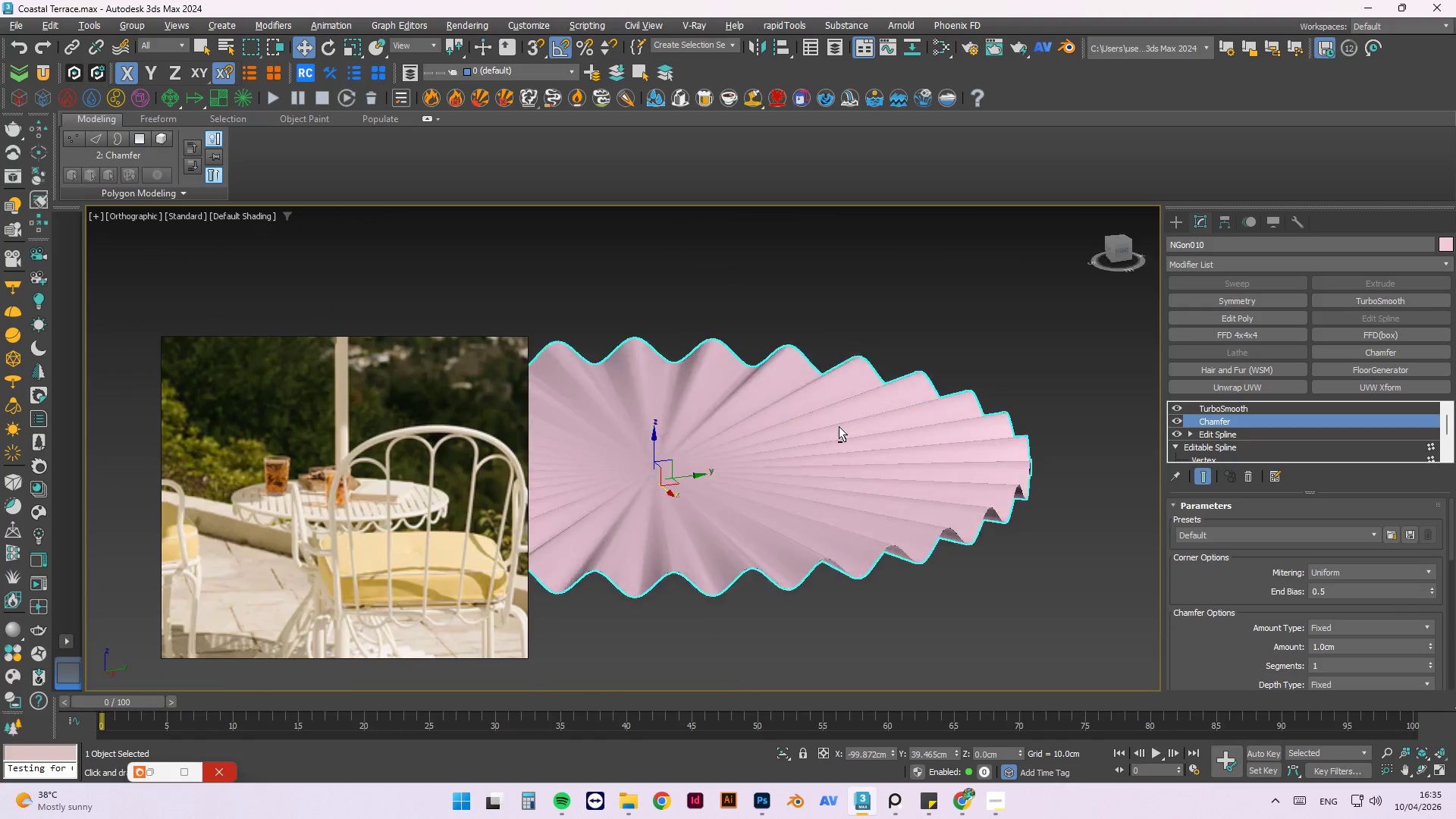 
hold_key(key=AltLeft, duration=0.97)
 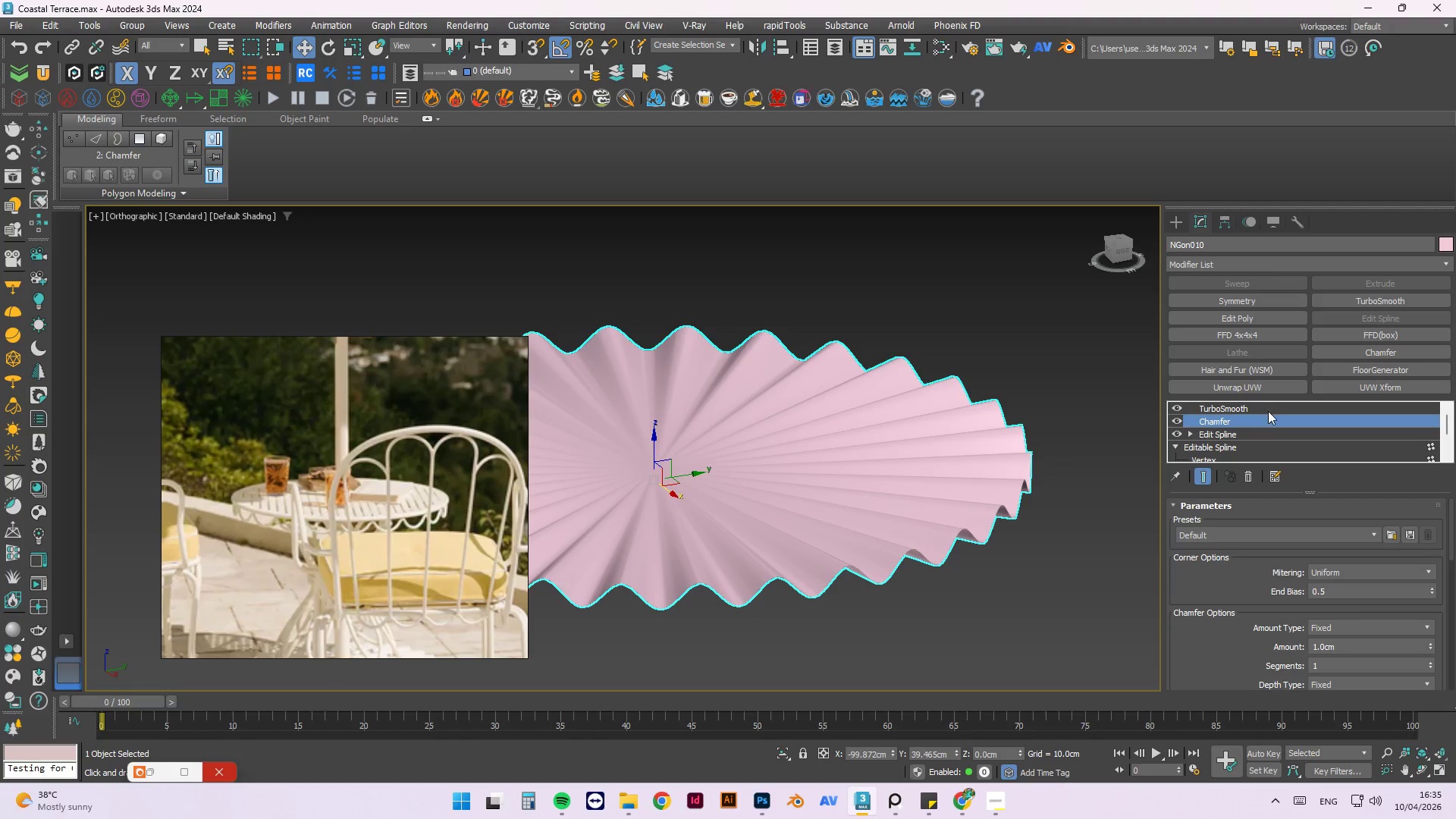 
left_click([1266, 411])
 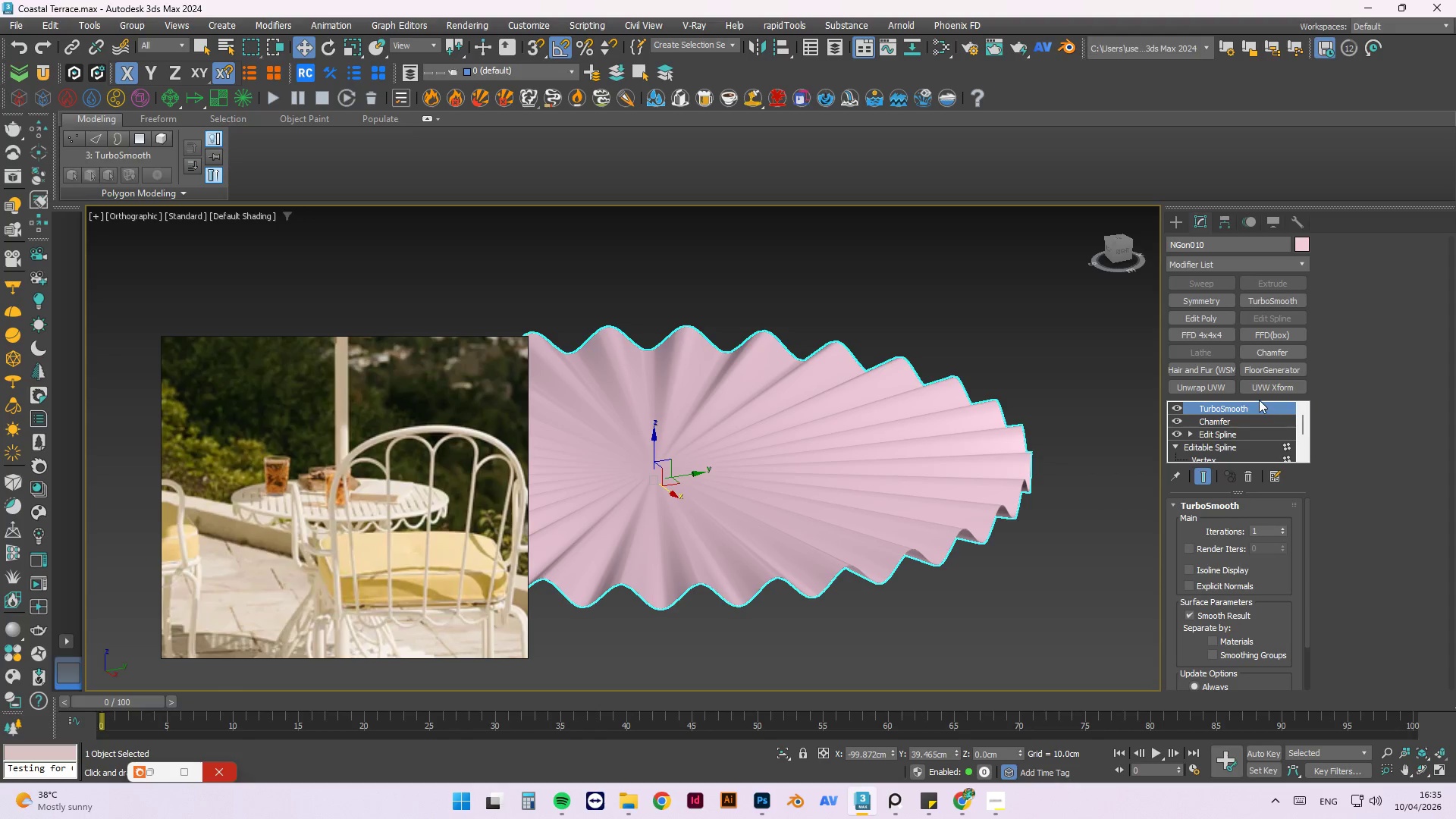 
left_click([1238, 422])
 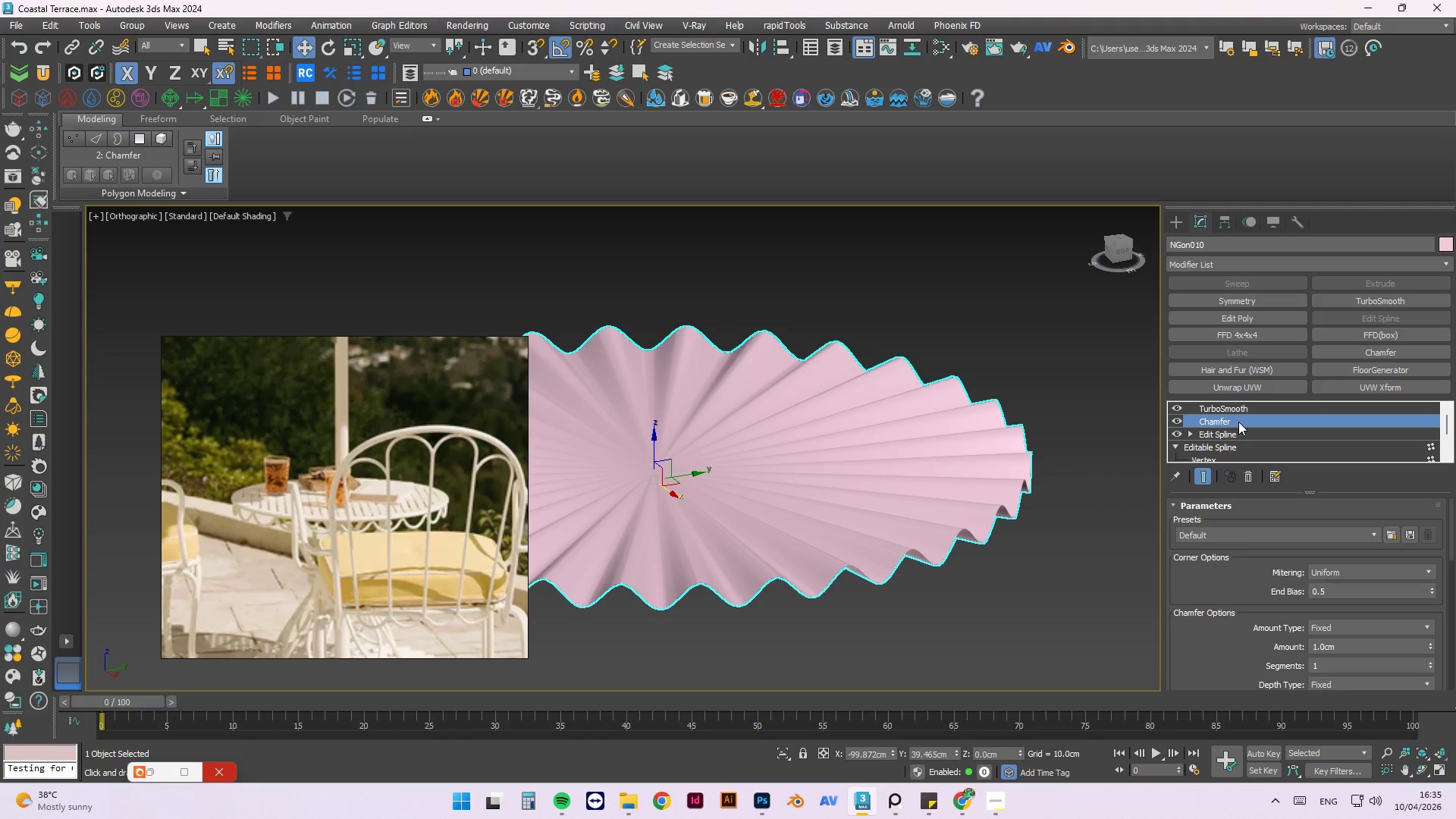 
left_click([1234, 431])
 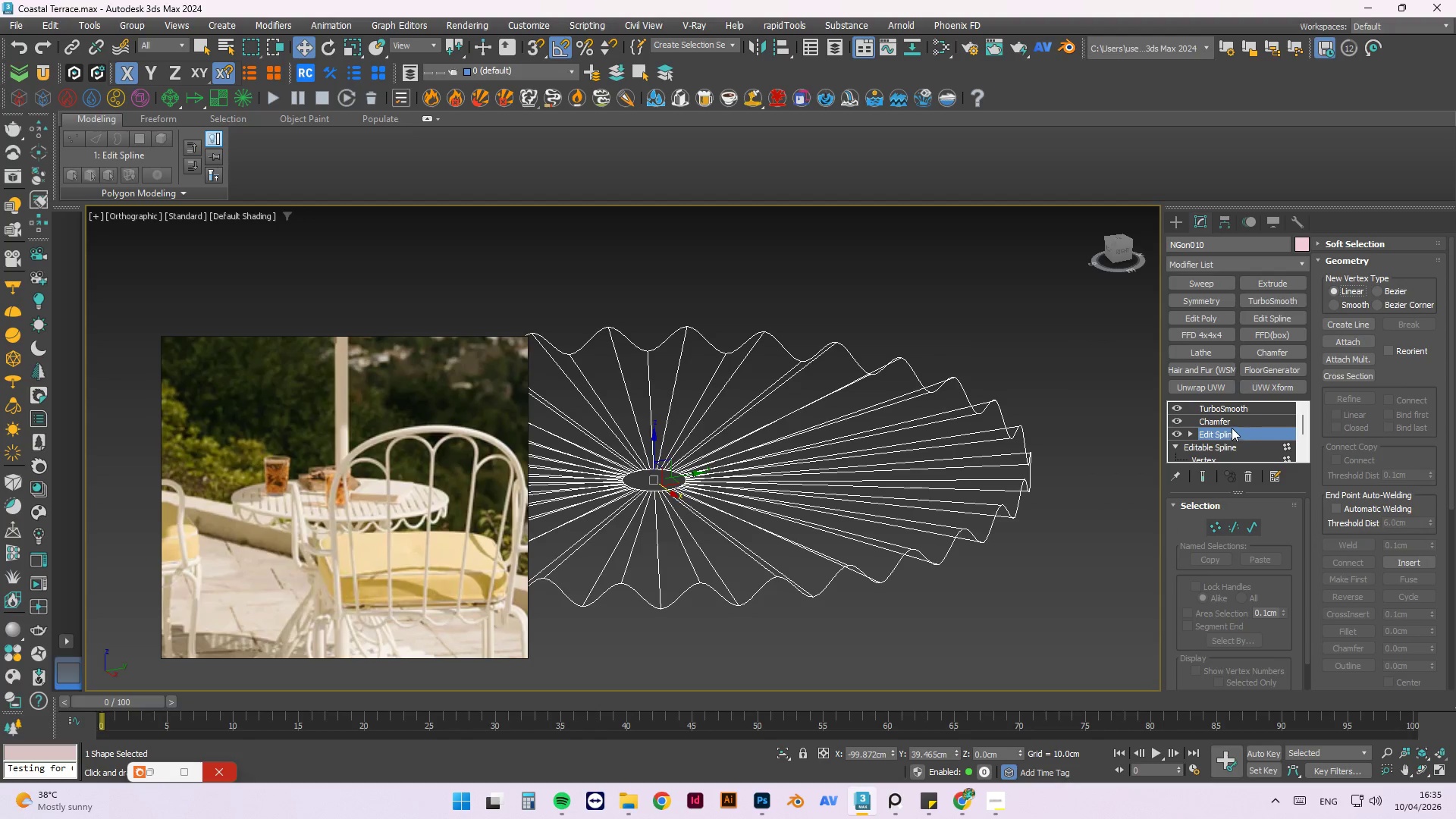 
wait(5.59)
 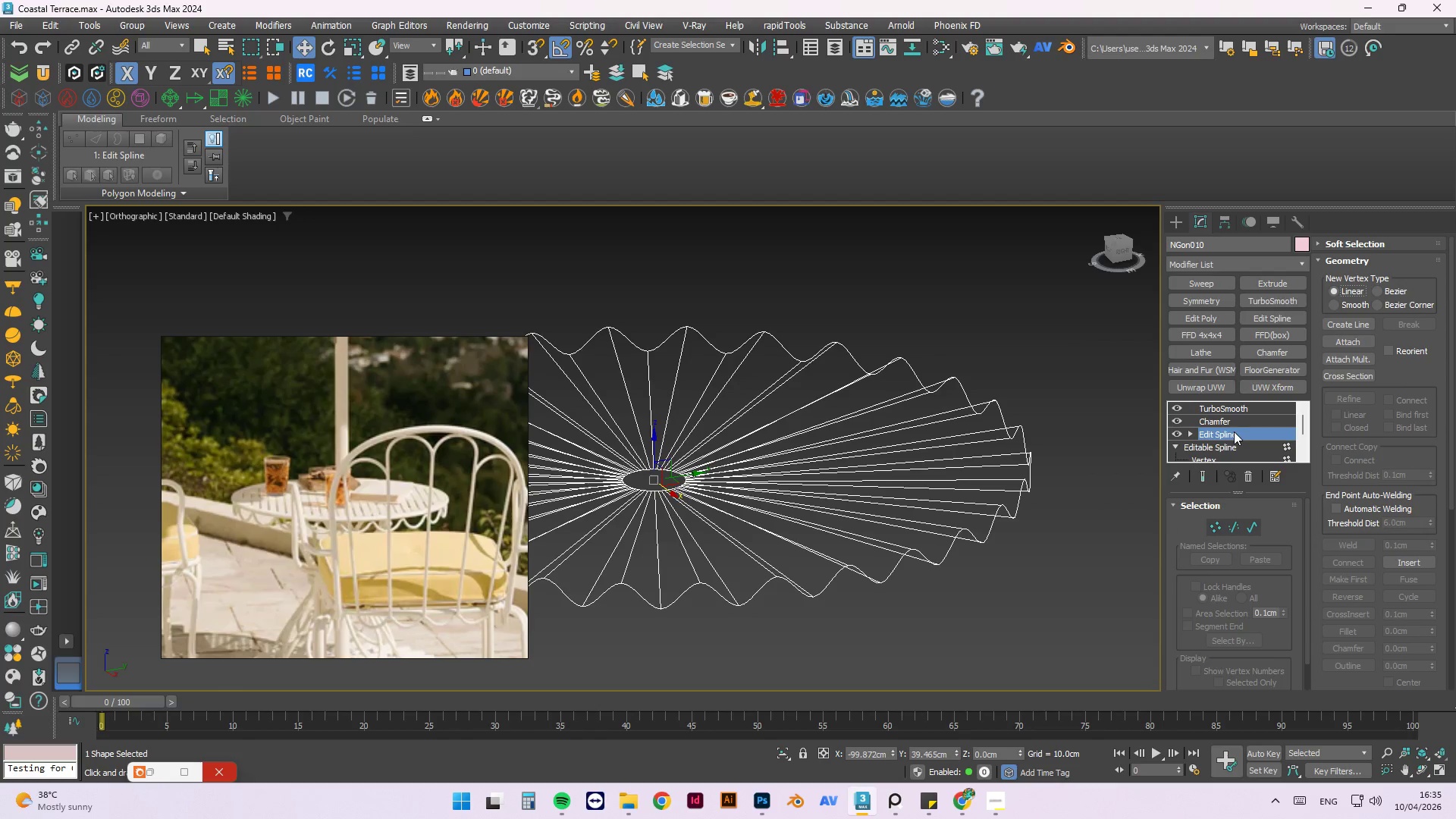 
left_click([1222, 420])
 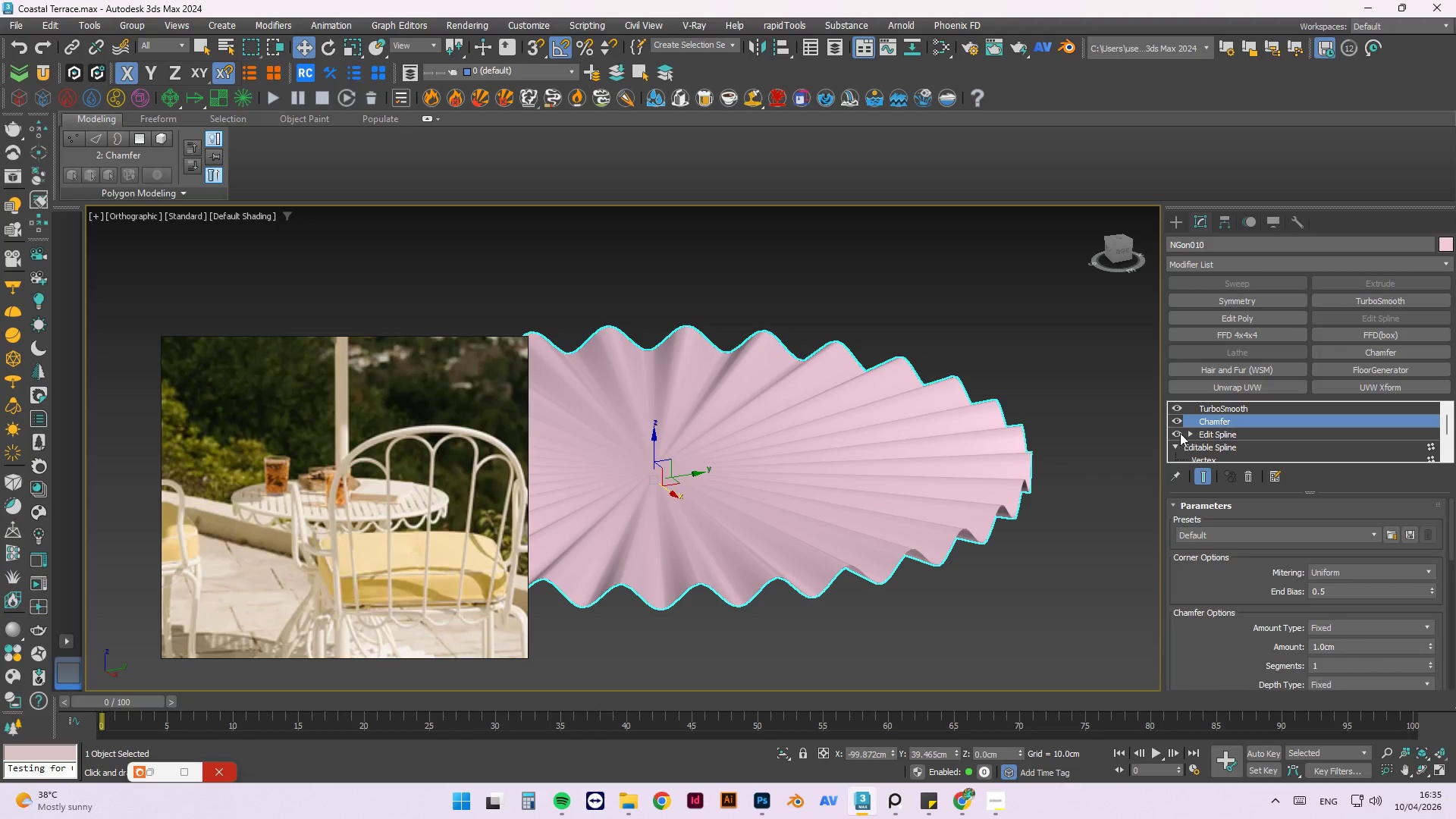 
scroll: coordinate [1061, 533], scroll_direction: up, amount: 8.0
 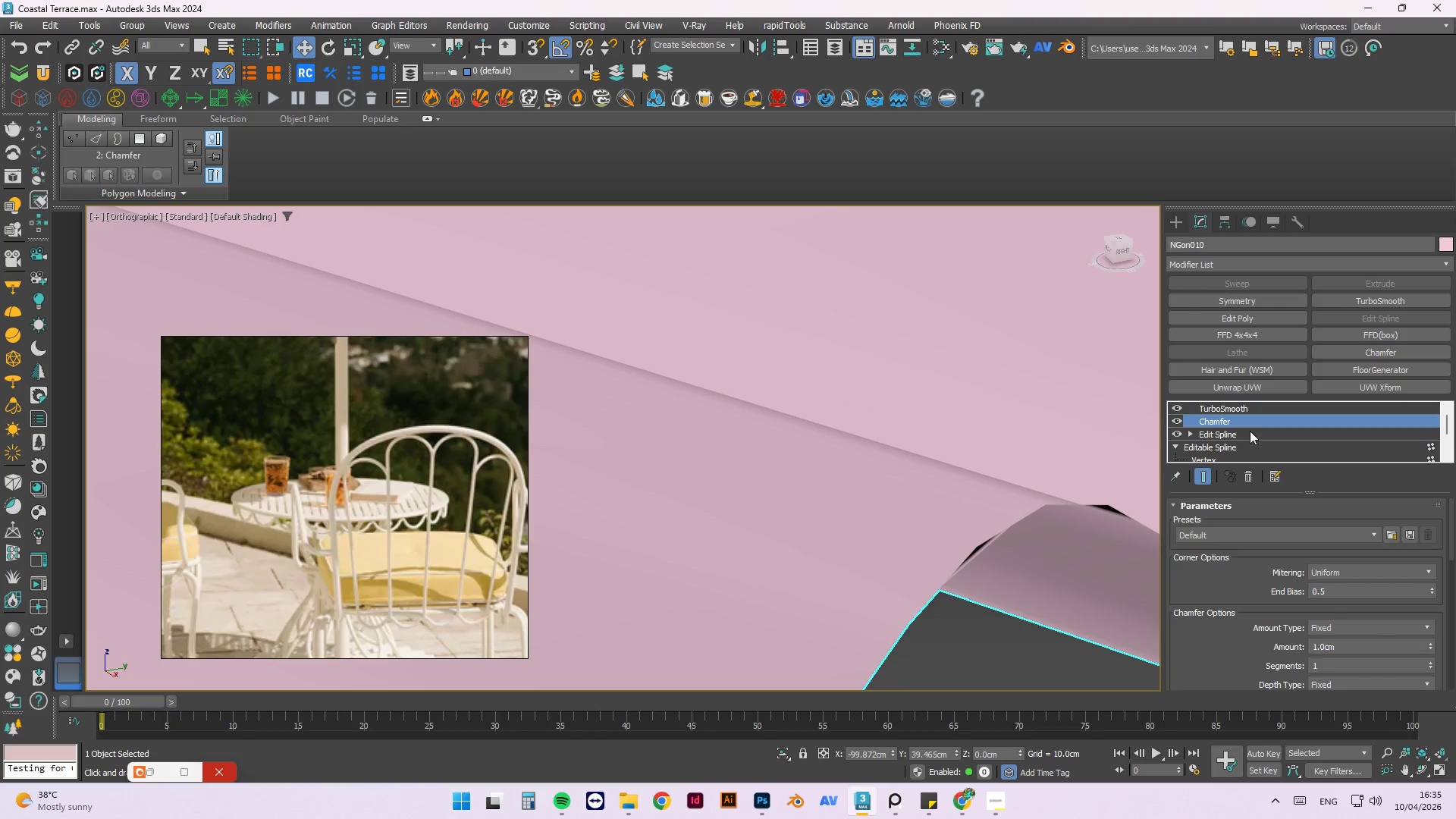 
left_click([1244, 432])
 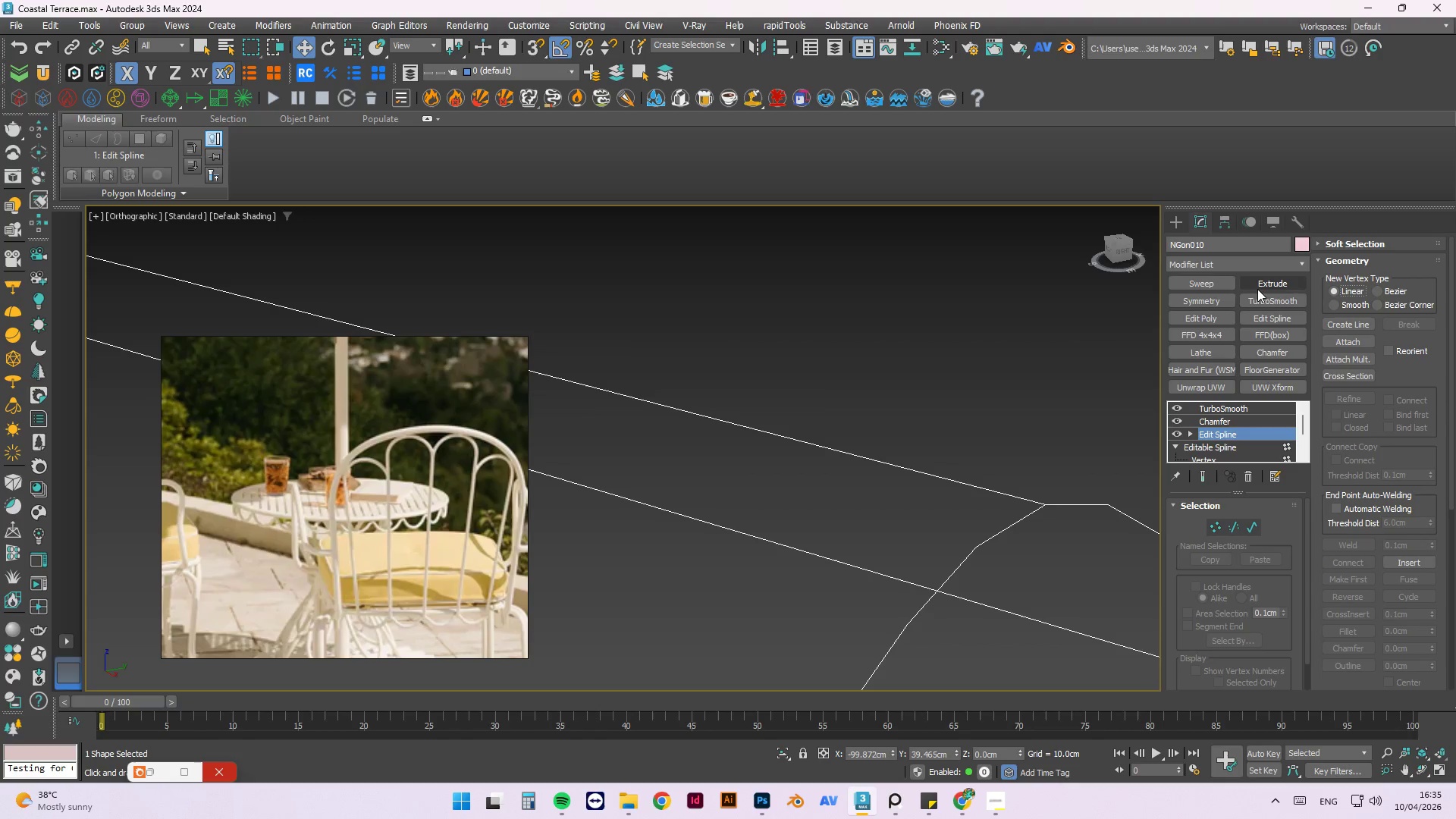 
left_click([1228, 312])
 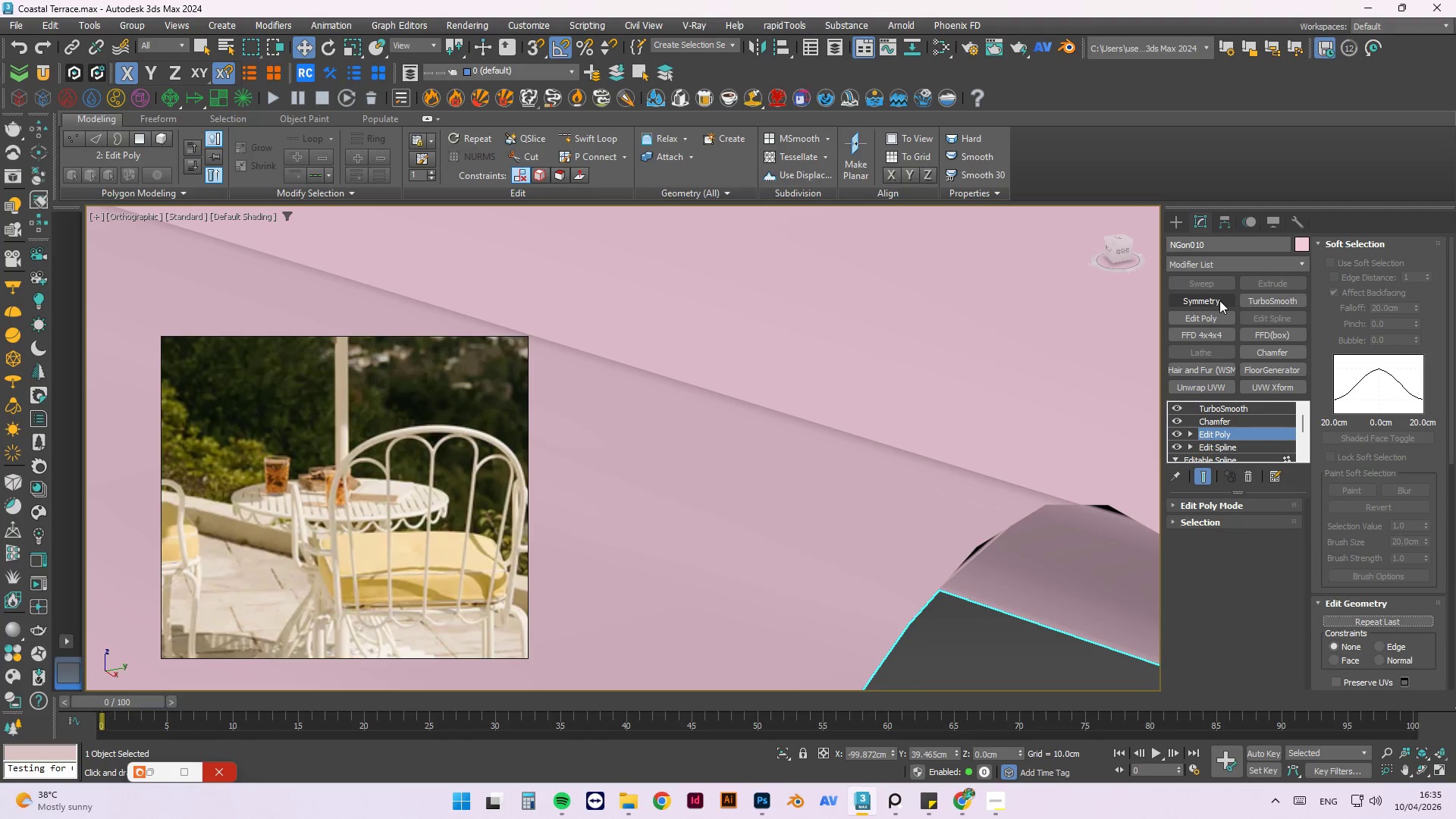 
left_click([1248, 475])
 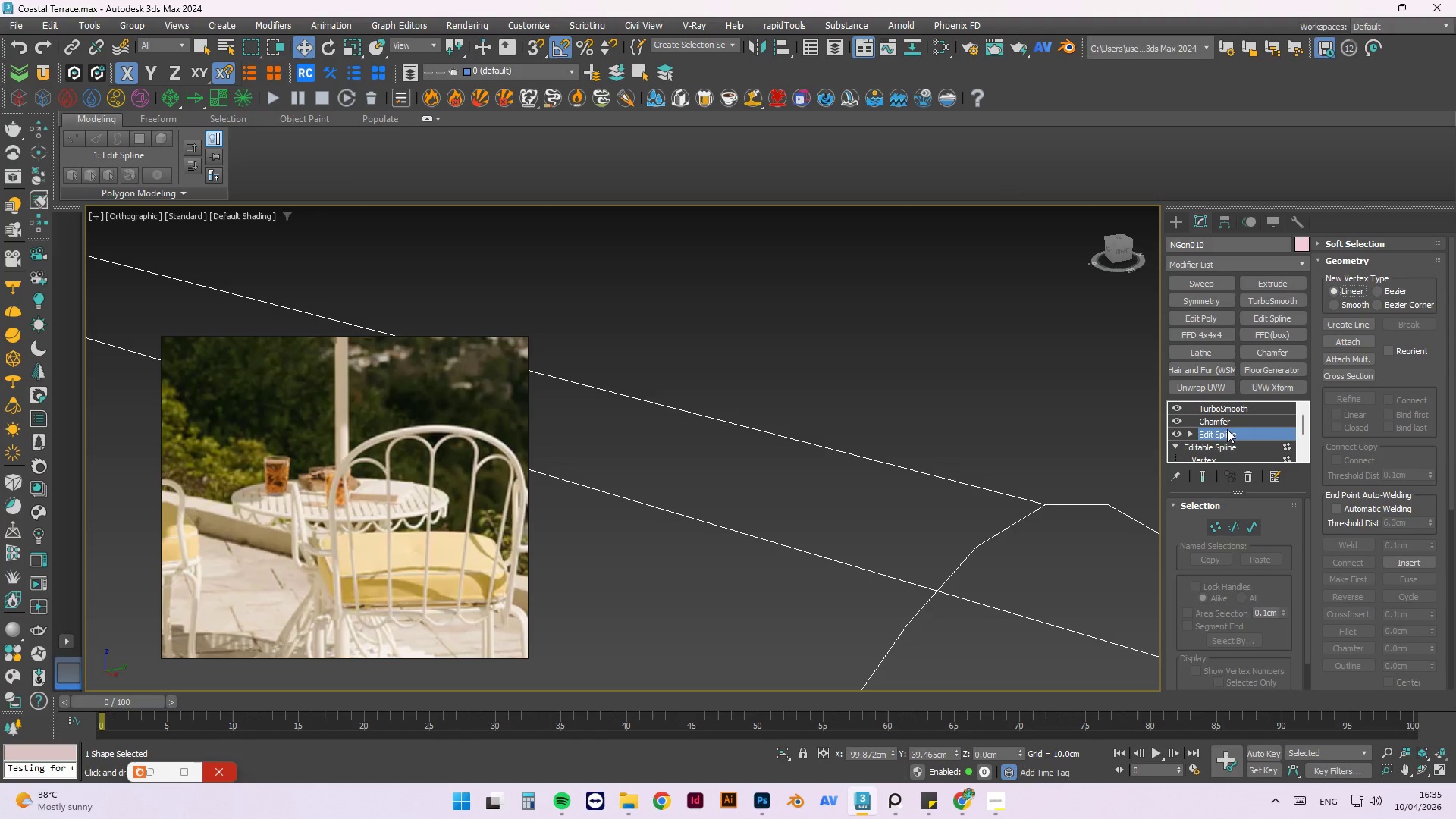 
left_click([1227, 429])
 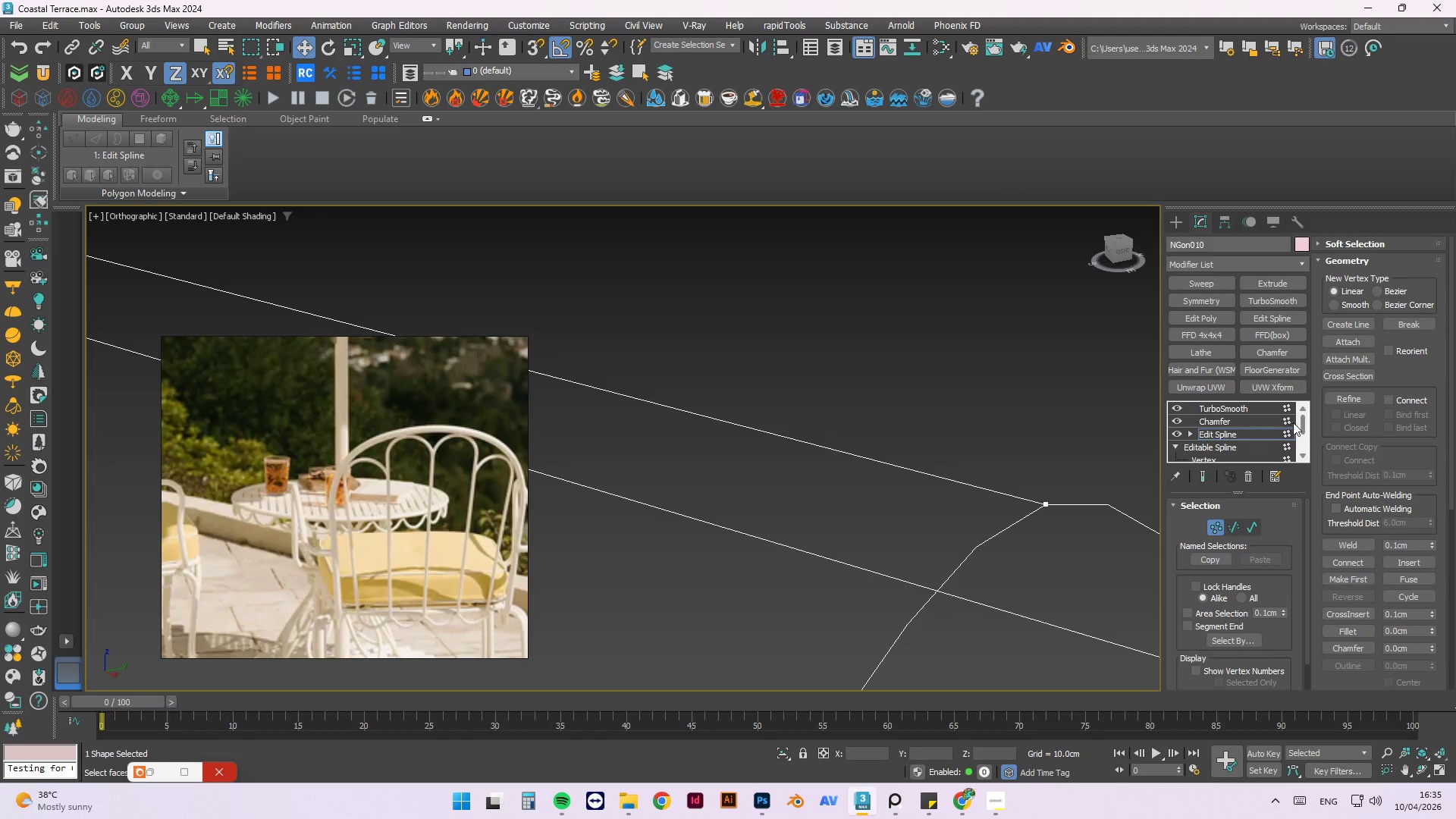 
left_click([1251, 431])
 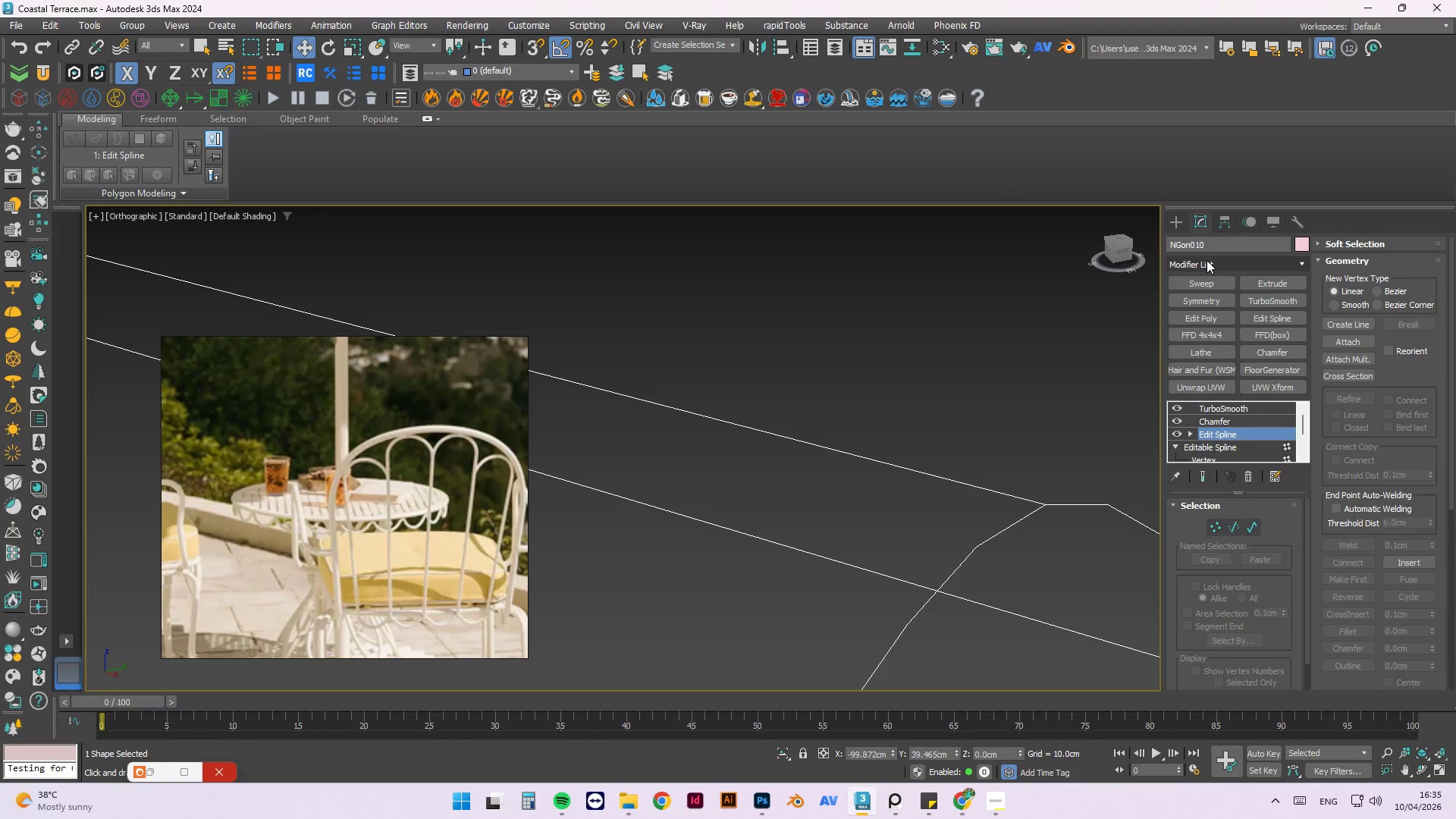 
left_click([1202, 259])
 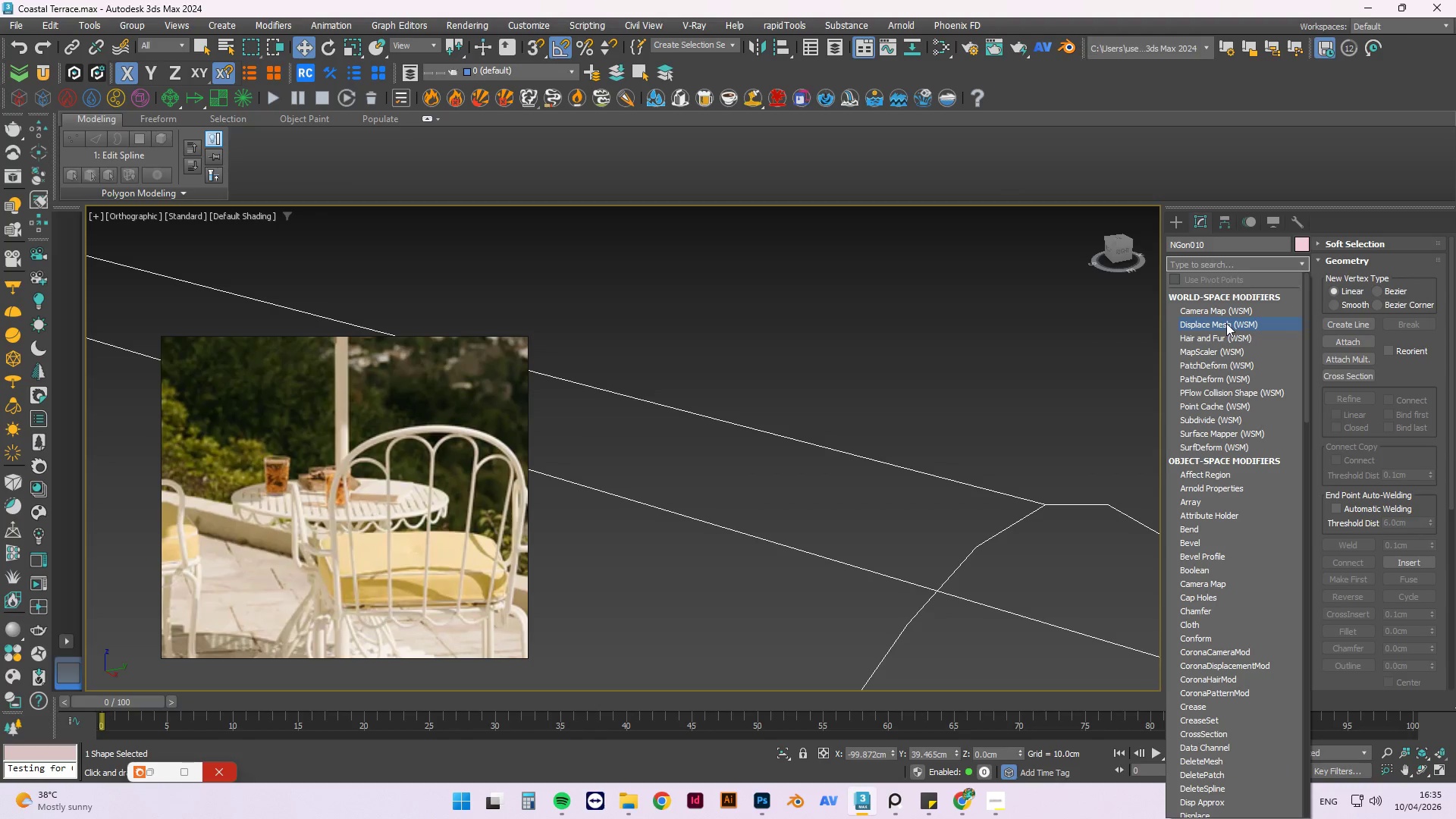 
type(she)
 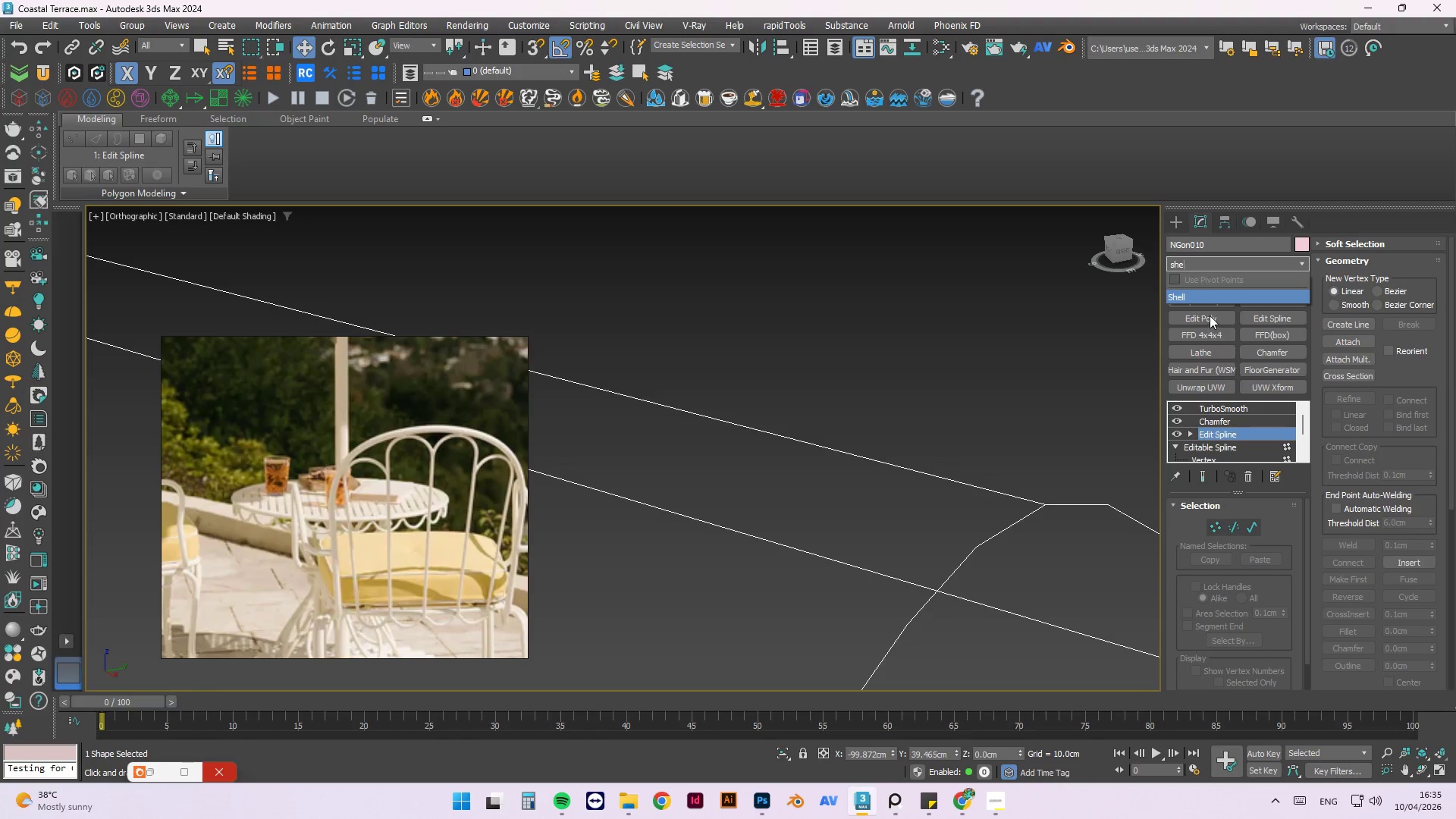 
left_click([1207, 300])
 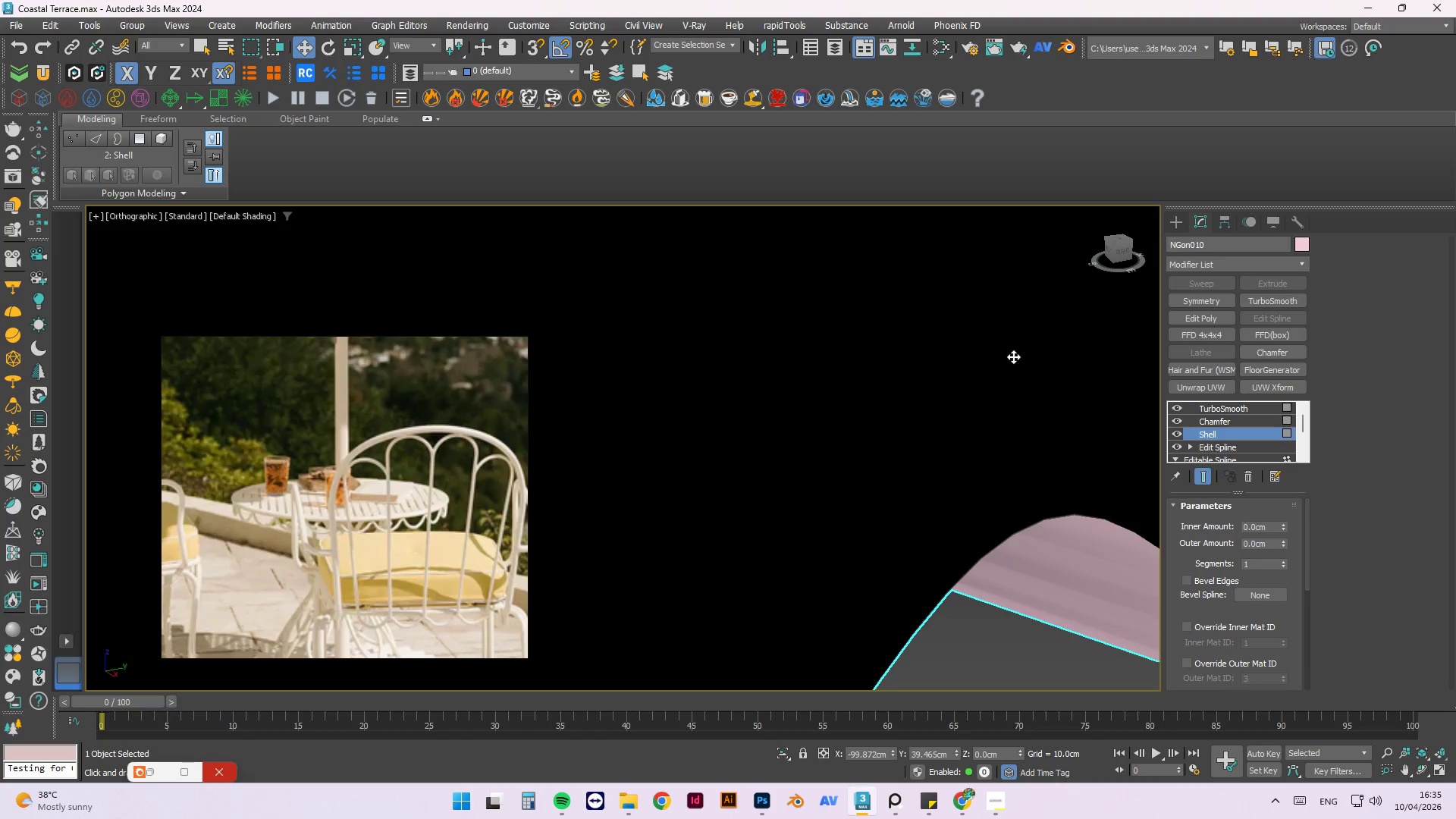 
hold_key(key=AltLeft, duration=0.75)
 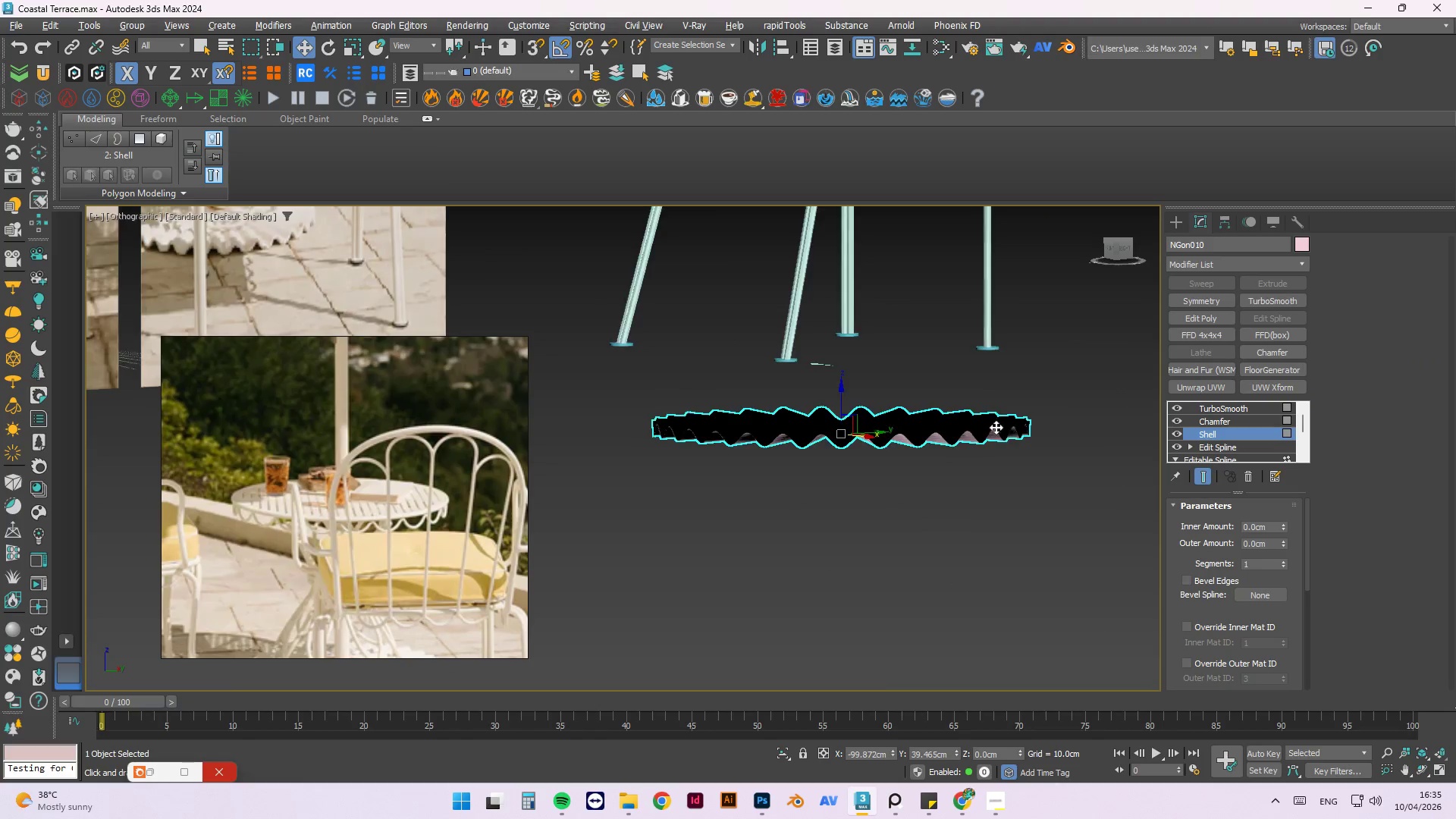 
scroll: coordinate [965, 482], scroll_direction: down, amount: 10.0
 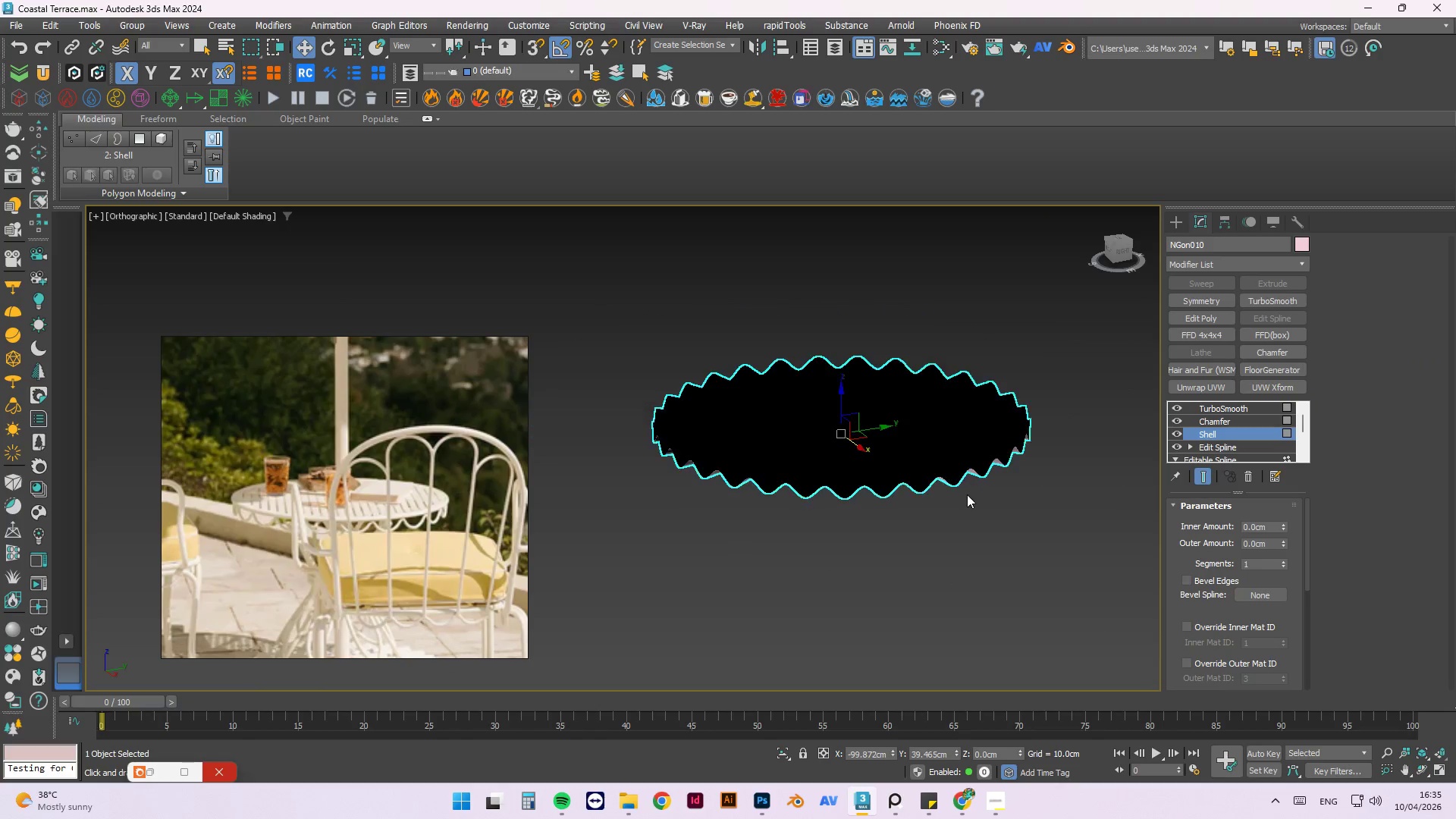 
scroll: coordinate [984, 425], scroll_direction: up, amount: 3.0
 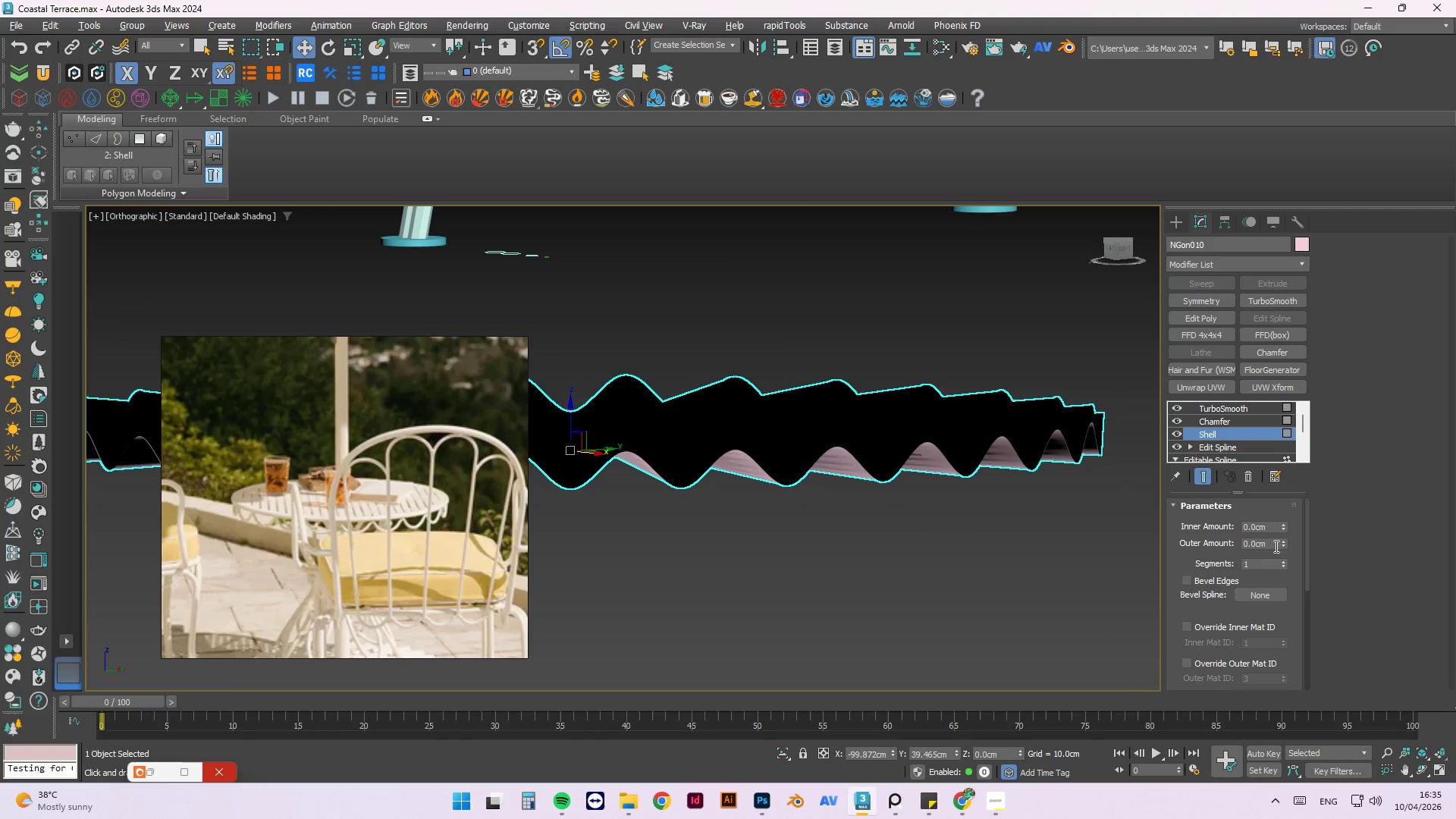 
left_click_drag(start_coordinate=[1270, 544], to_coordinate=[1191, 541])
 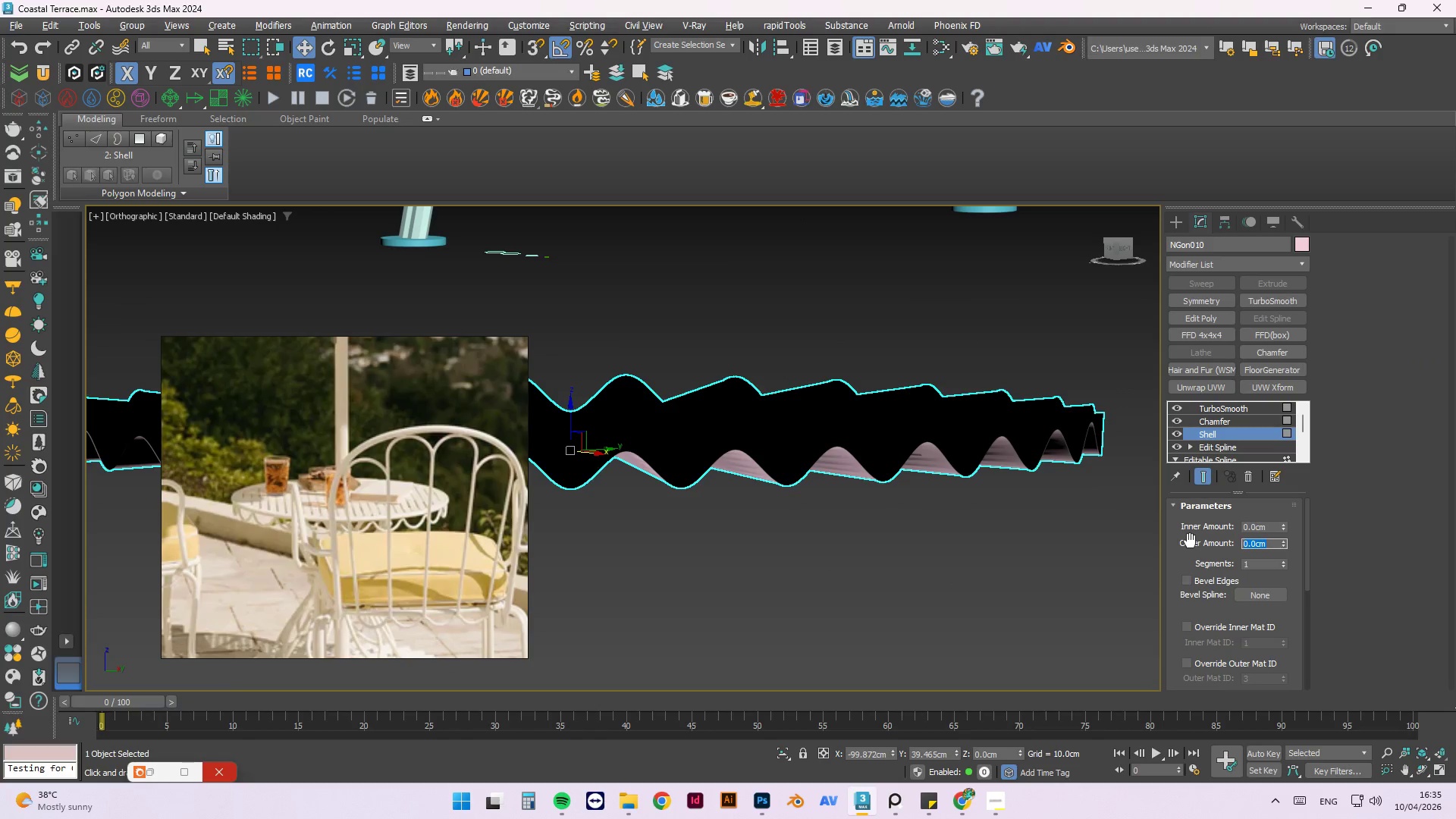 
key(Numpad1)
 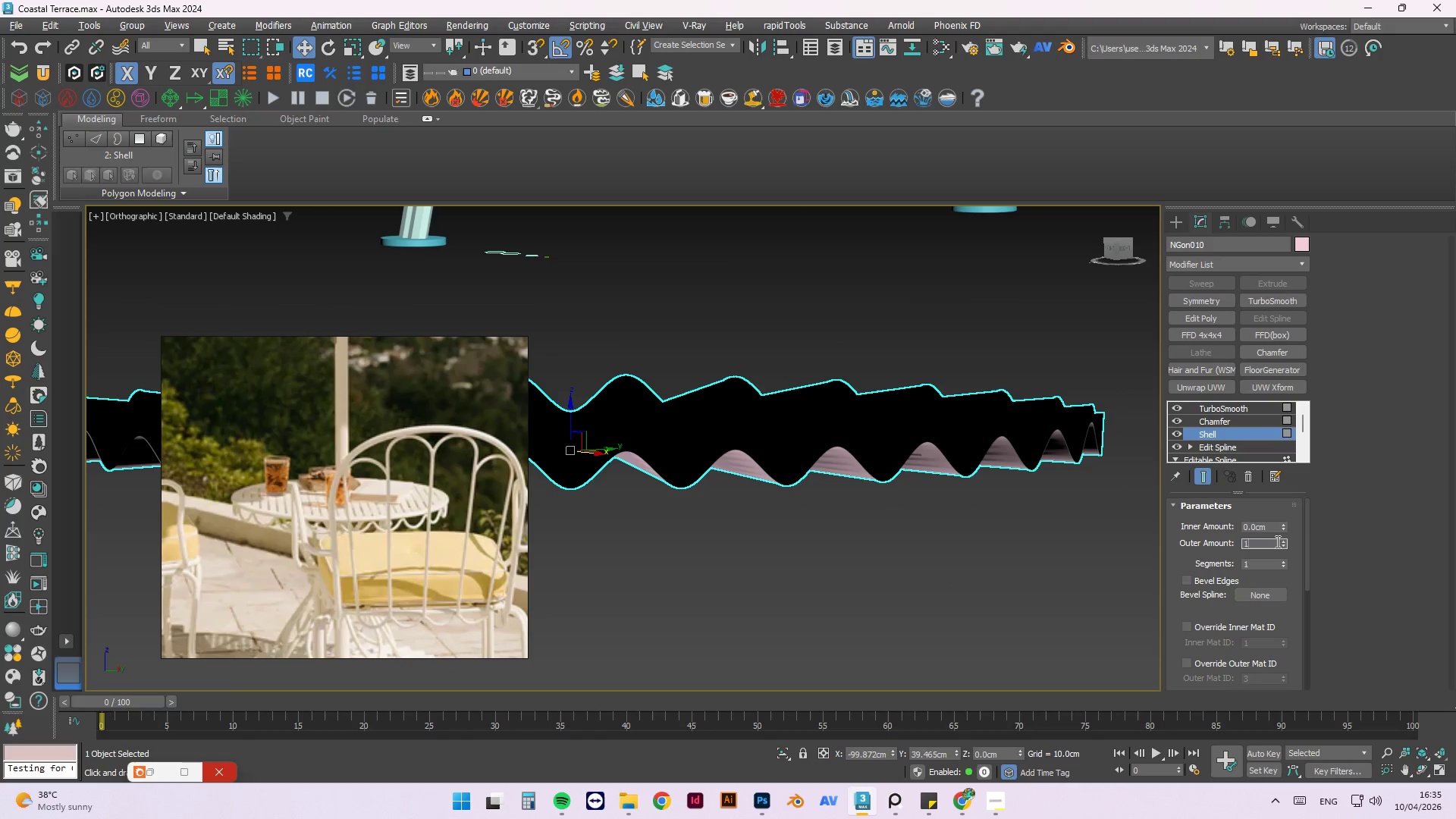 
left_click([1272, 530])
 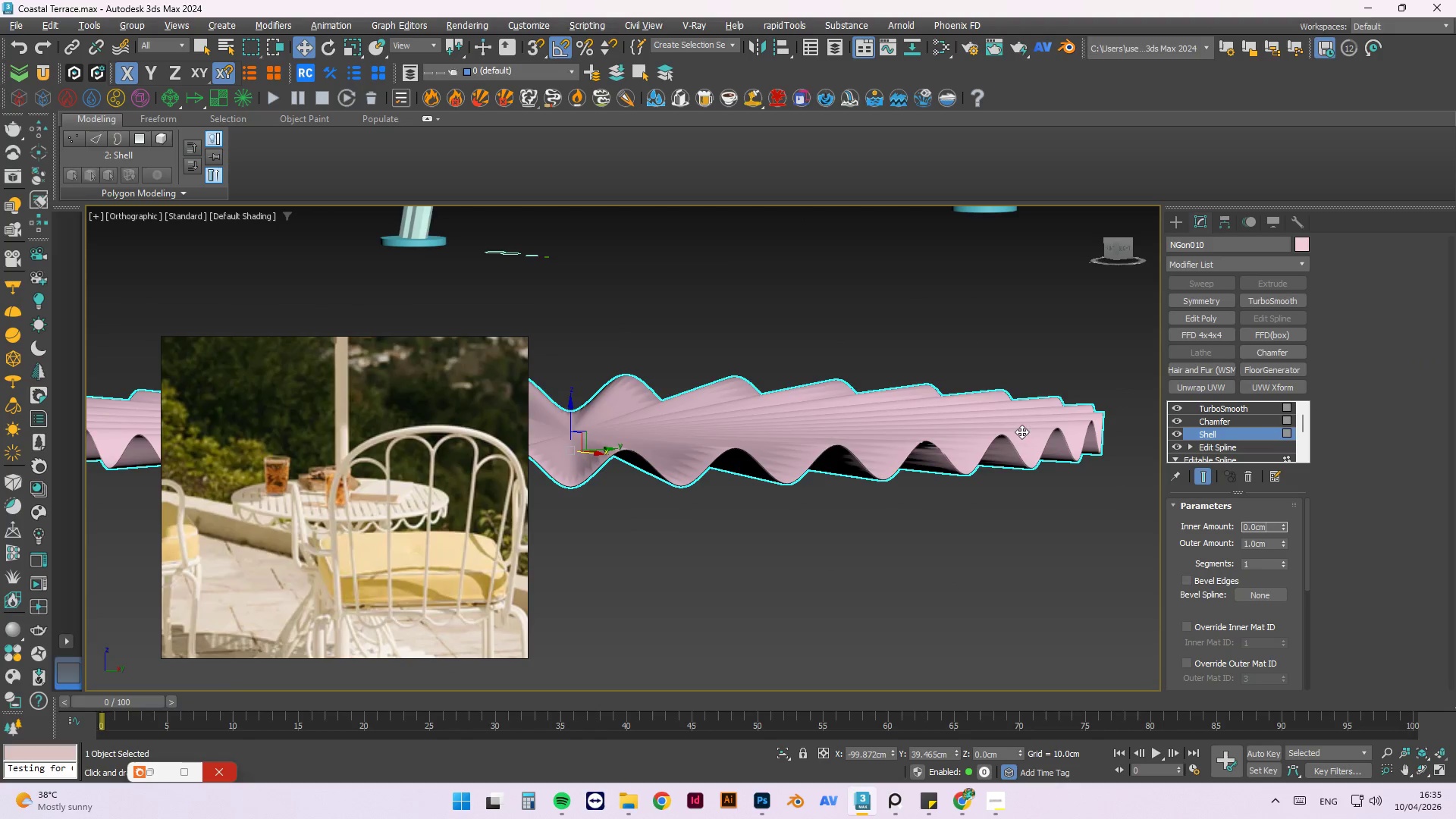 
scroll: coordinate [814, 421], scroll_direction: up, amount: 9.0
 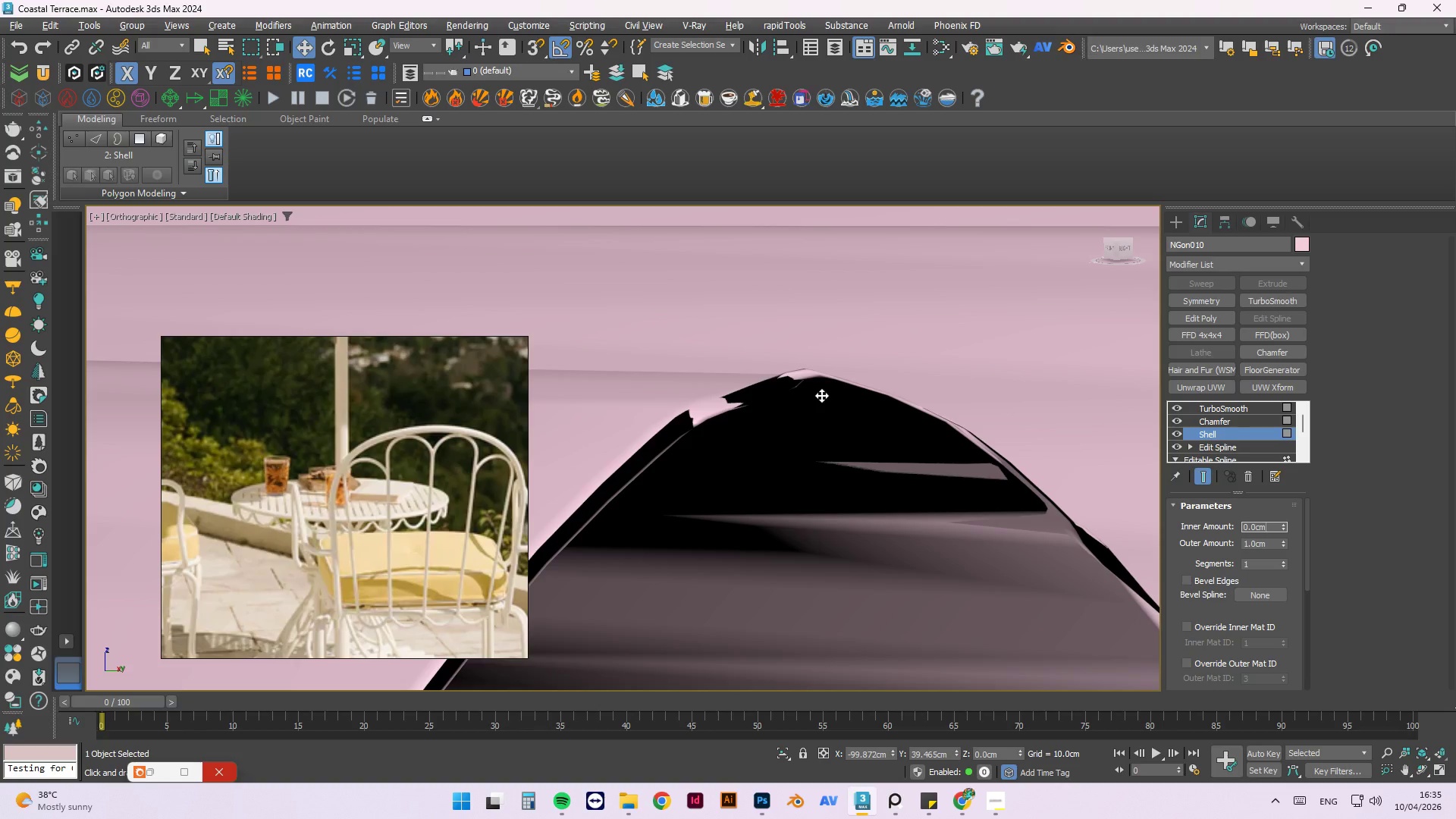 
hold_key(key=AltLeft, duration=0.83)
 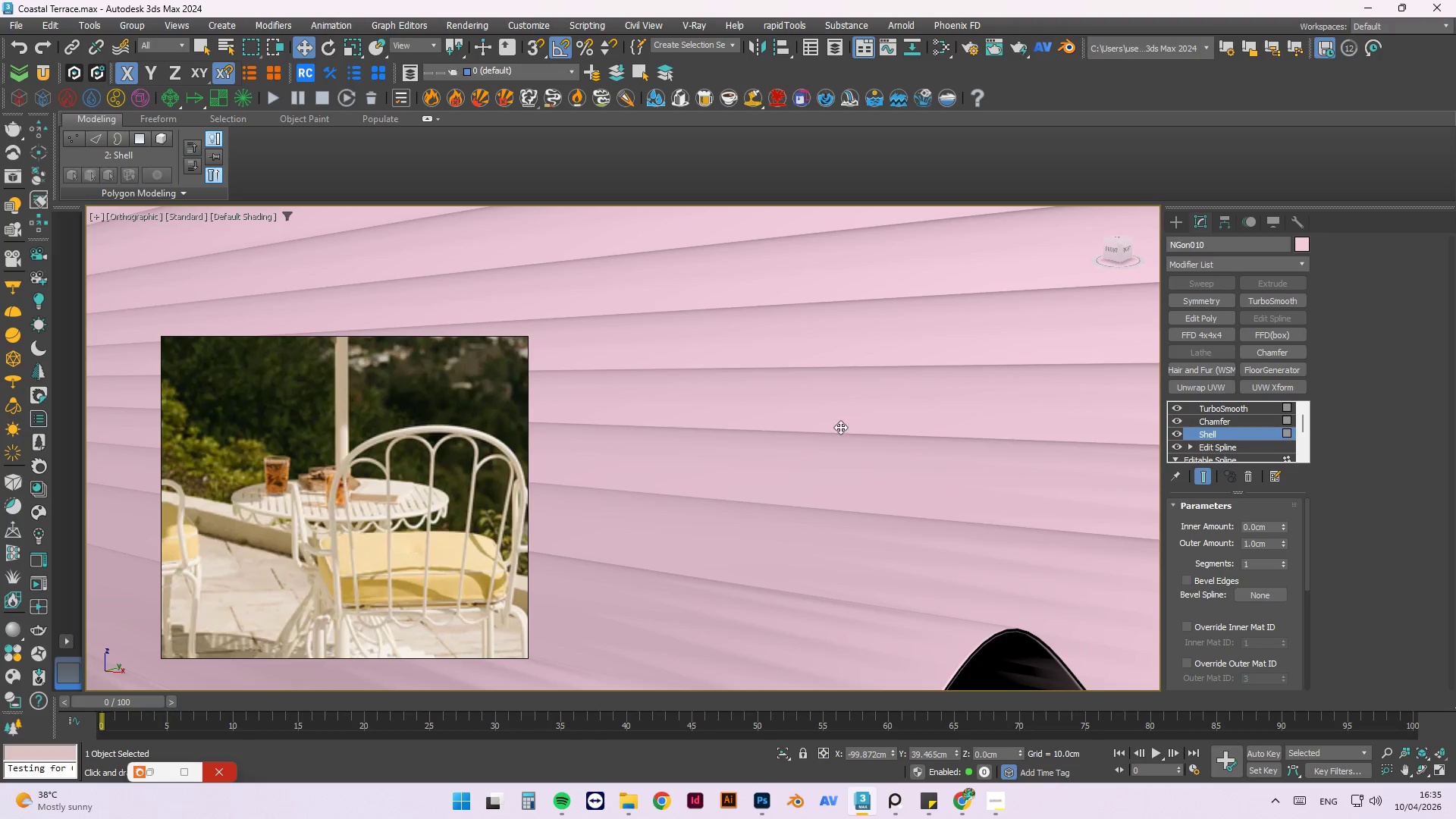 
scroll: coordinate [840, 427], scroll_direction: down, amount: 8.0
 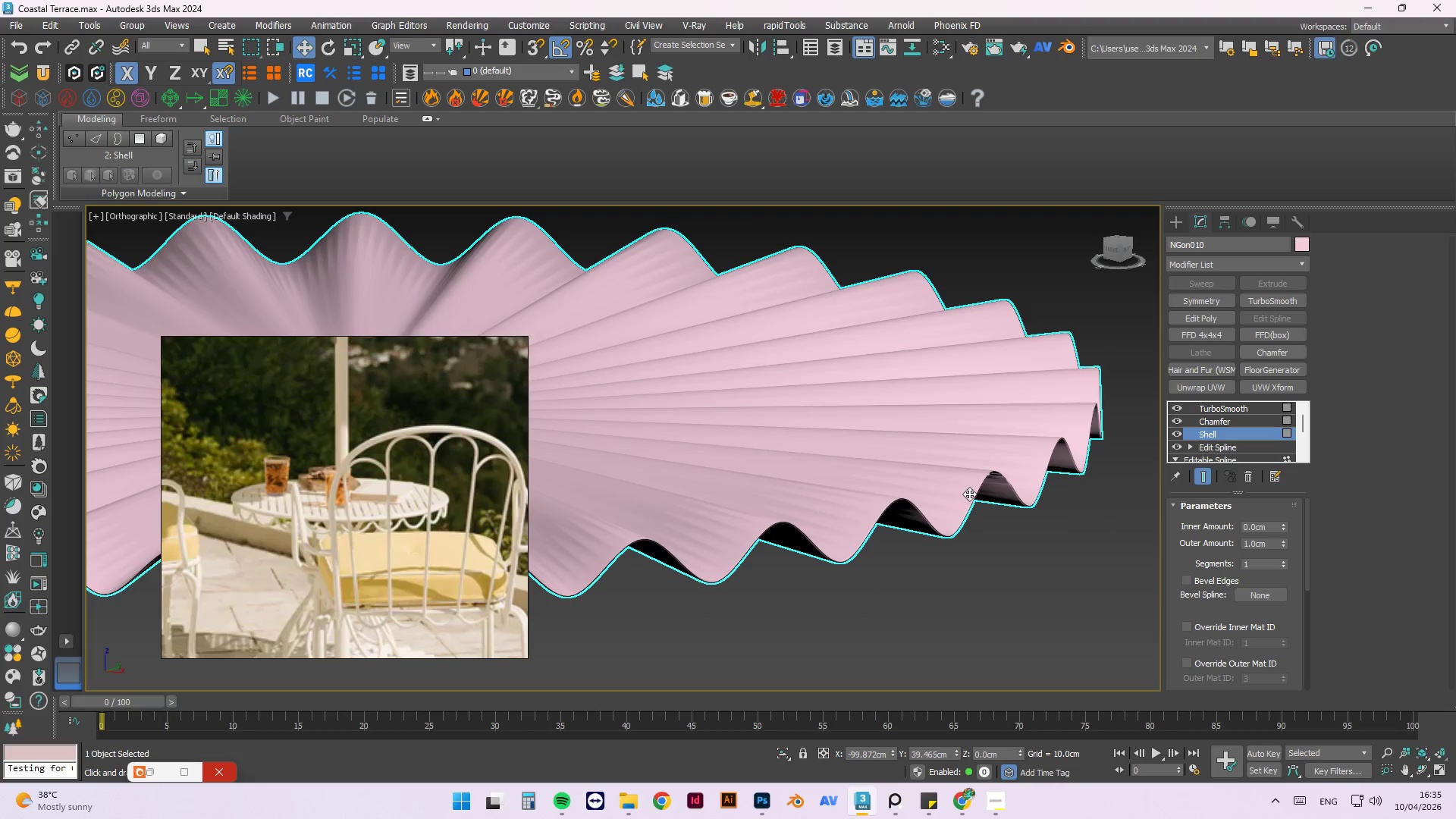 
scroll: coordinate [905, 473], scroll_direction: up, amount: 6.0
 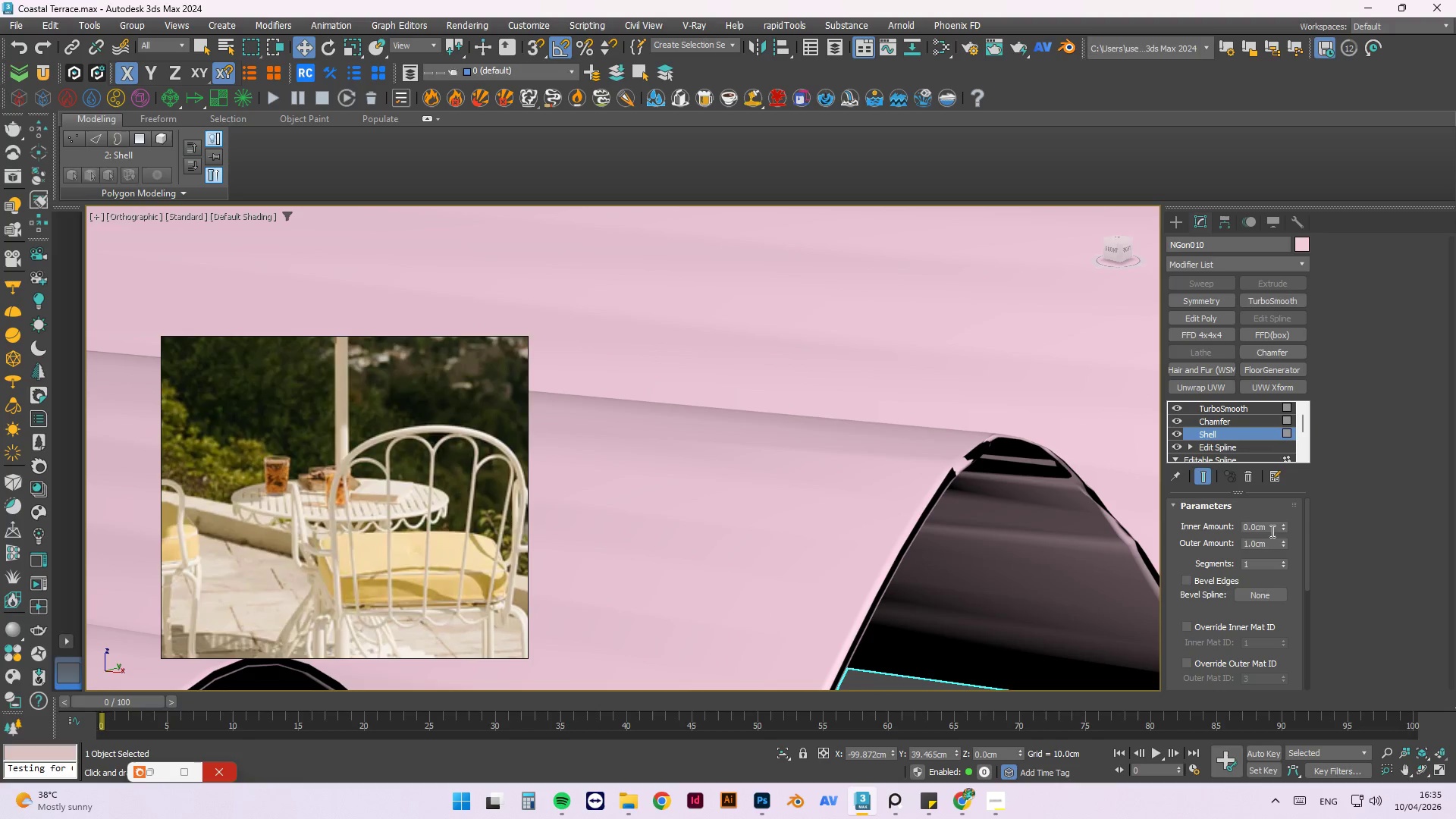 
left_click([1282, 522])
 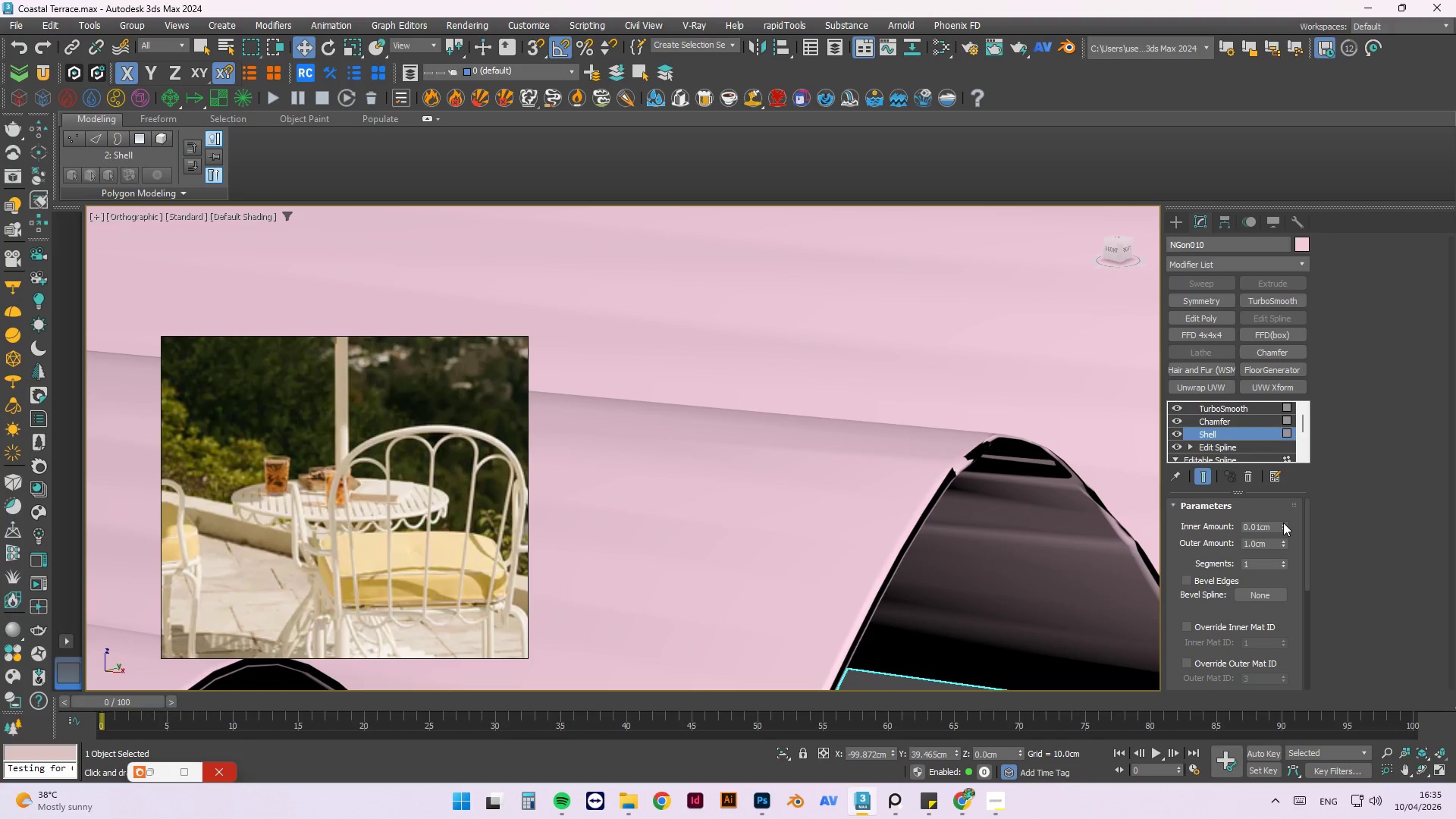 
left_click_drag(start_coordinate=[1275, 522], to_coordinate=[1178, 529])
 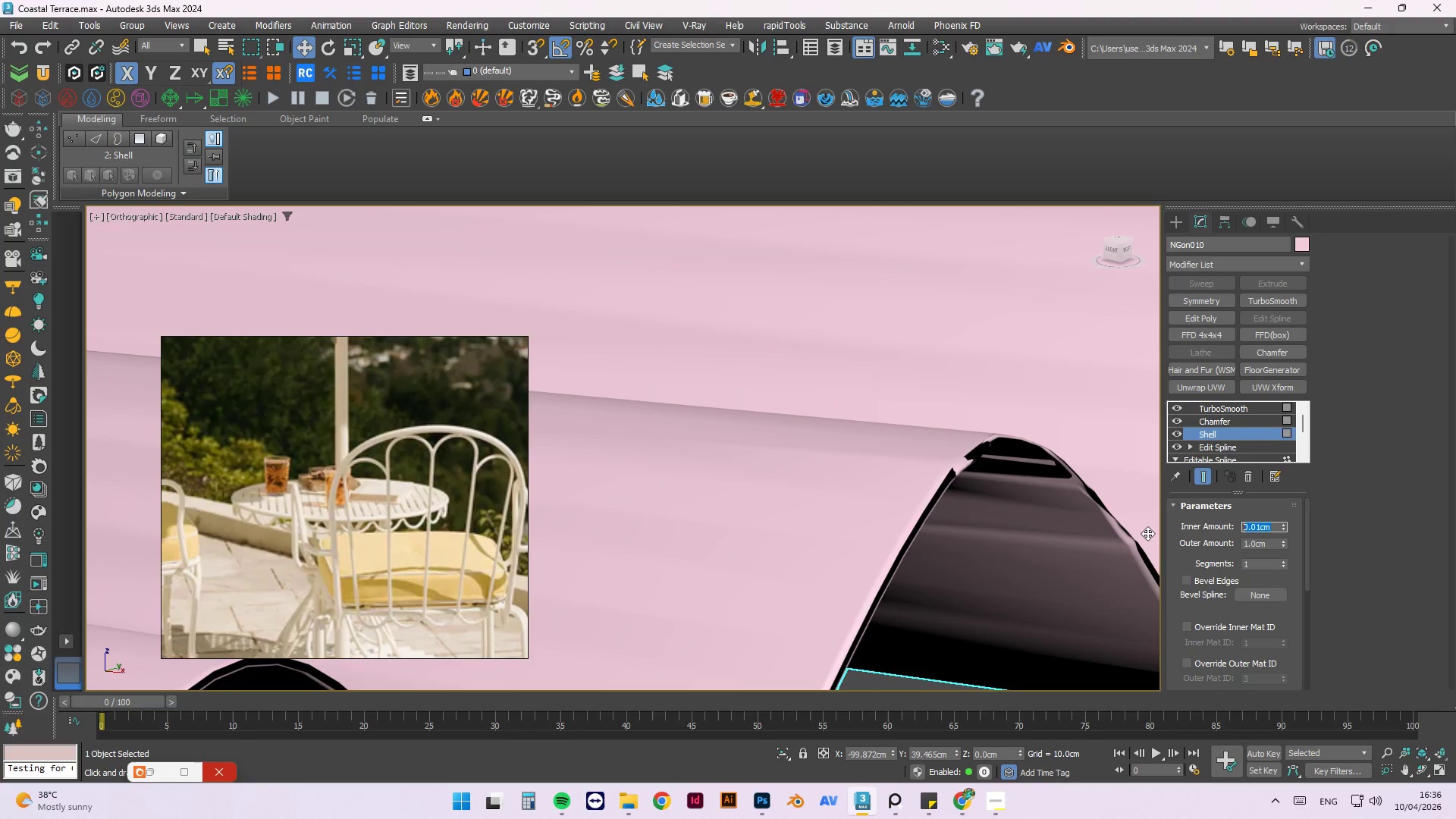 
key(Numpad1)
 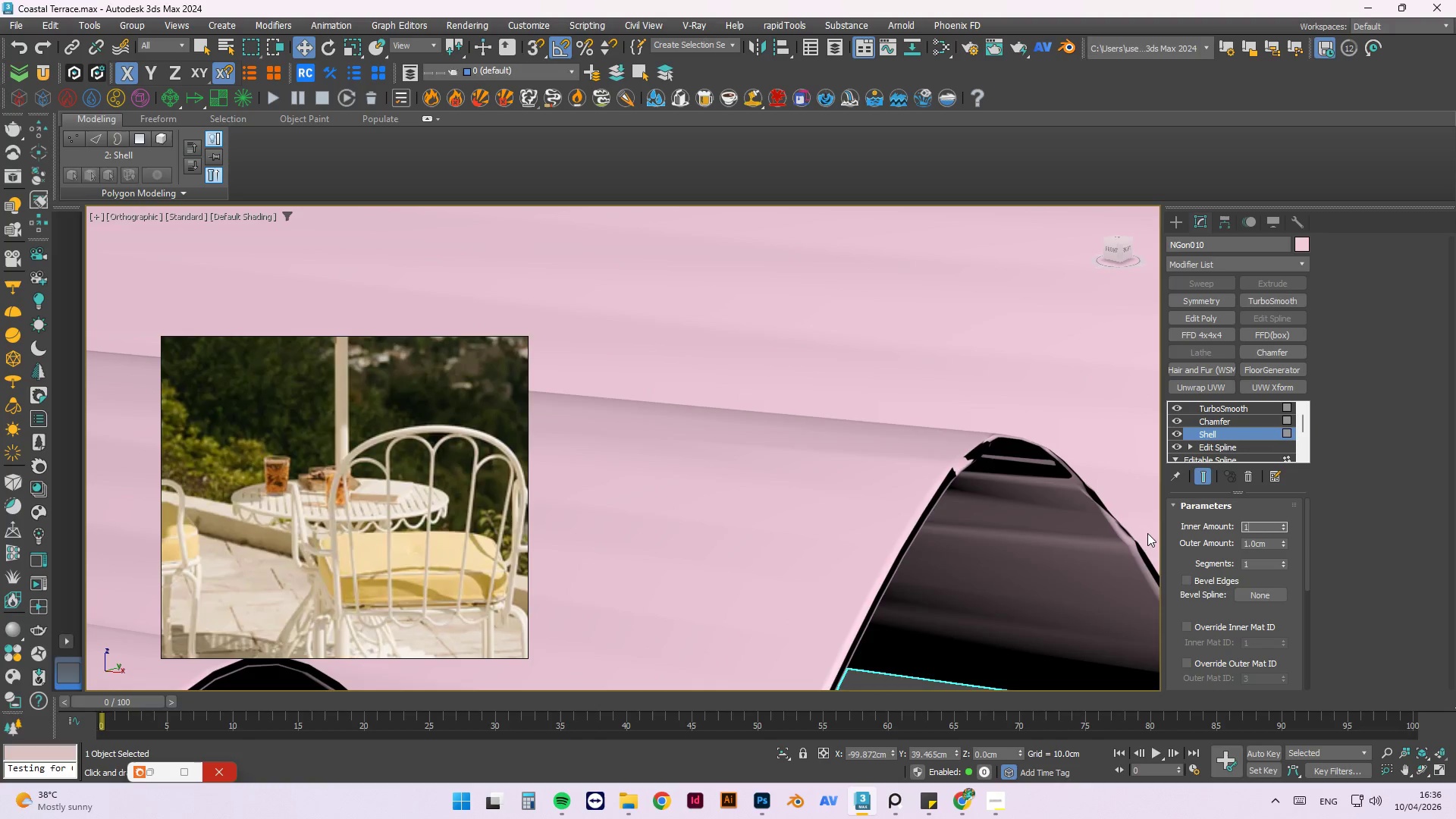 
key(NumpadEnter)
 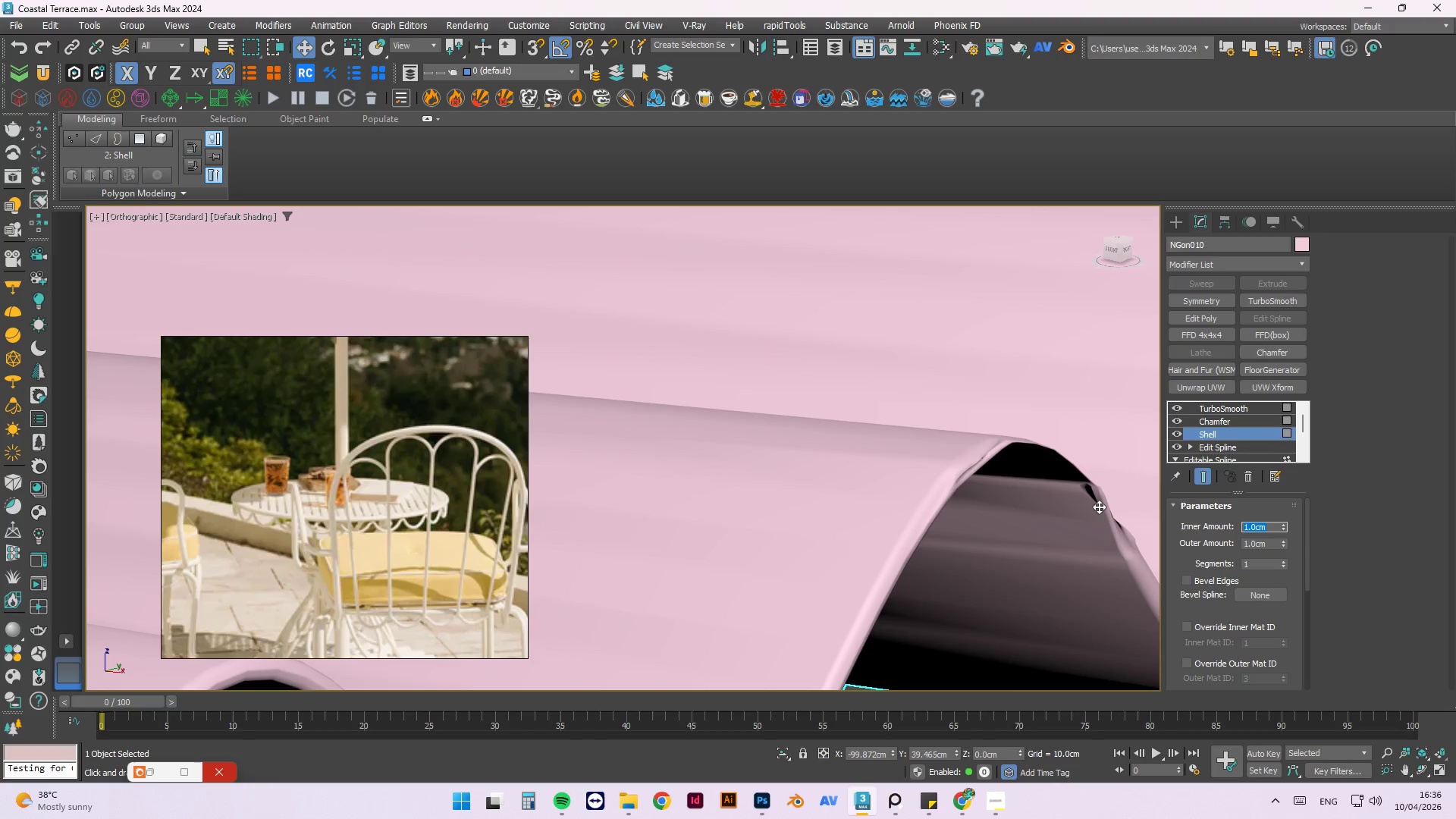 
scroll: coordinate [961, 440], scroll_direction: down, amount: 6.0
 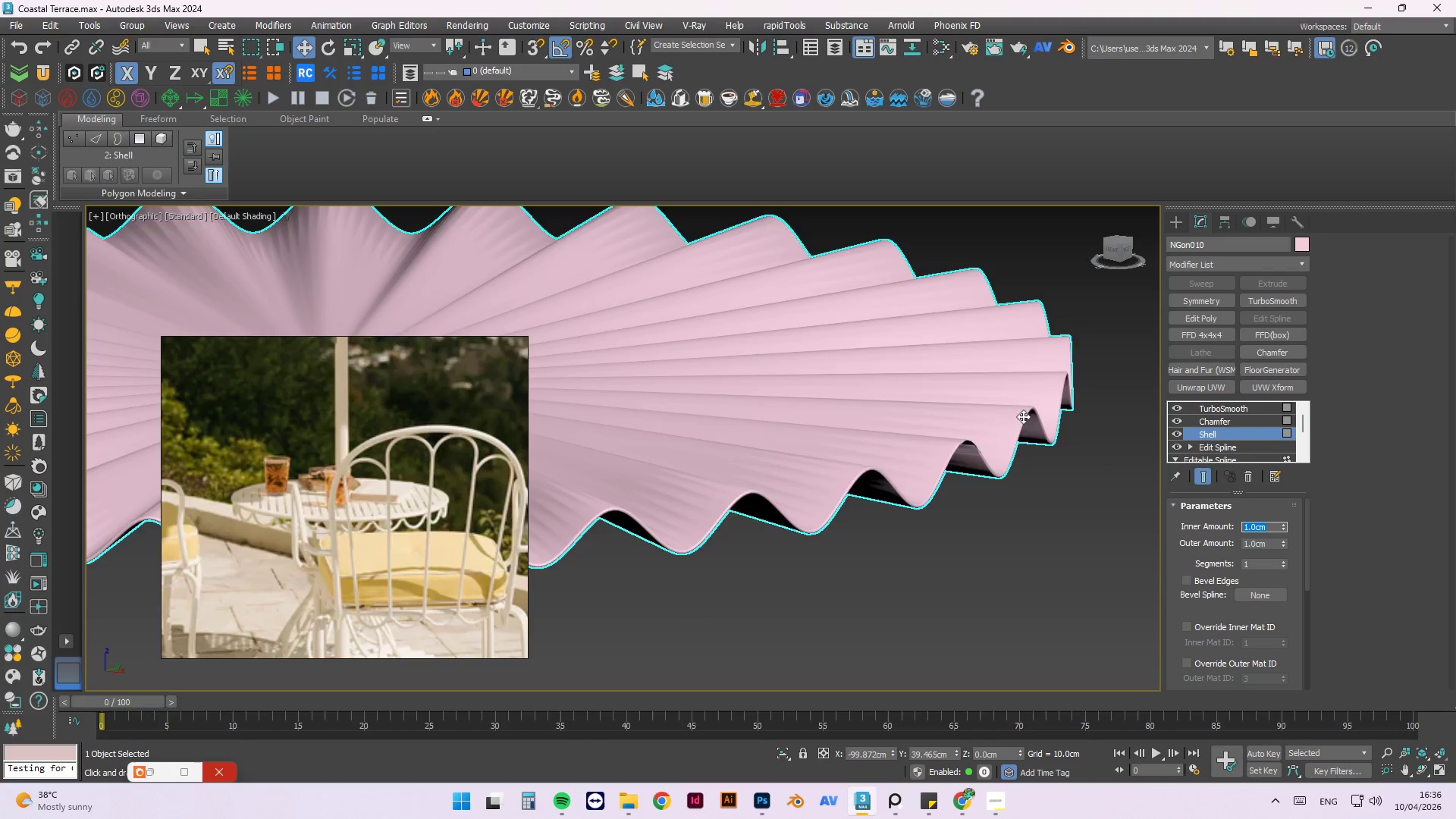 
scroll: coordinate [864, 507], scroll_direction: up, amount: 8.0
 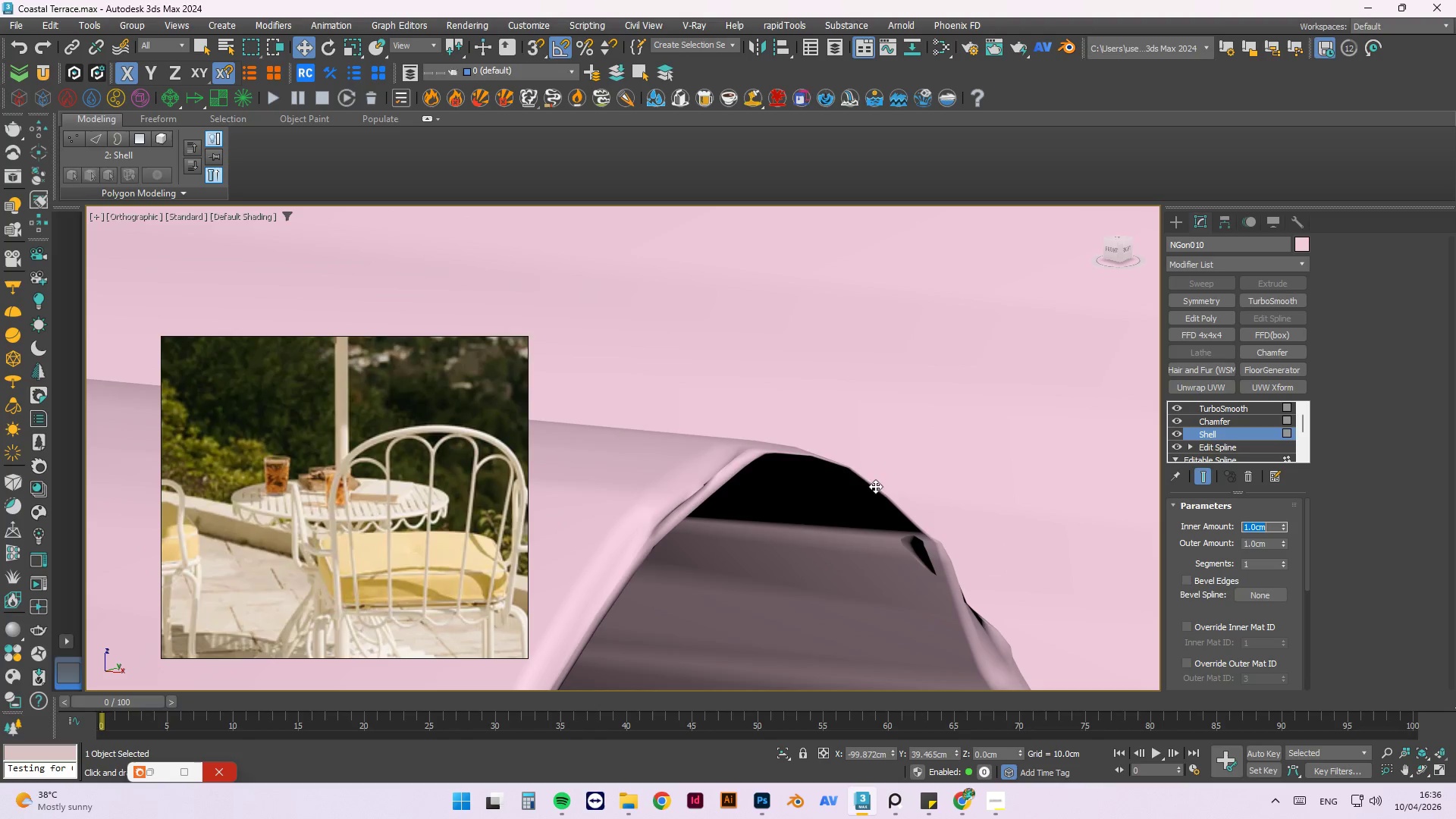 
hold_key(key=AltLeft, duration=0.56)
 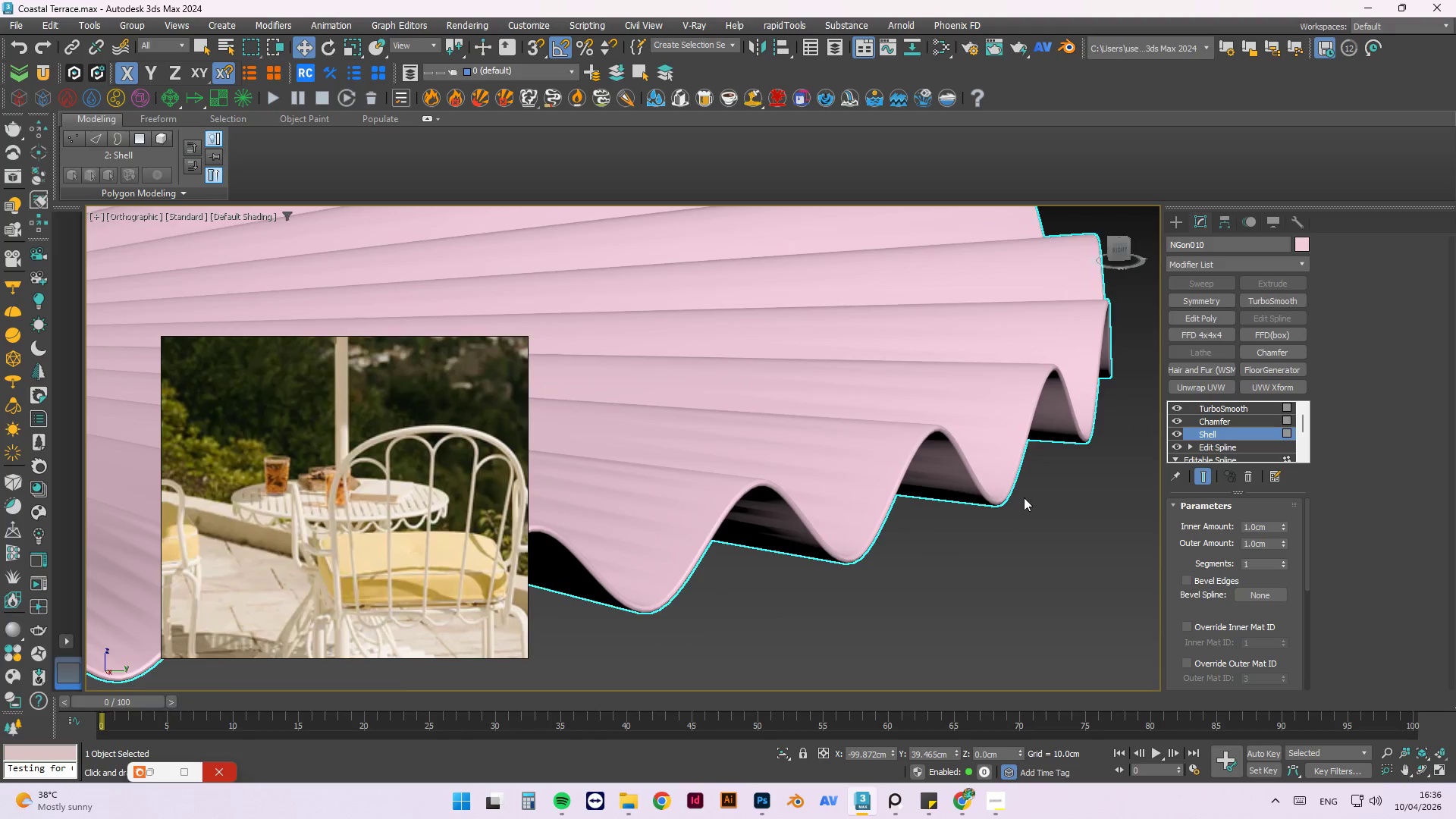 
scroll: coordinate [925, 458], scroll_direction: down, amount: 6.0
 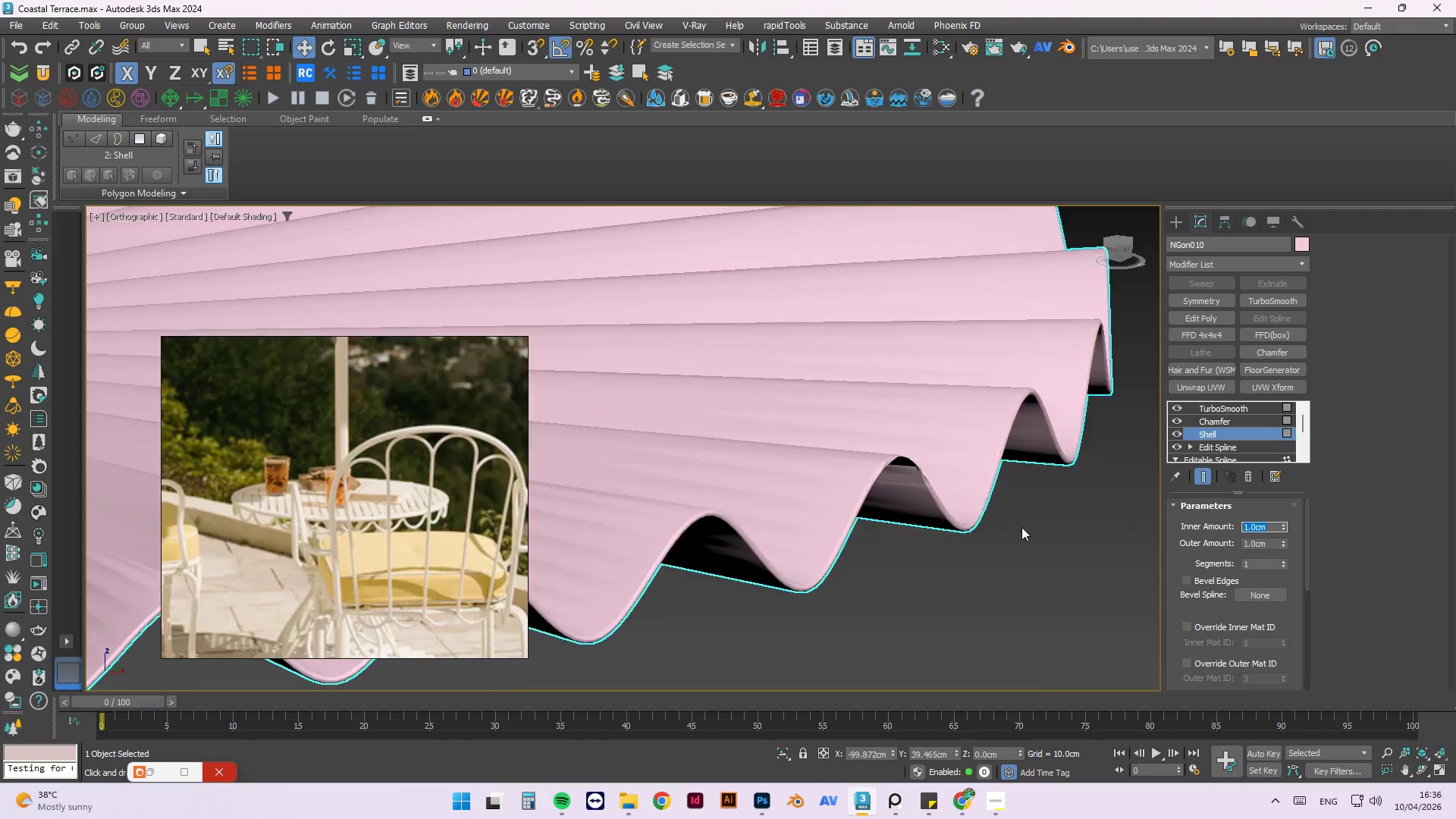 
scroll: coordinate [969, 502], scroll_direction: none, amount: 0.0
 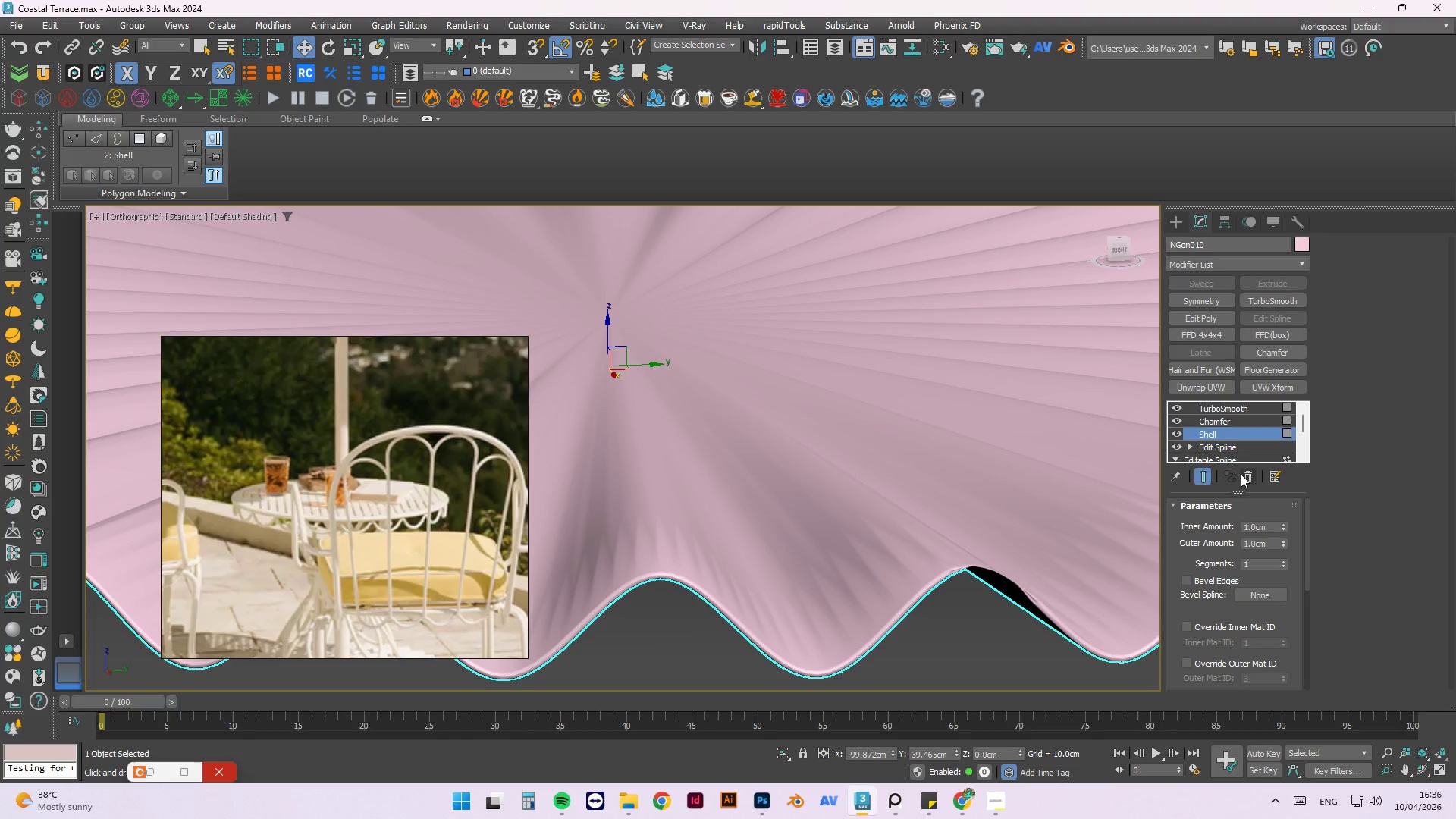 
left_click([1276, 421])
 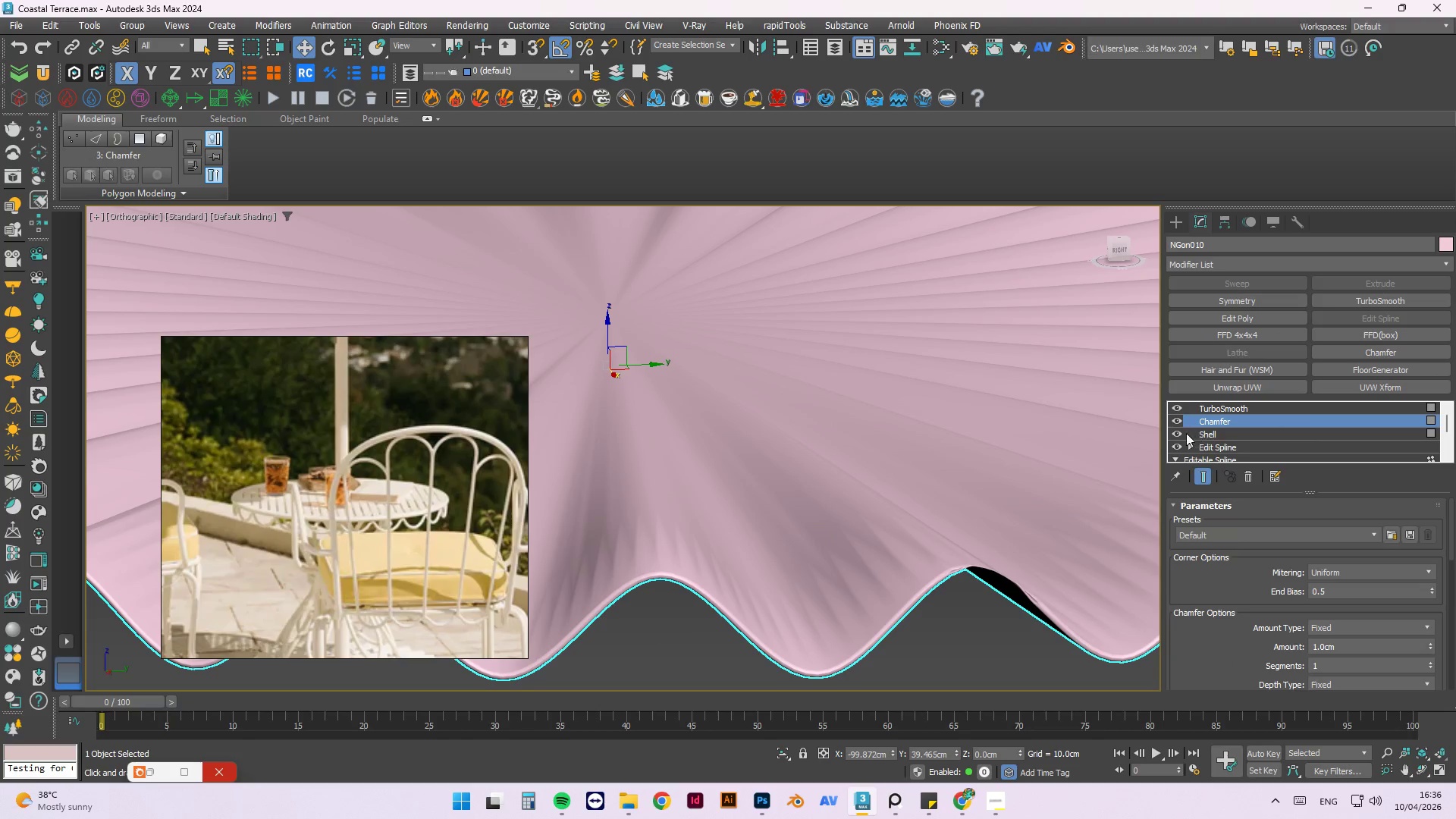 
left_click([1174, 435])
 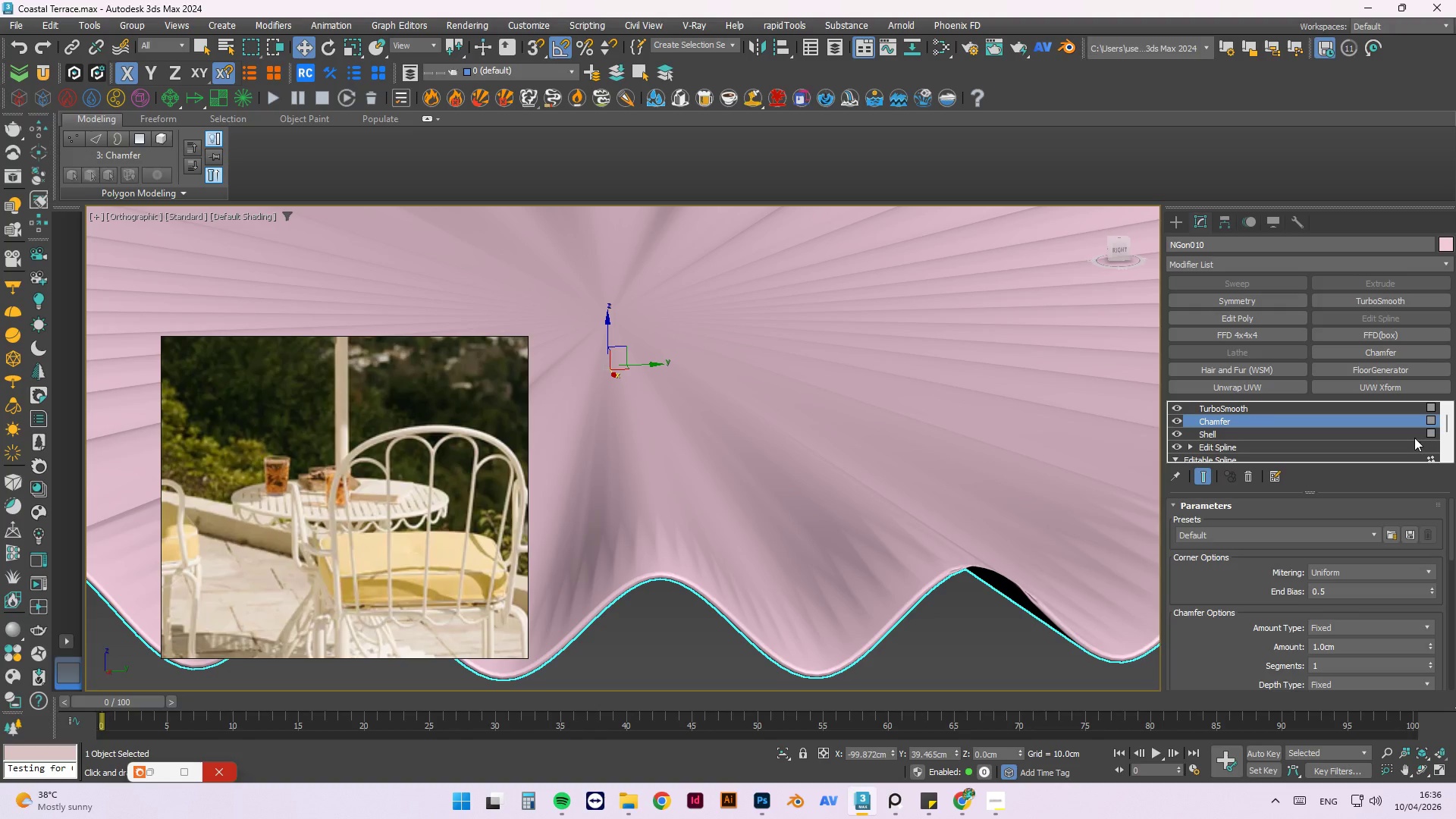 
left_click([1432, 431])
 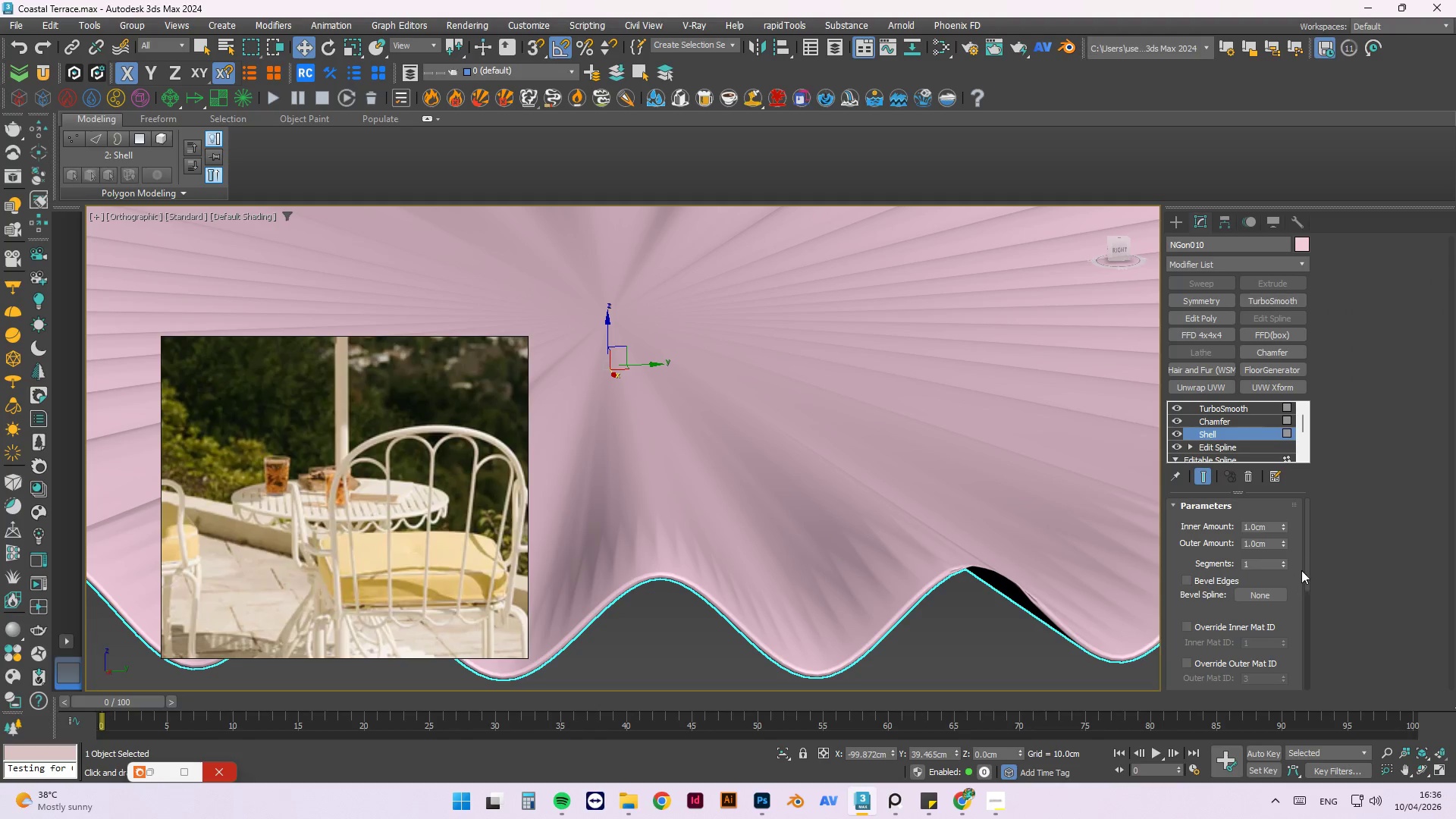 
left_click_drag(start_coordinate=[1304, 565], to_coordinate=[1301, 680])
 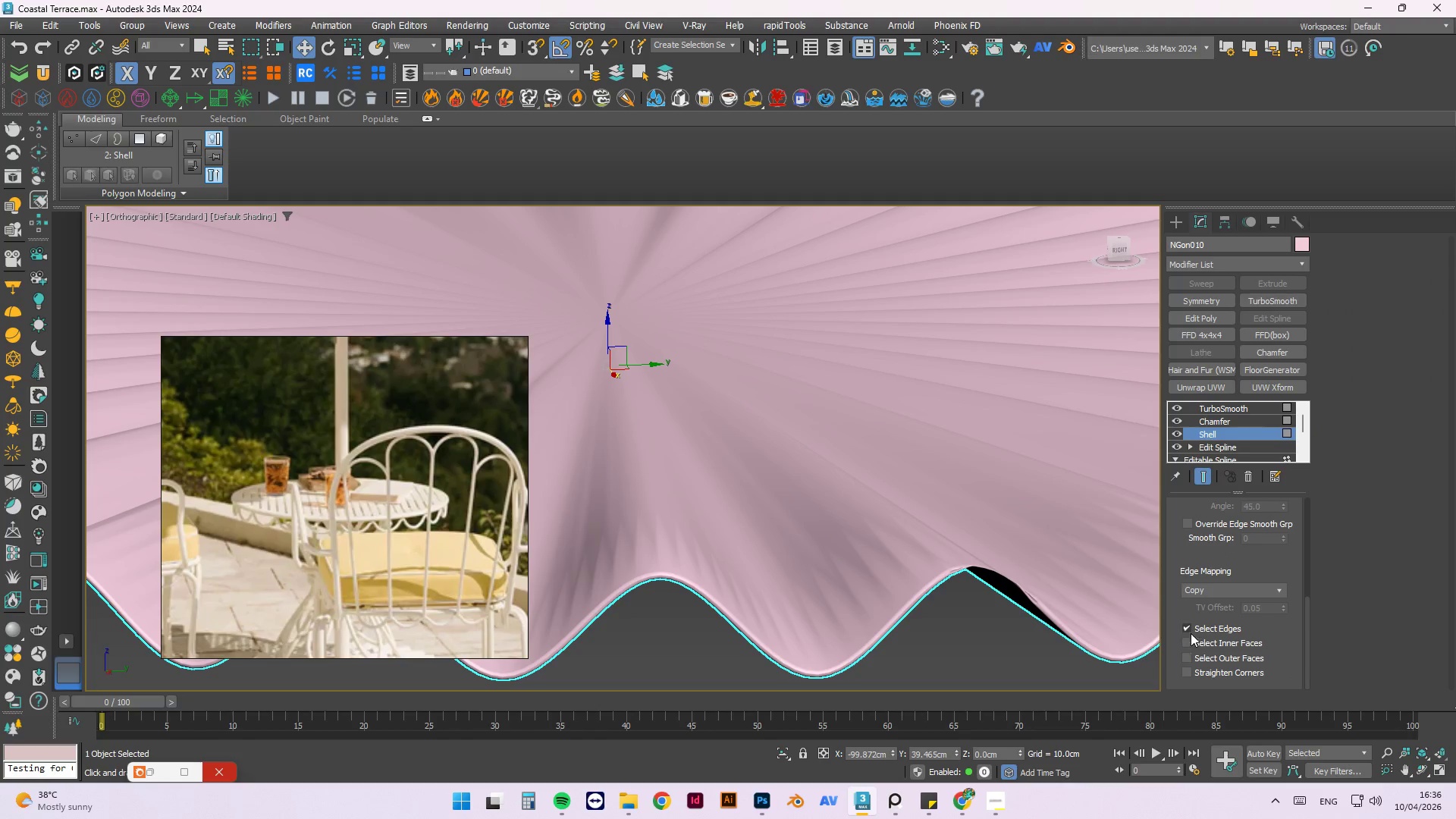 
left_click([1188, 629])
 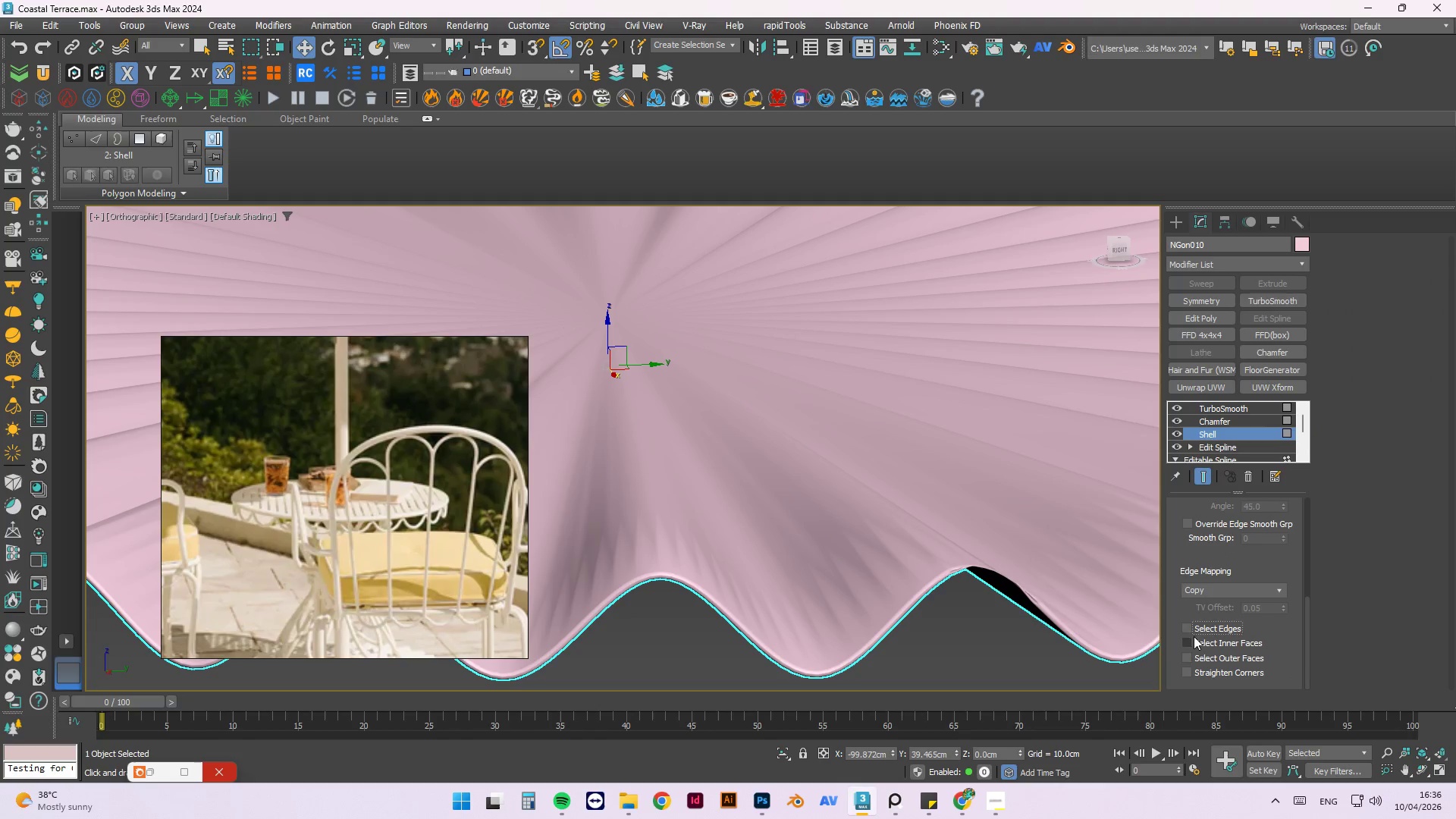 
left_click([1257, 623])
 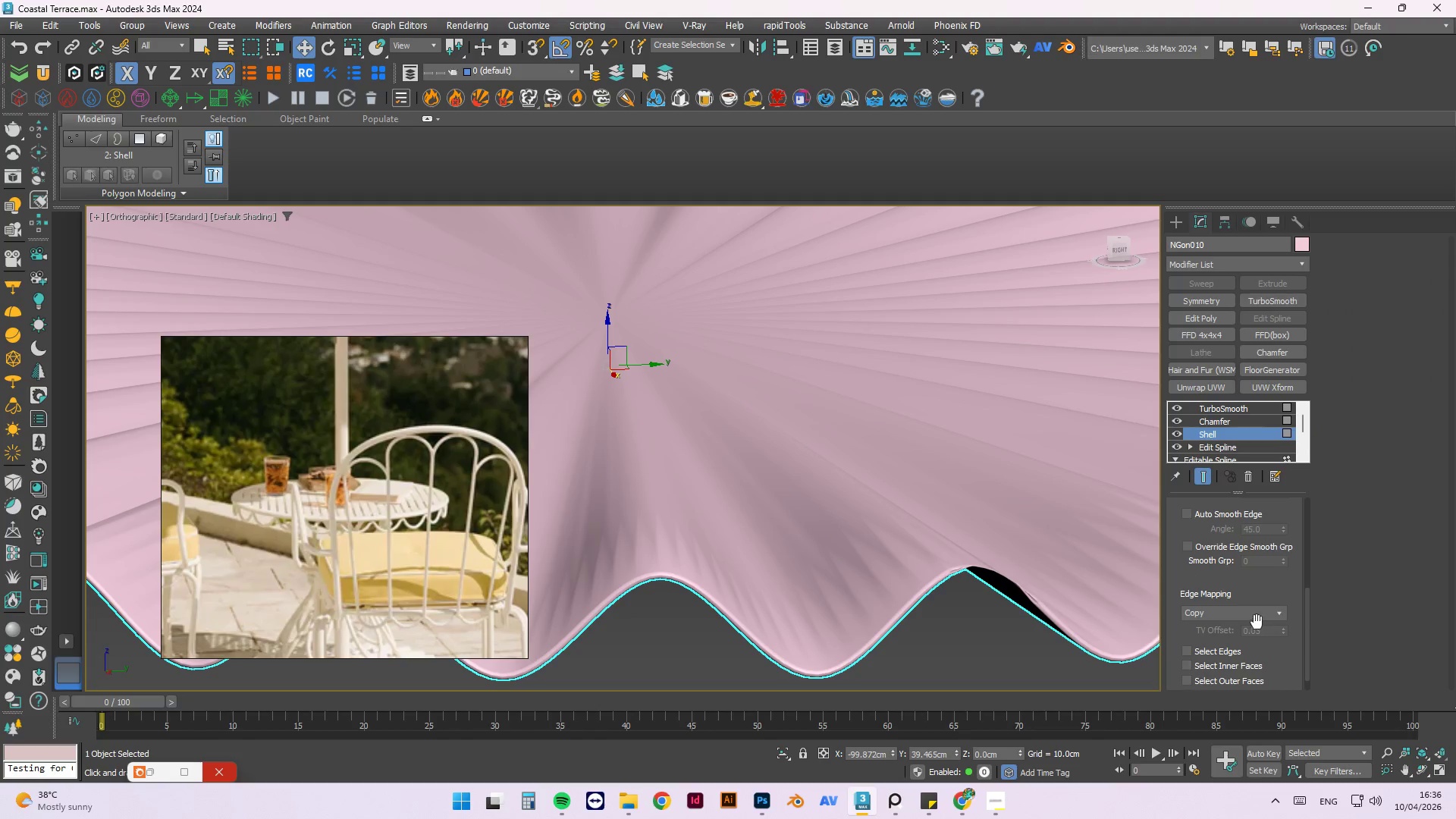 
scroll: coordinate [1284, 626], scroll_direction: up, amount: 1.0
 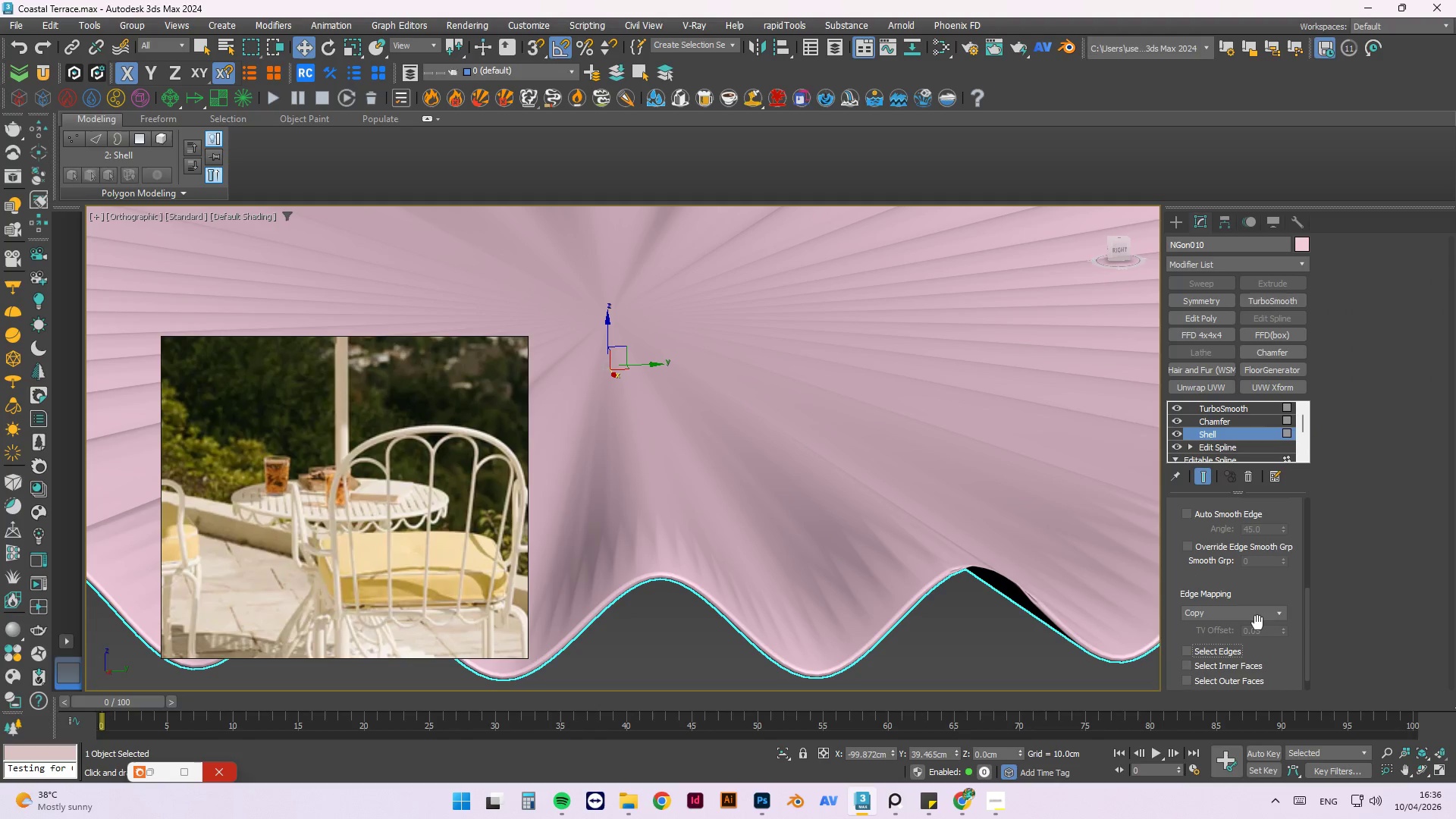 
double_click([1254, 617])
 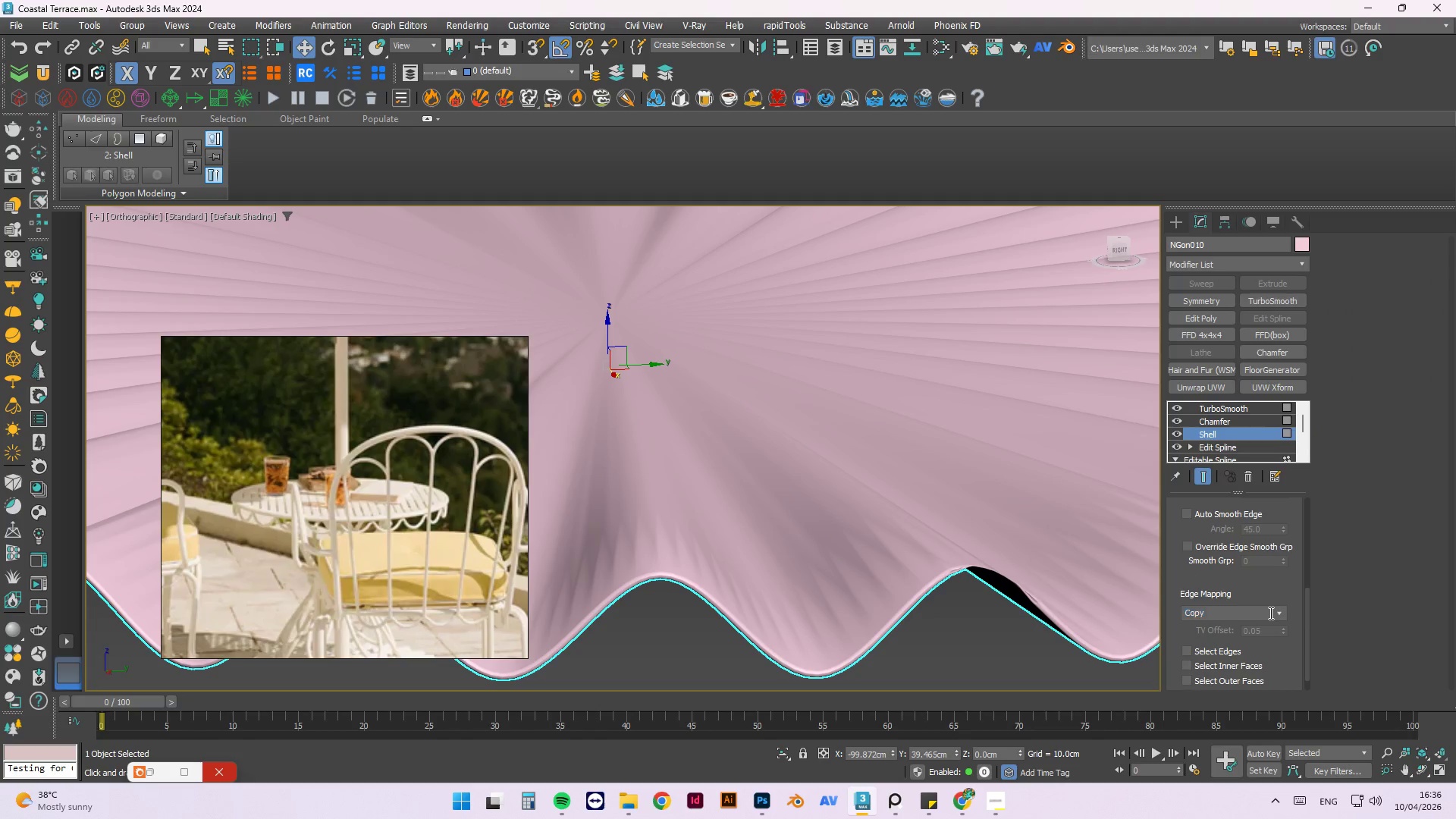 
double_click([1280, 613])
 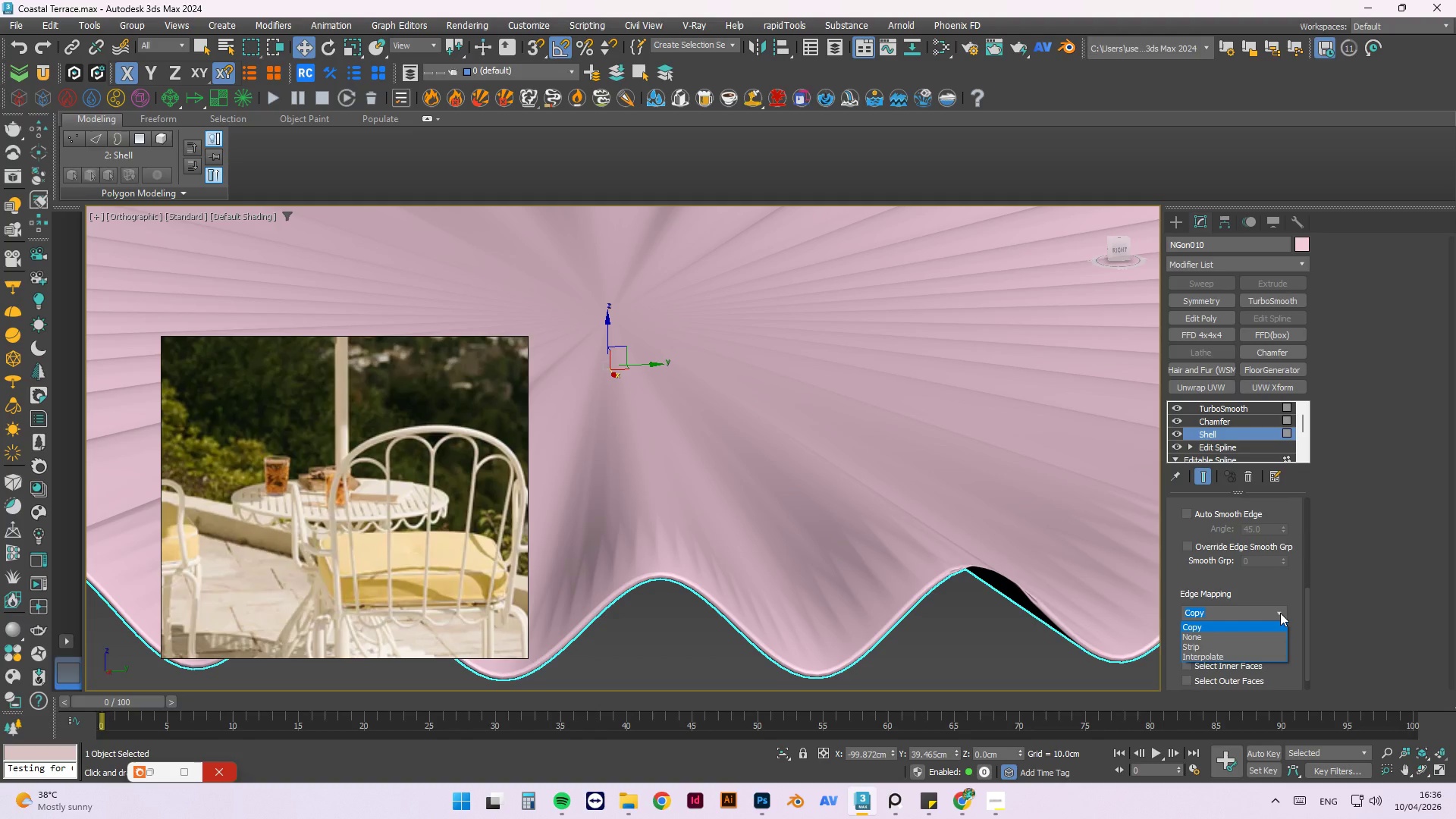 
left_click([1280, 613])
 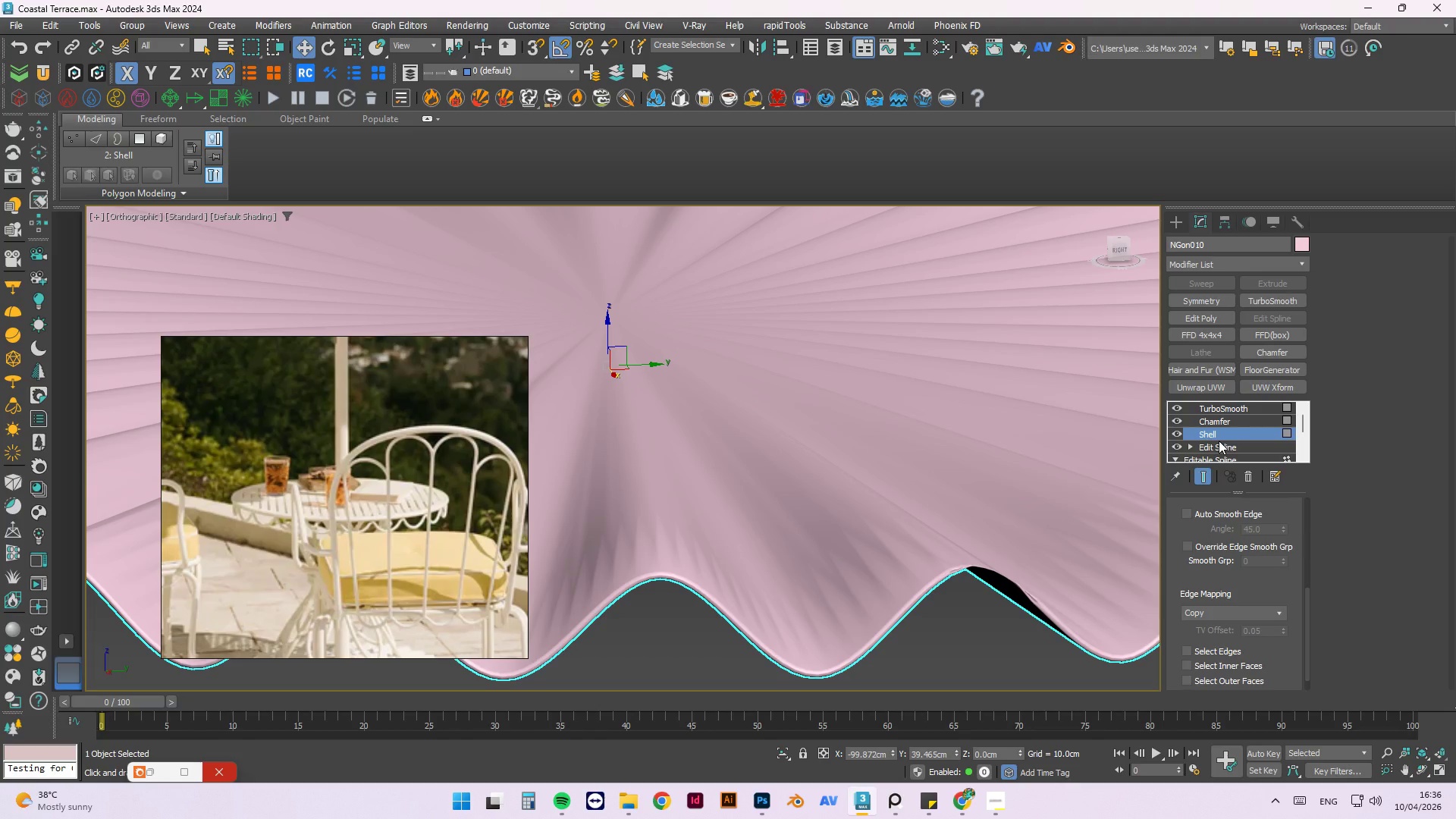 
scroll: coordinate [1278, 610], scroll_direction: up, amount: 13.0
 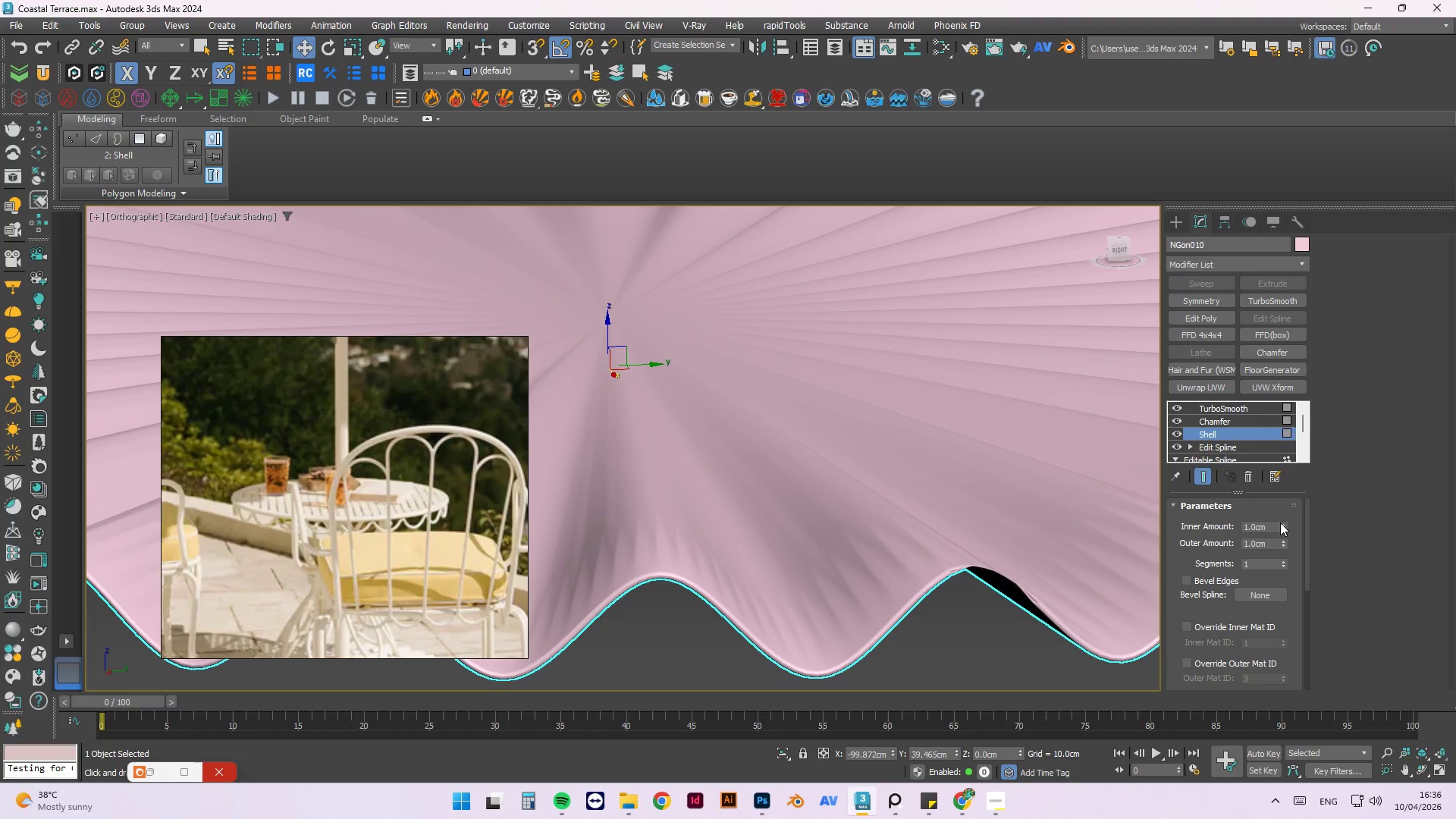 
left_click([1281, 522])
 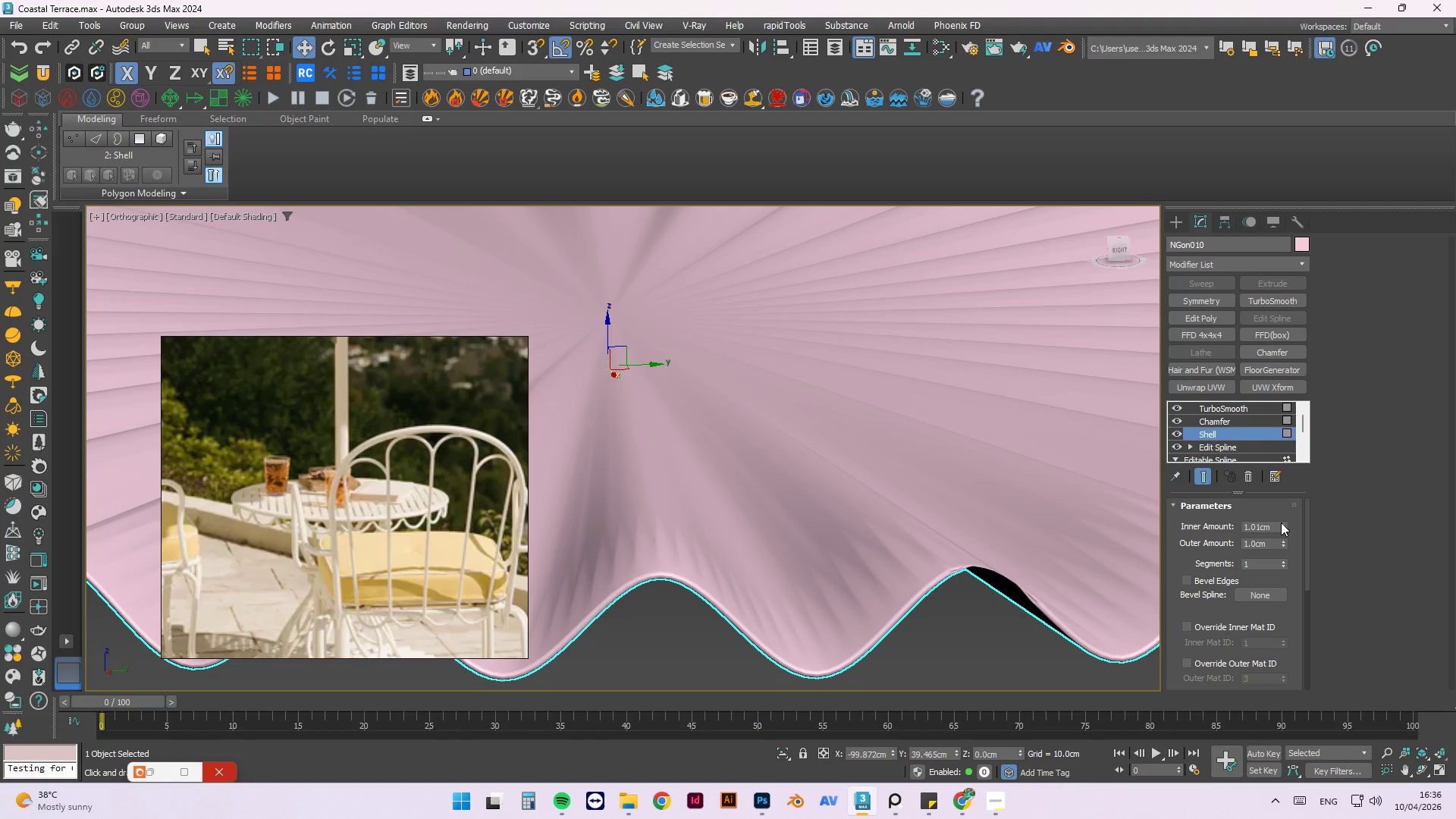 
left_click_drag(start_coordinate=[1282, 522], to_coordinate=[1206, 228])
 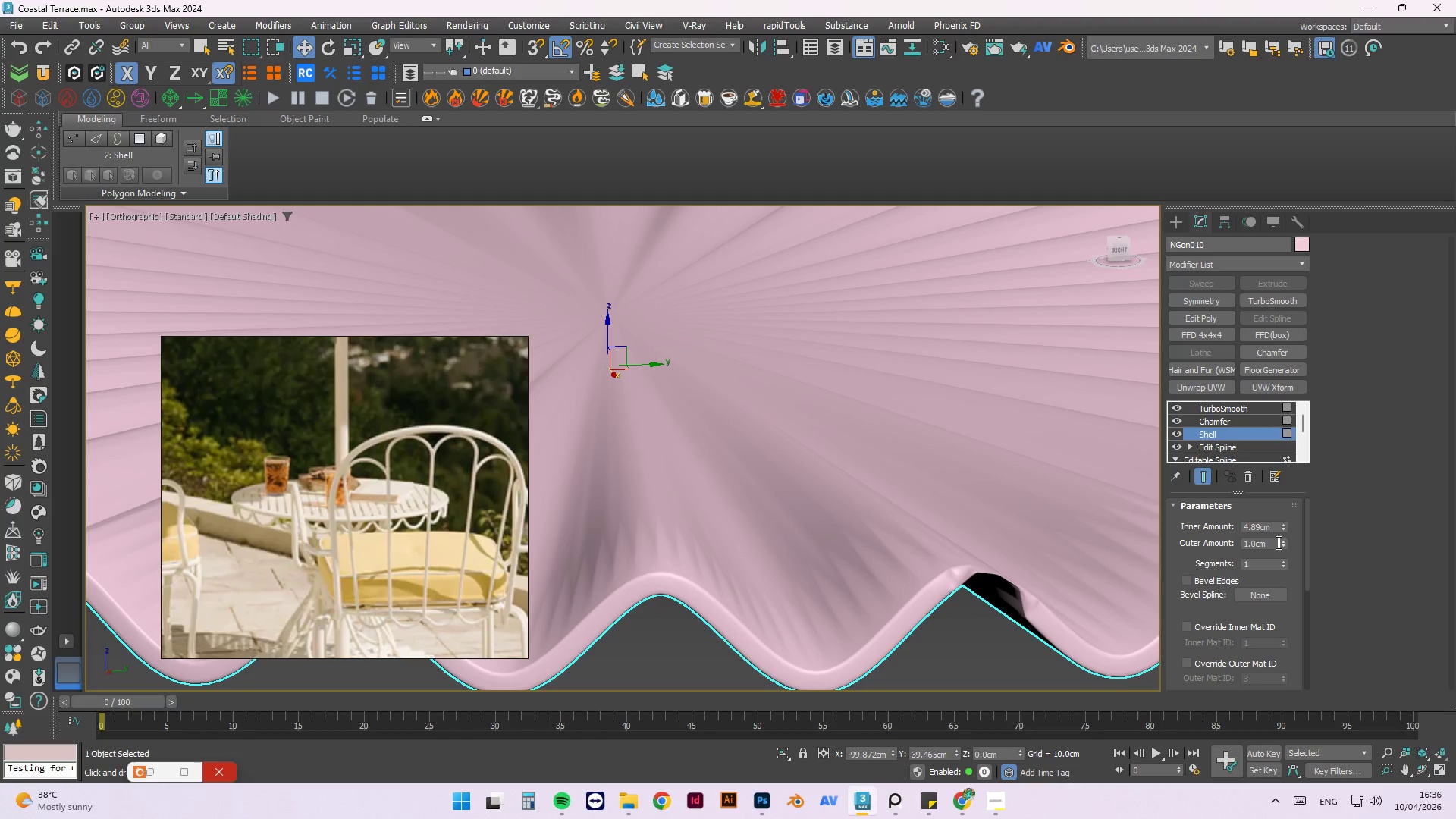 
left_click_drag(start_coordinate=[1279, 542], to_coordinate=[1303, 345])
 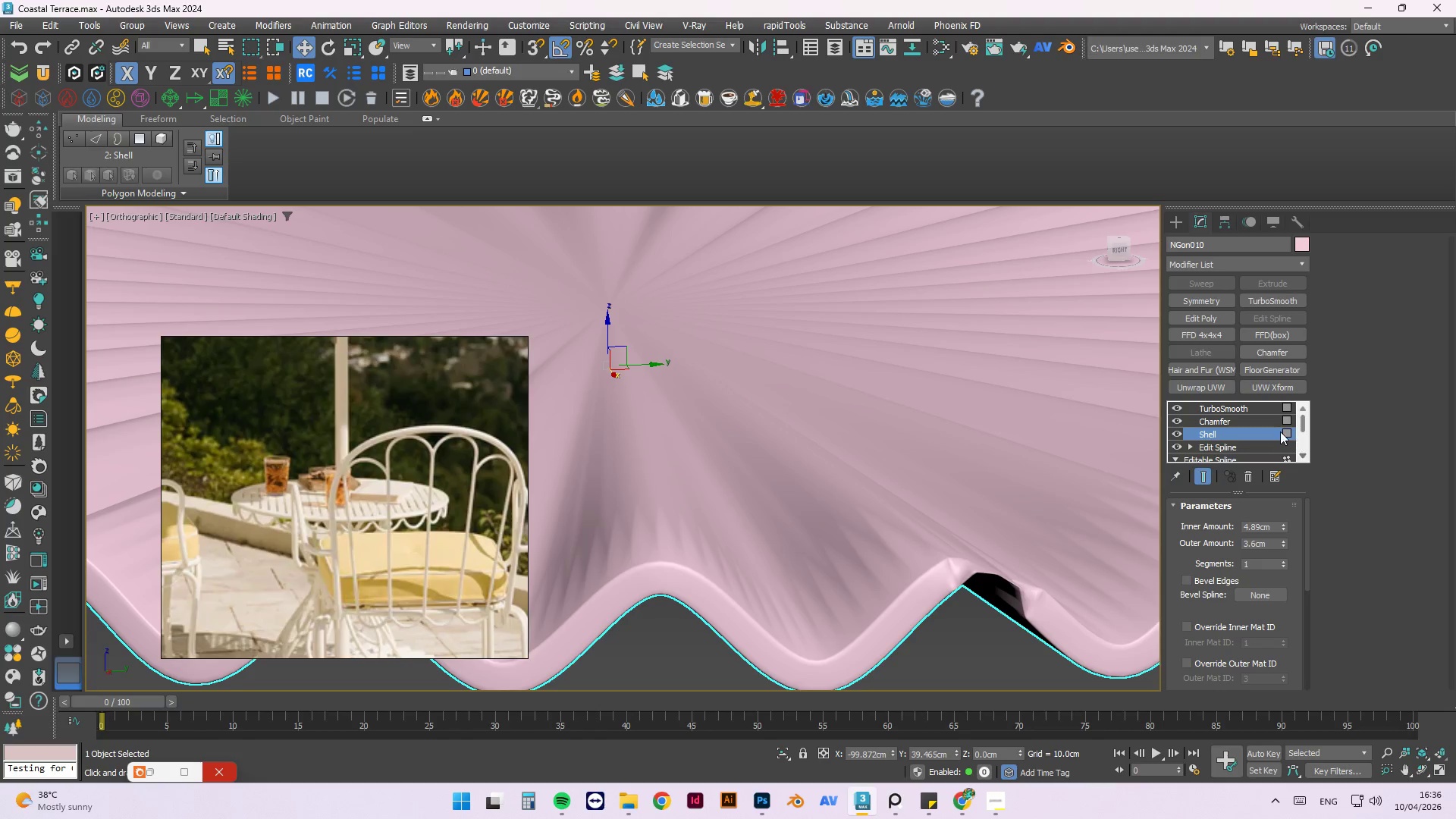 
hold_key(key=ShiftLeft, duration=0.56)
left_click([1232, 410])
 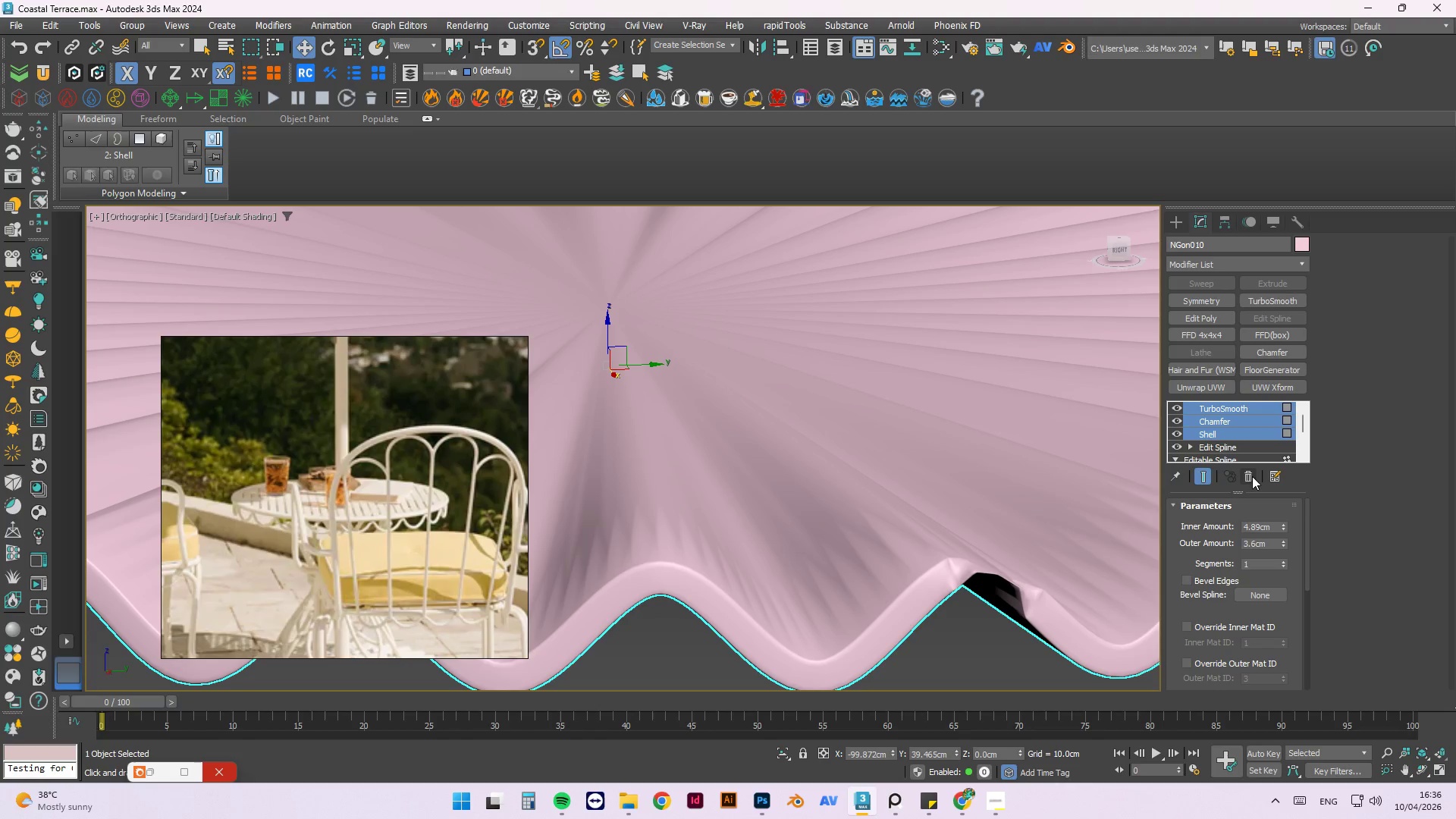 
left_click([1252, 479])
 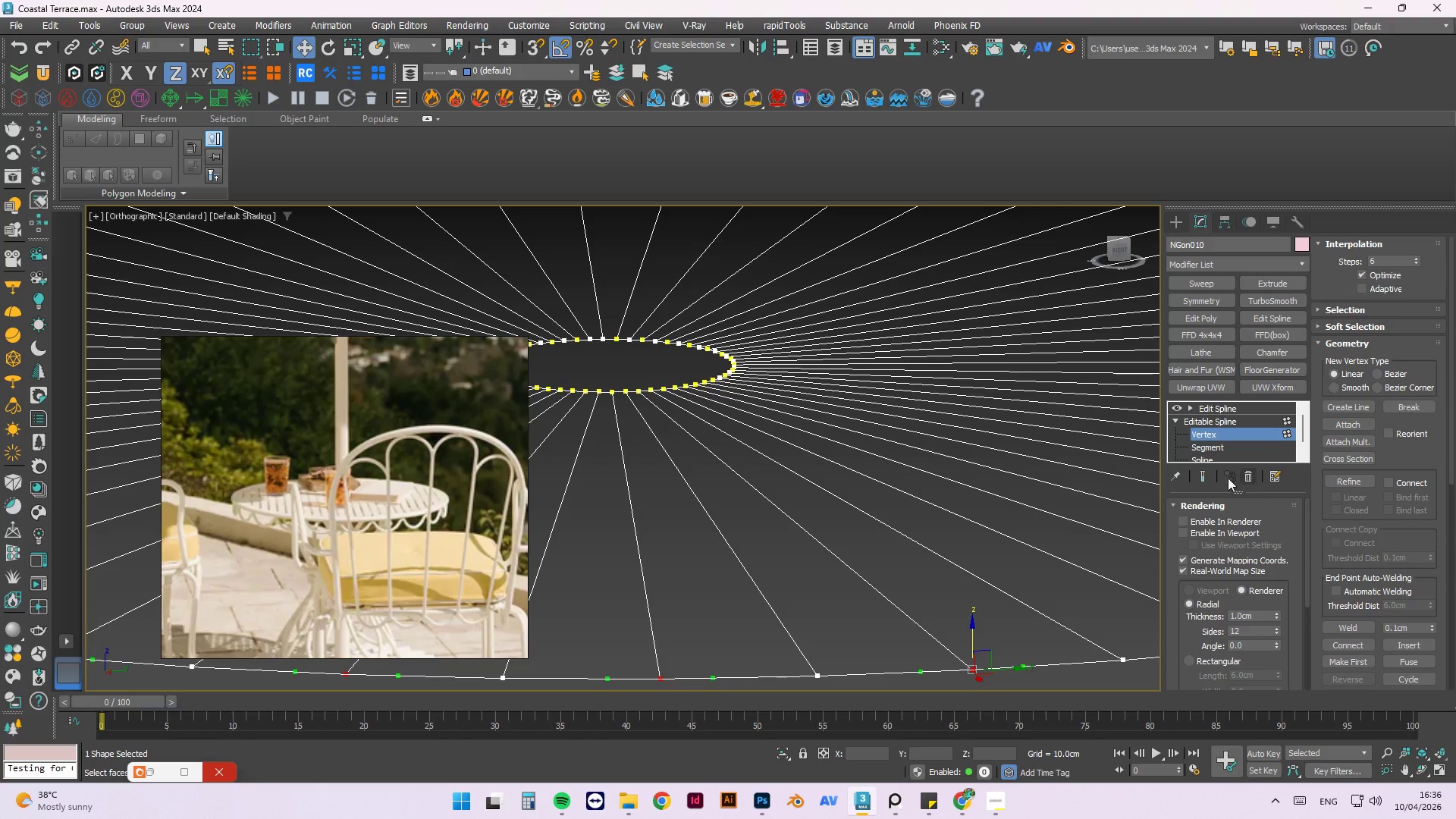 
left_click([924, 604])
 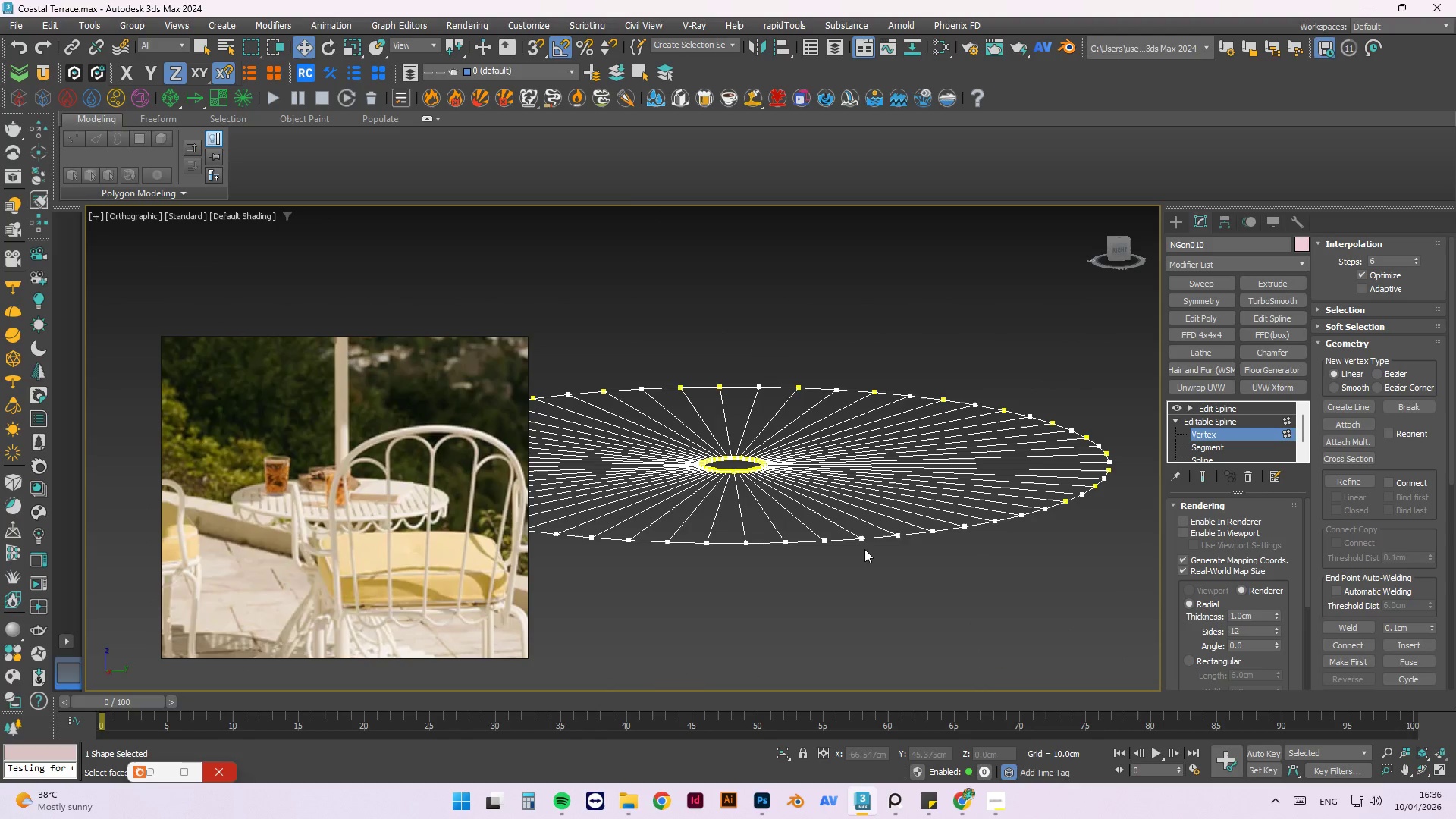 
scroll: coordinate [774, 498], scroll_direction: down, amount: 4.0
 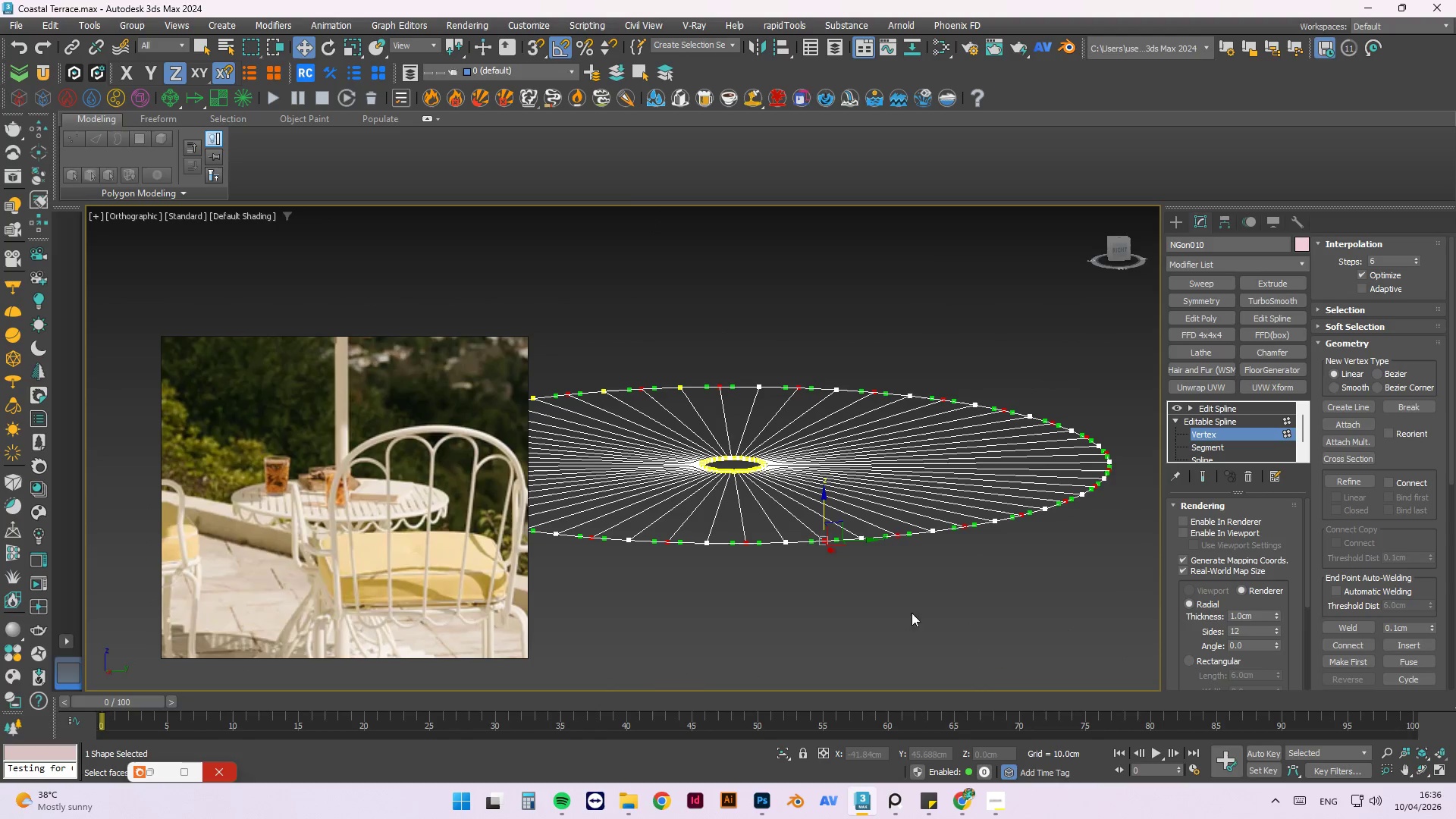 
scroll: coordinate [848, 510], scroll_direction: up, amount: 5.0
 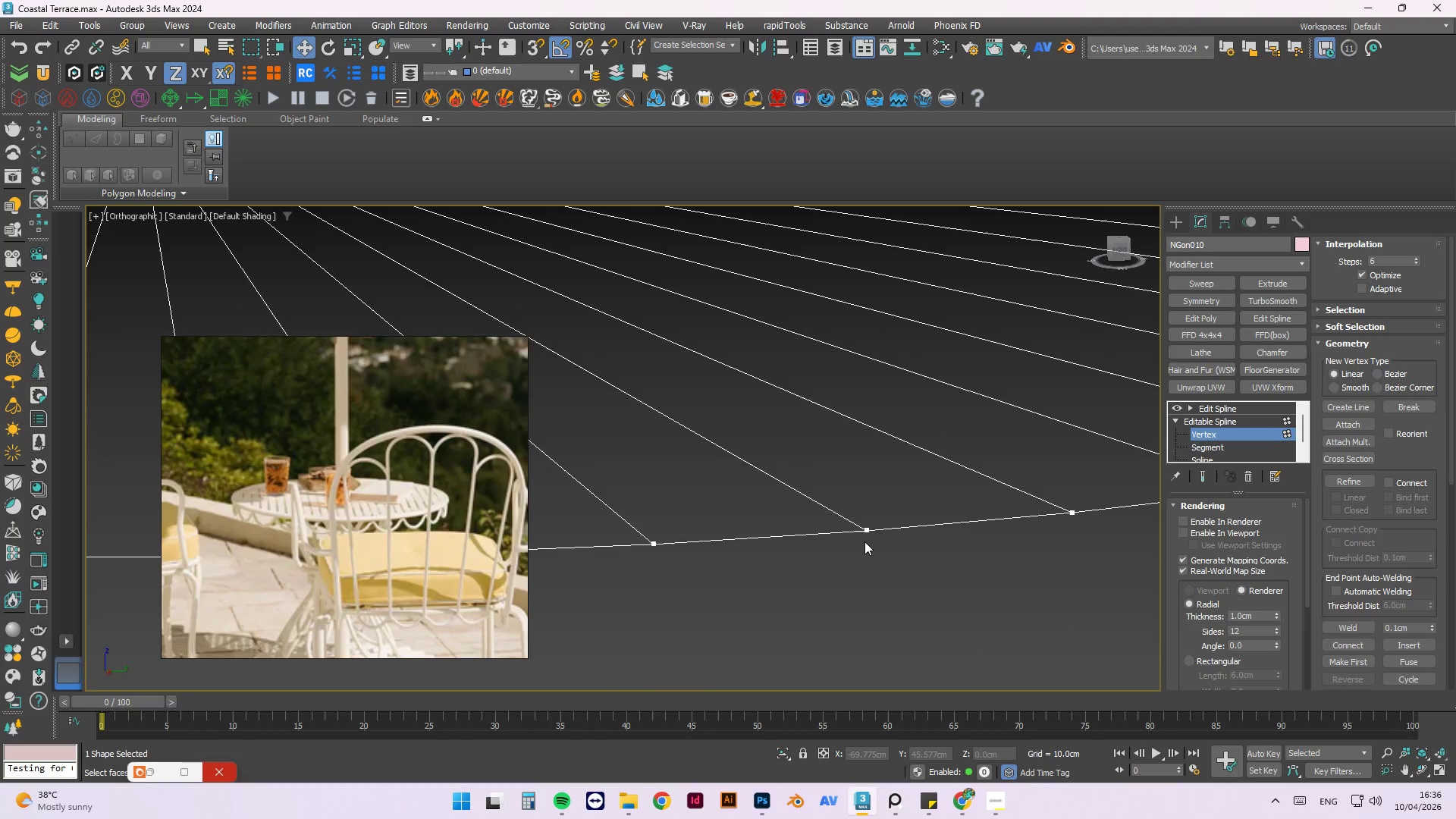 
scroll: coordinate [990, 580], scroll_direction: down, amount: 7.0
 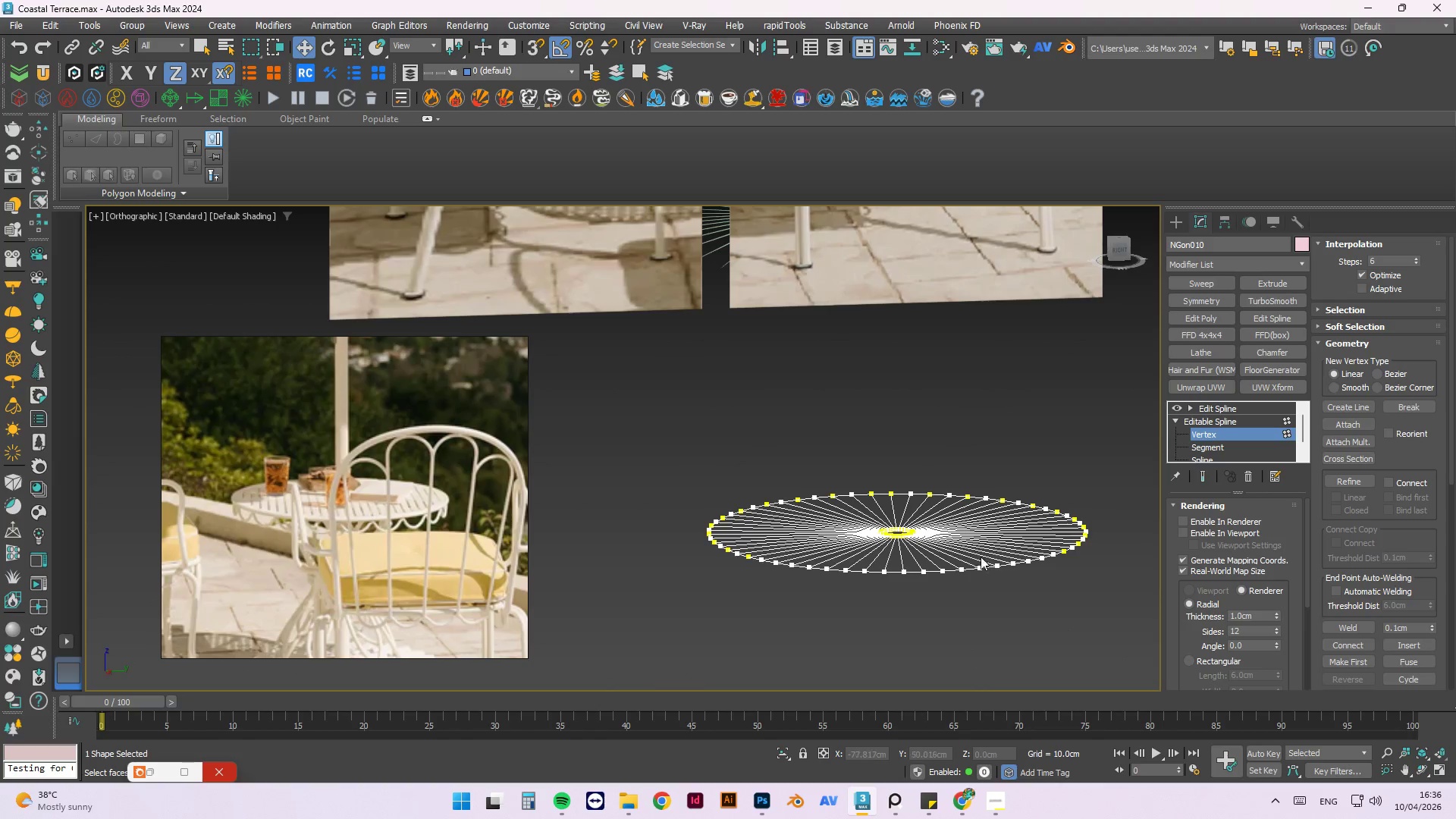 
hold_key(key=AltLeft, duration=1.0)
 